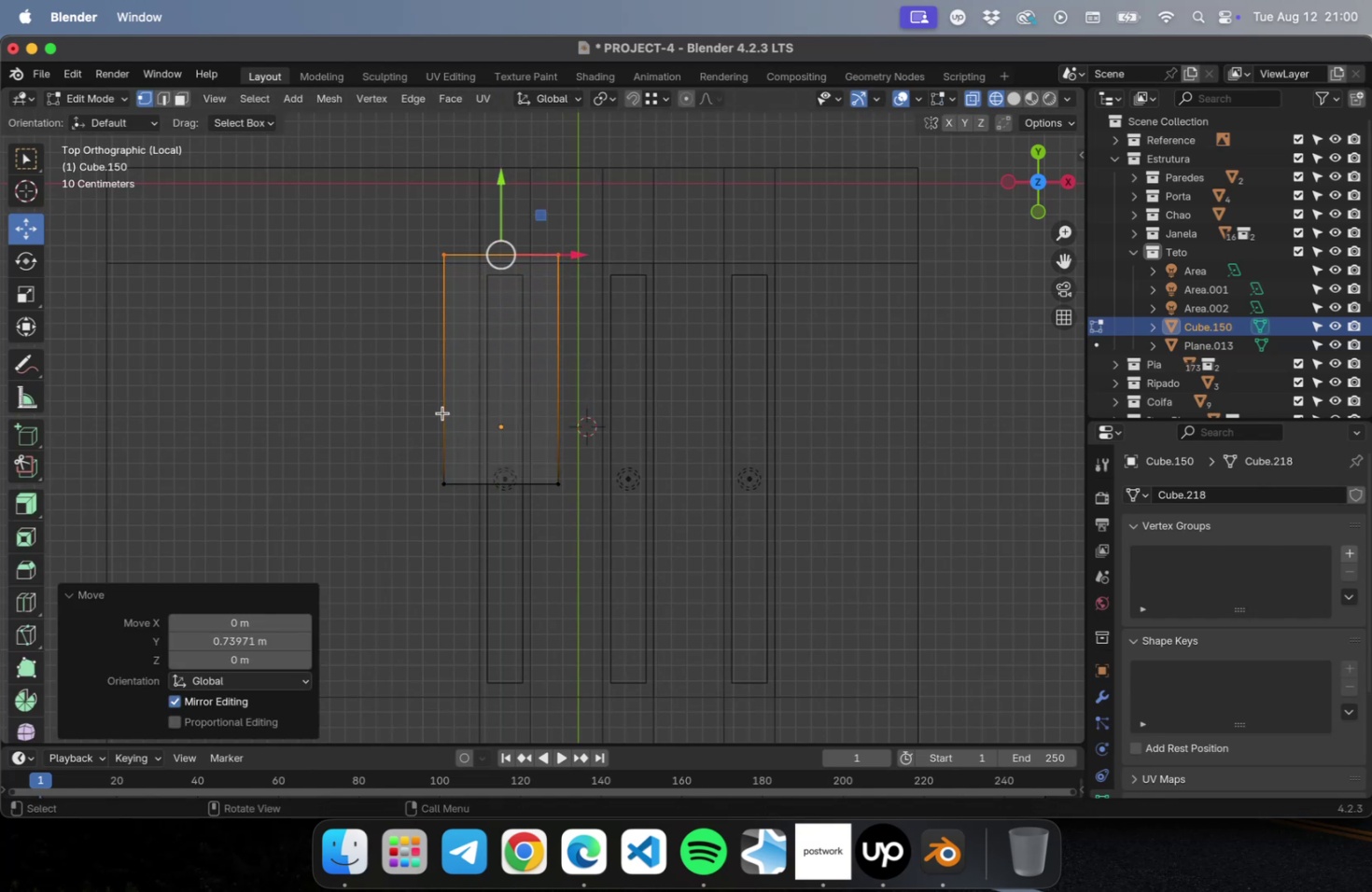 
left_click_drag(start_coordinate=[393, 417], to_coordinate=[688, 594])
 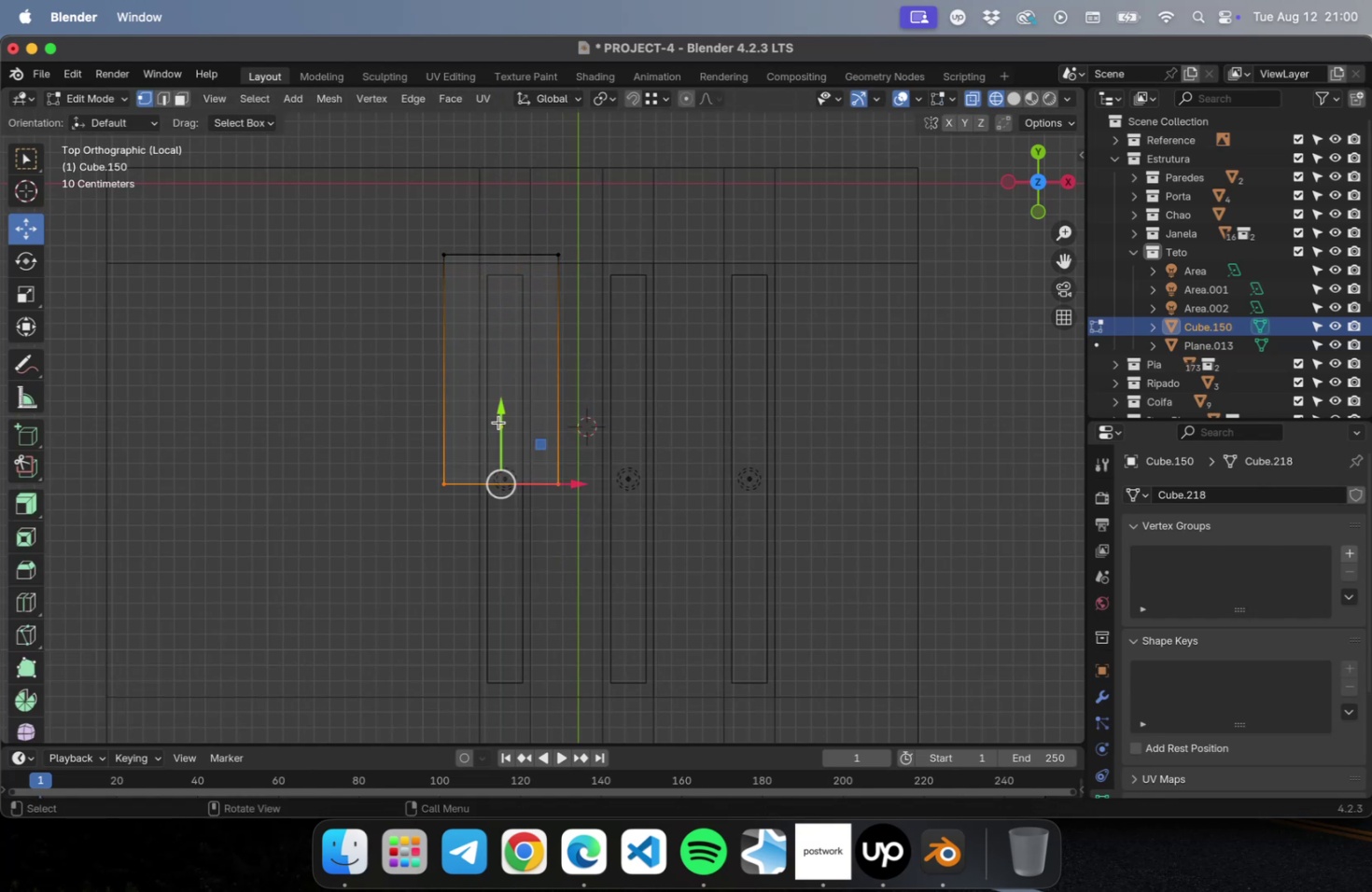 
left_click_drag(start_coordinate=[505, 414], to_coordinate=[510, 645])
 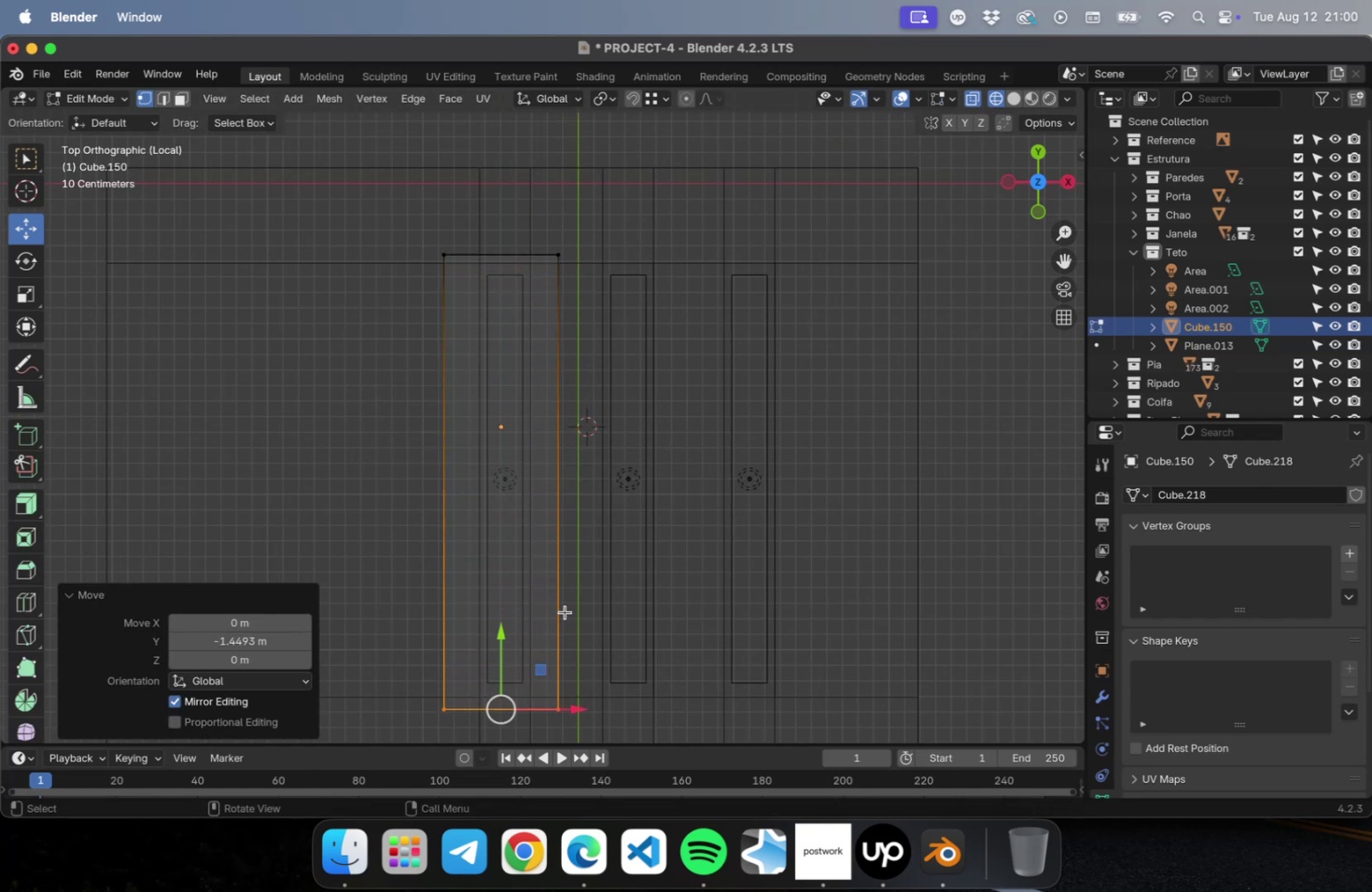 
hold_key(key=ShiftLeft, duration=0.63)
 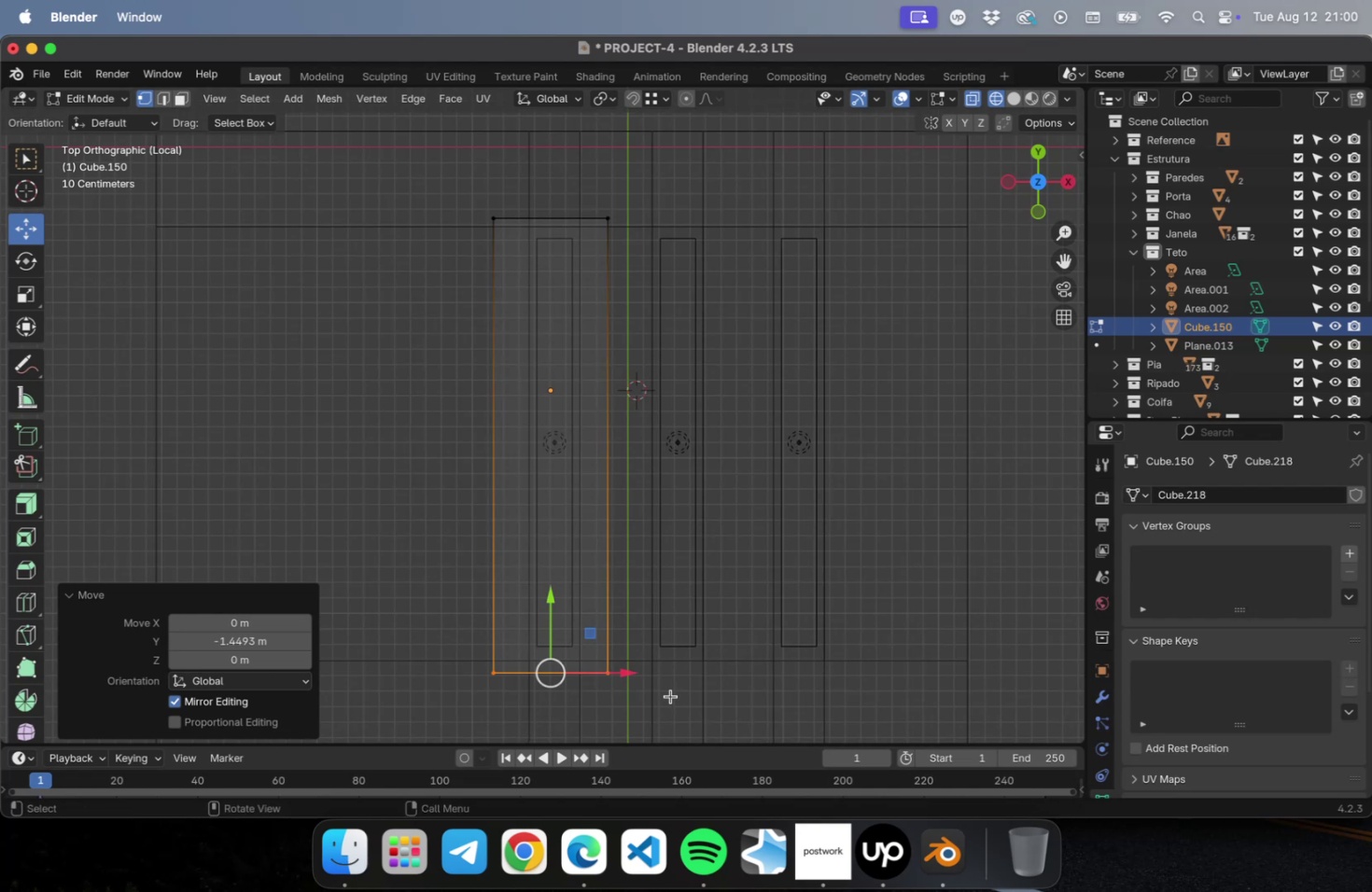 
left_click_drag(start_coordinate=[670, 695], to_coordinate=[584, 184])
 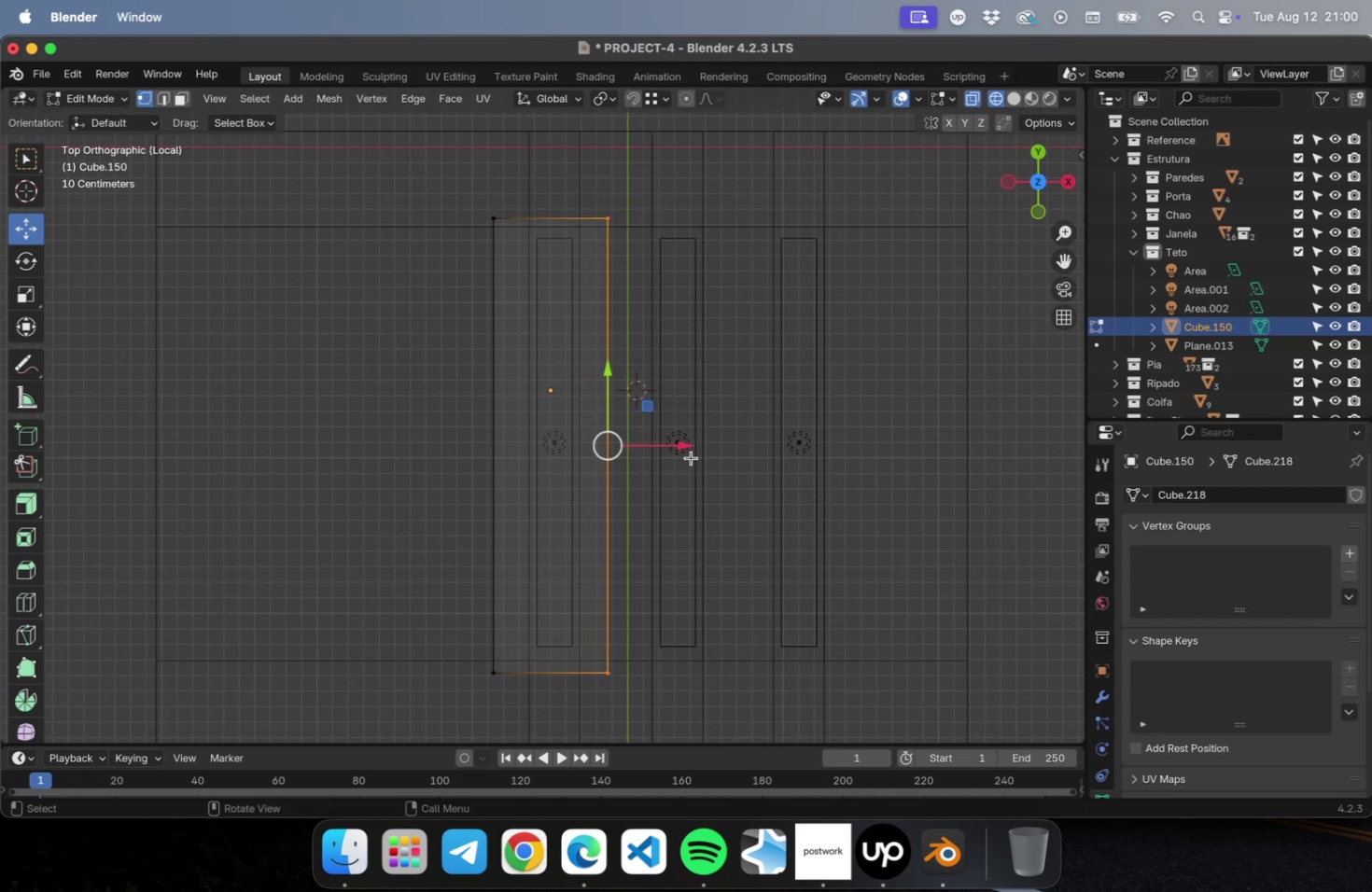 
left_click_drag(start_coordinate=[688, 447], to_coordinate=[663, 453])
 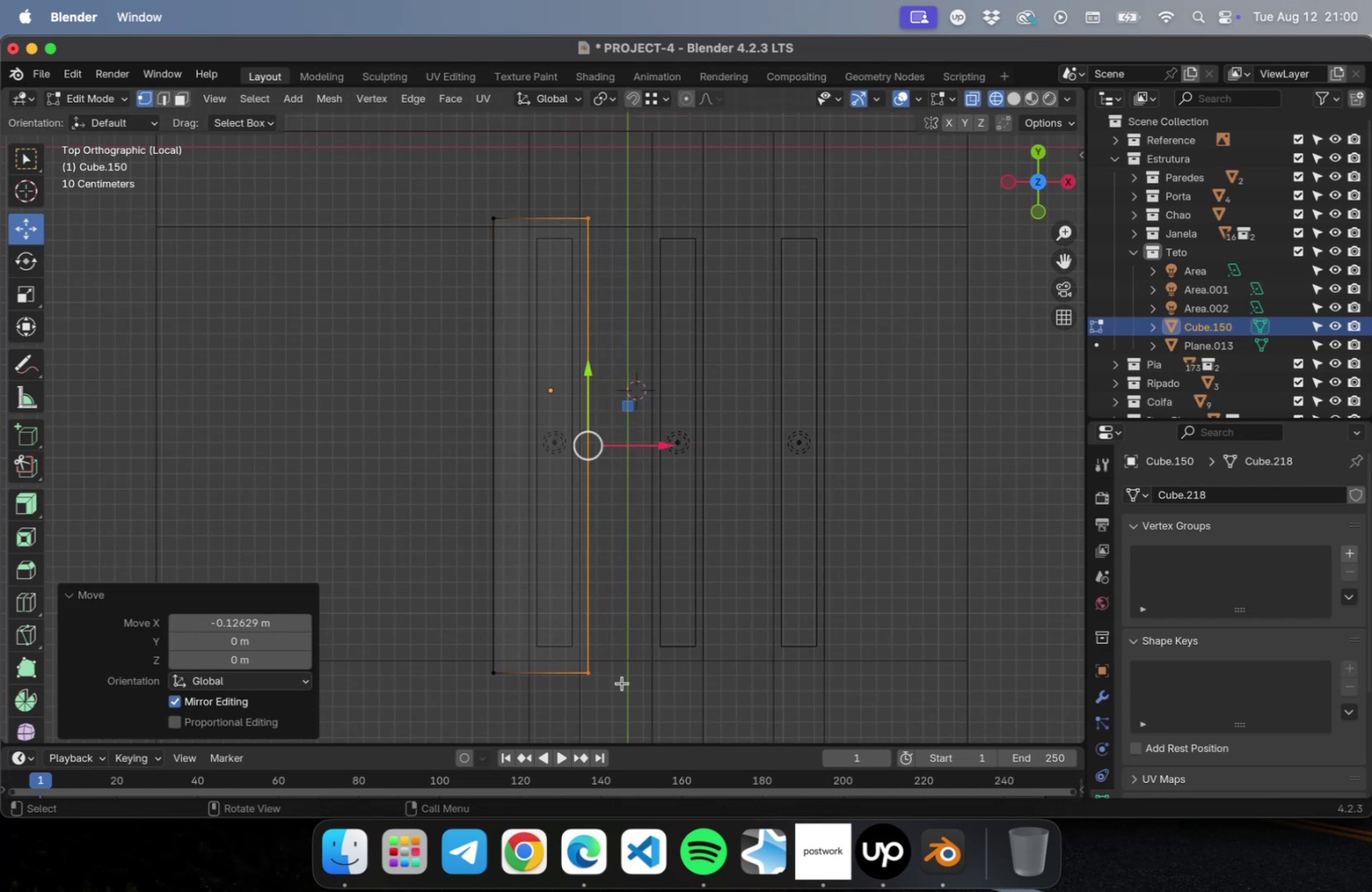 
left_click_drag(start_coordinate=[617, 717], to_coordinate=[434, 649])
 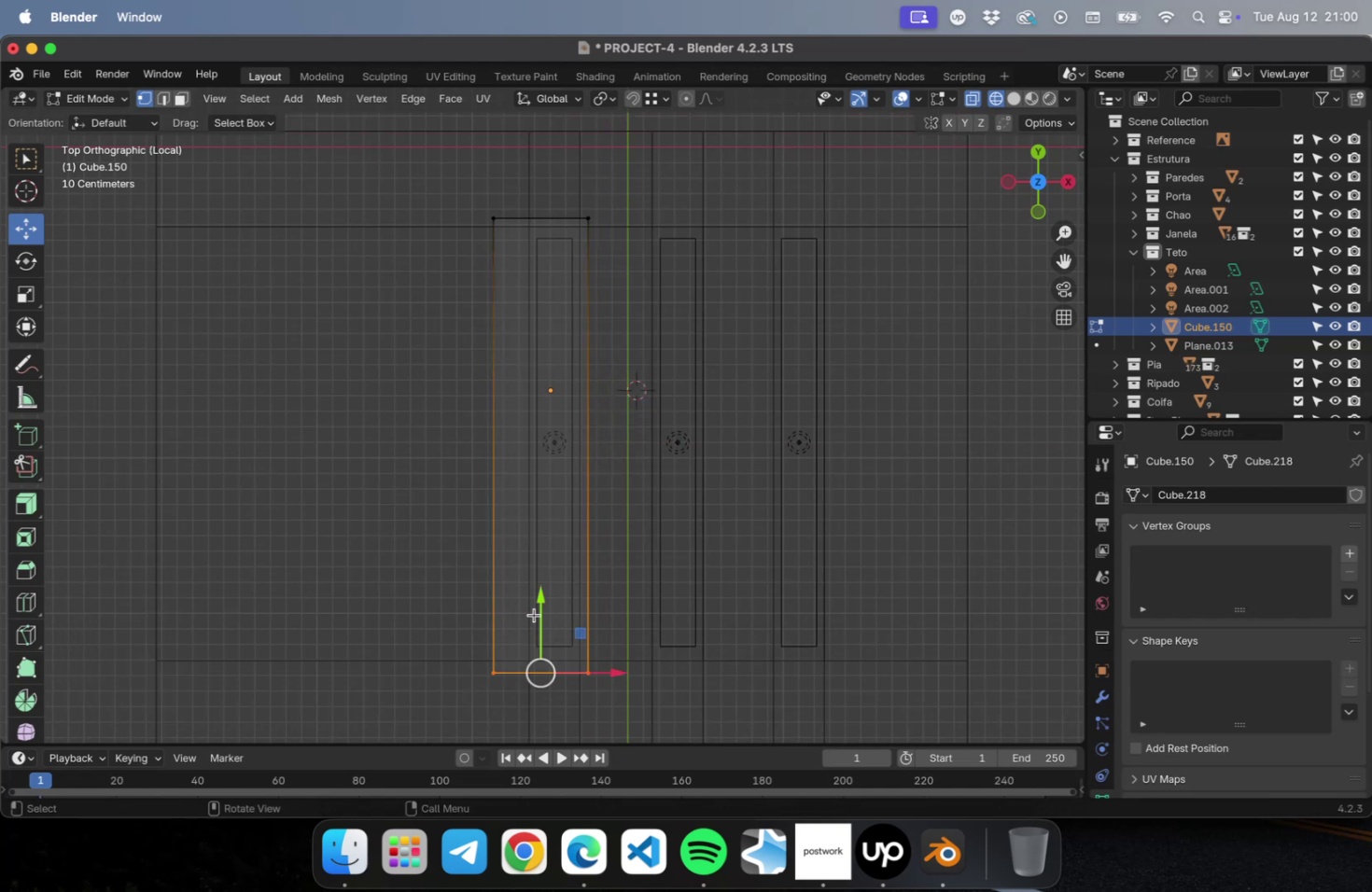 
left_click_drag(start_coordinate=[539, 609], to_coordinate=[541, 601])
 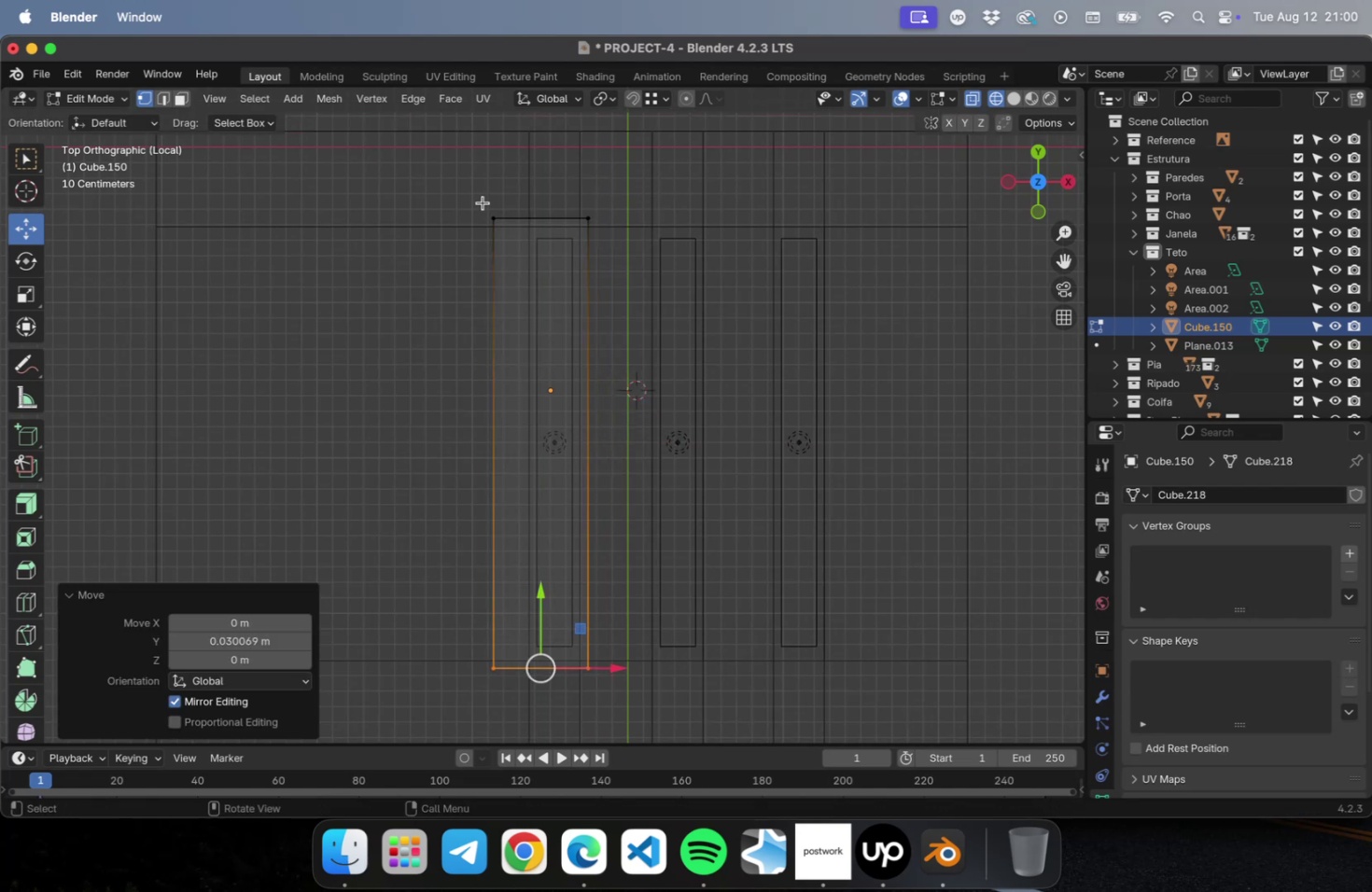 
left_click_drag(start_coordinate=[478, 194], to_coordinate=[504, 718])
 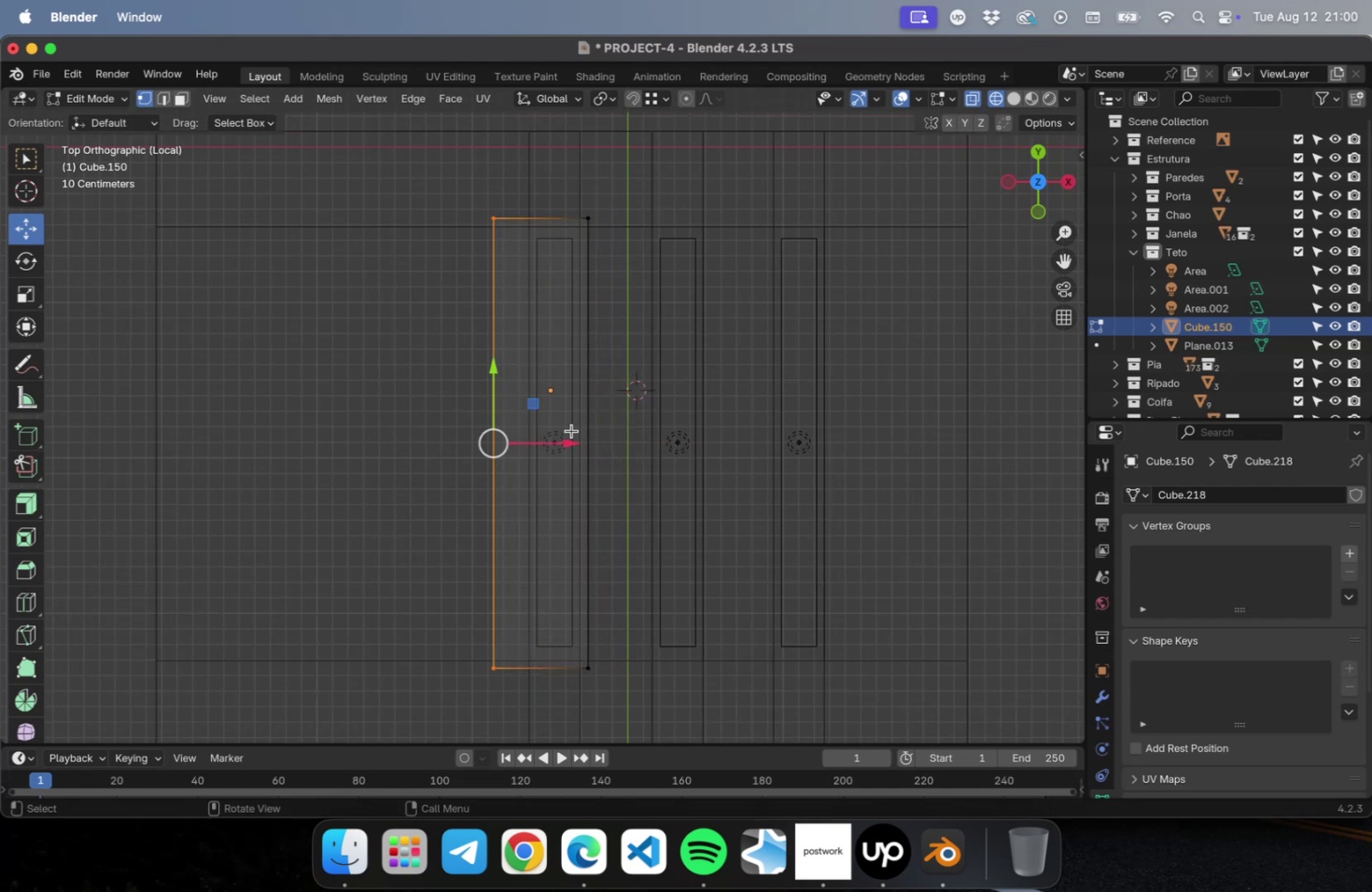 
left_click_drag(start_coordinate=[570, 443], to_coordinate=[599, 440])
 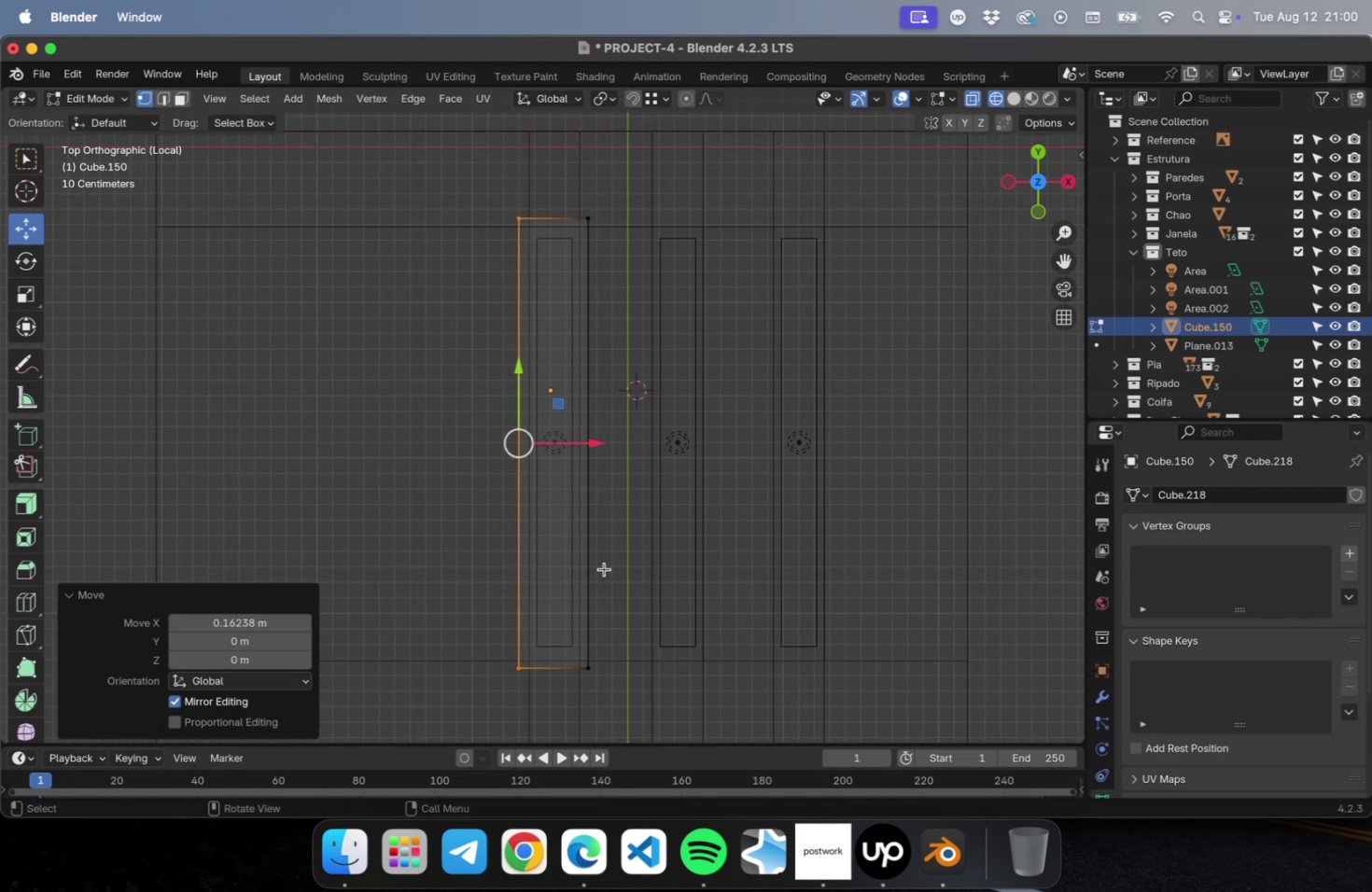 
scroll: coordinate [595, 554], scroll_direction: up, amount: 5.0
 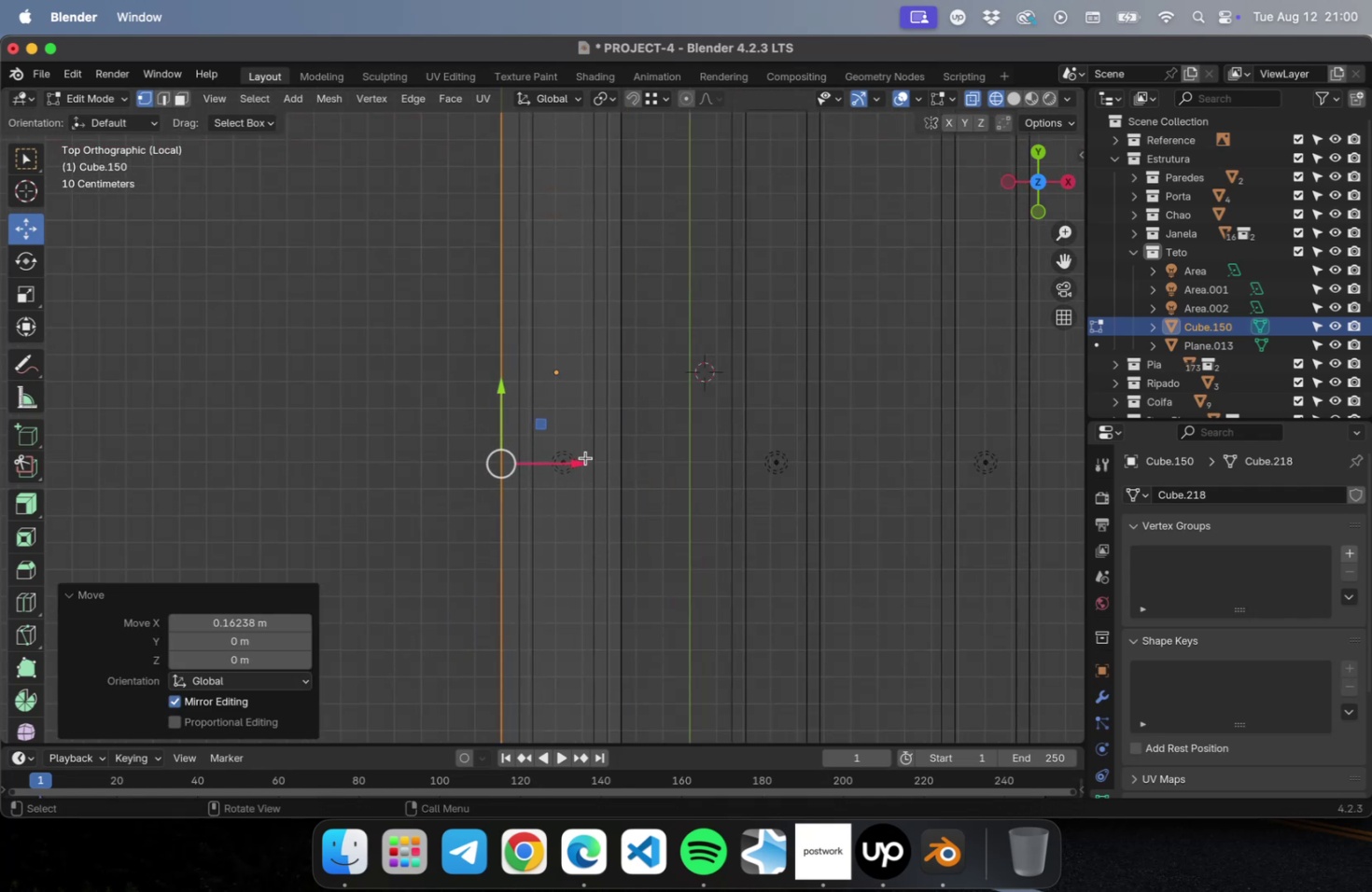 
left_click_drag(start_coordinate=[579, 465], to_coordinate=[586, 462])
 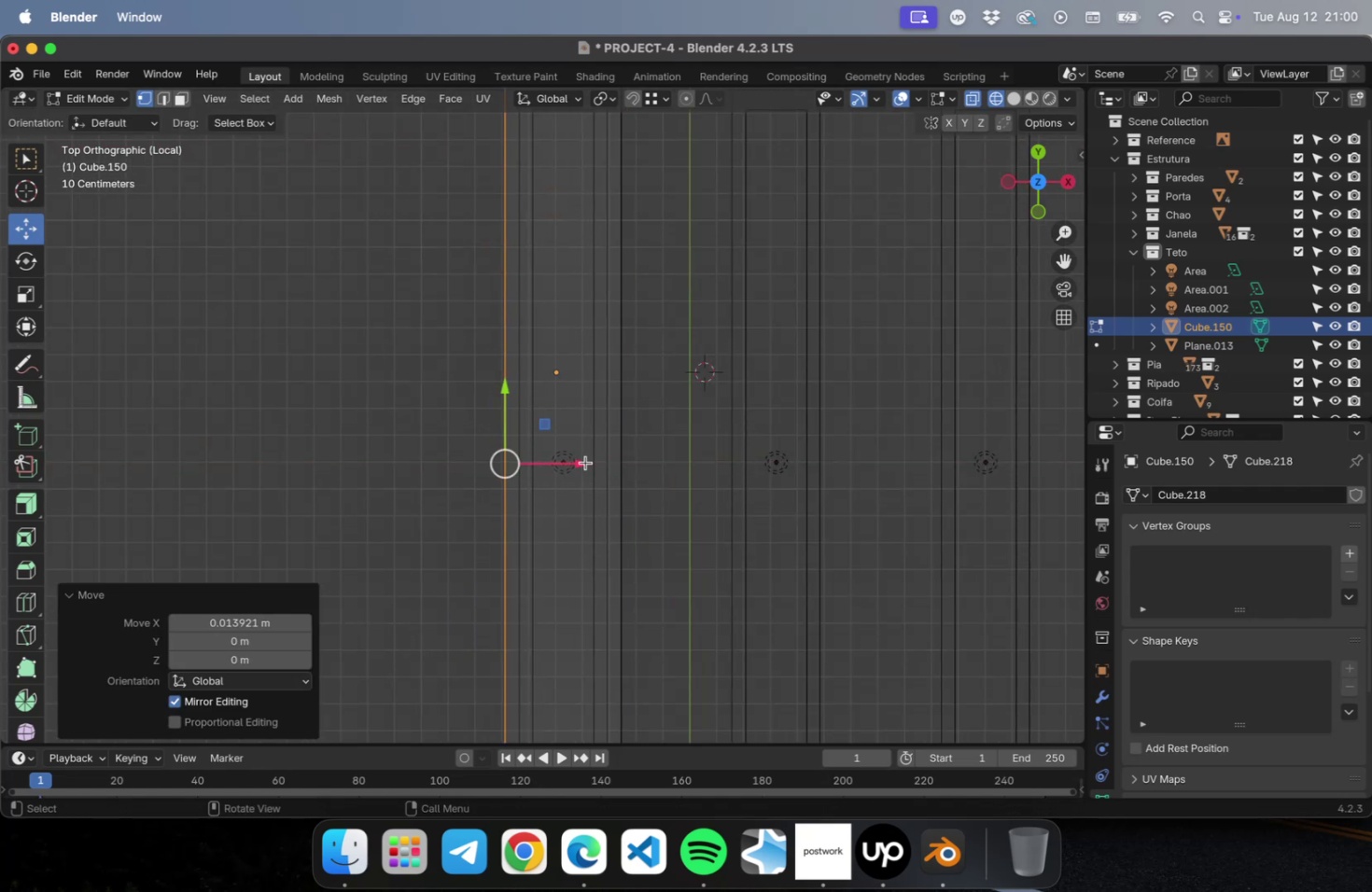 
scroll: coordinate [585, 464], scroll_direction: down, amount: 2.0
 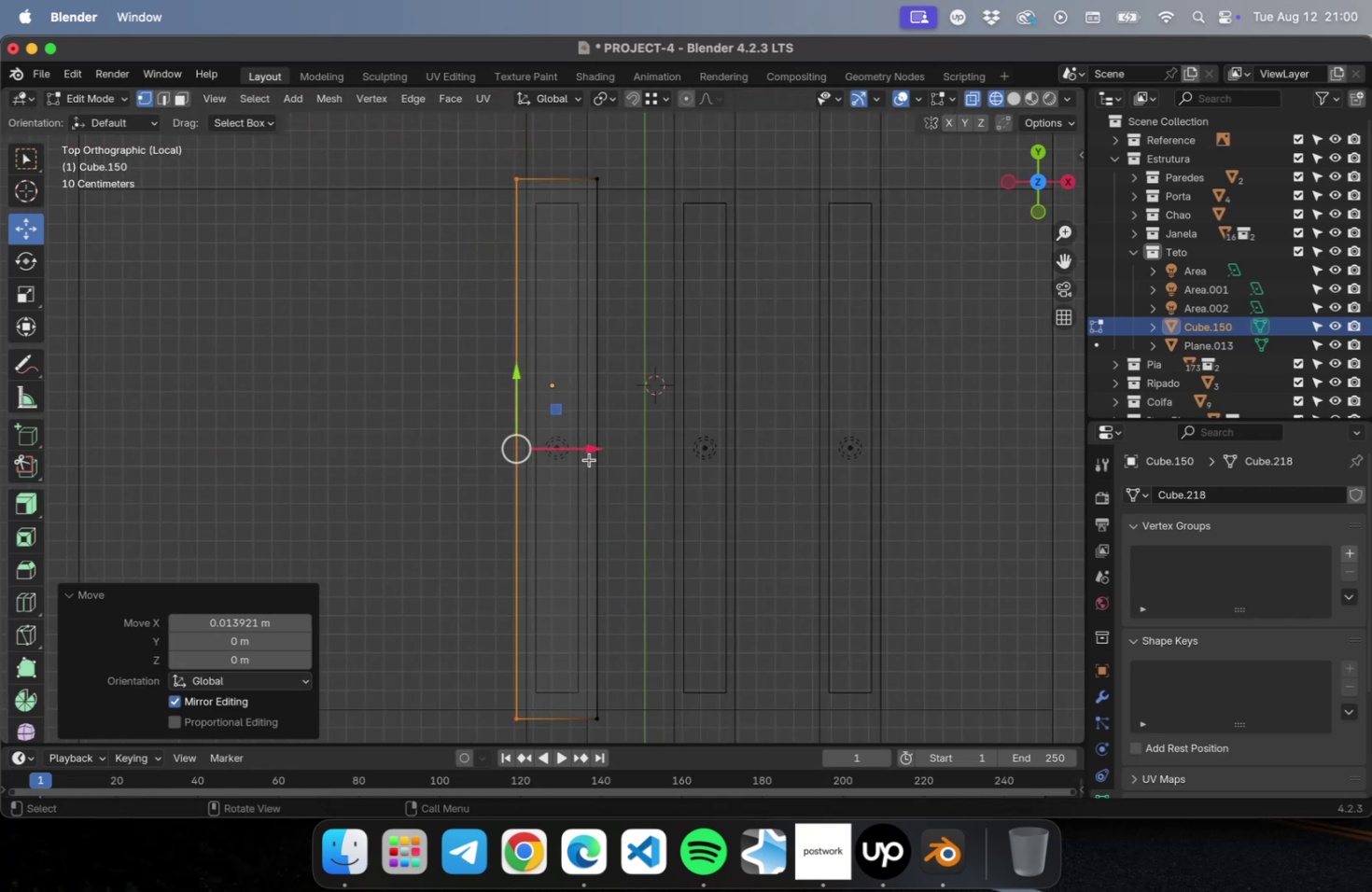 
key(Shift+ShiftLeft)
 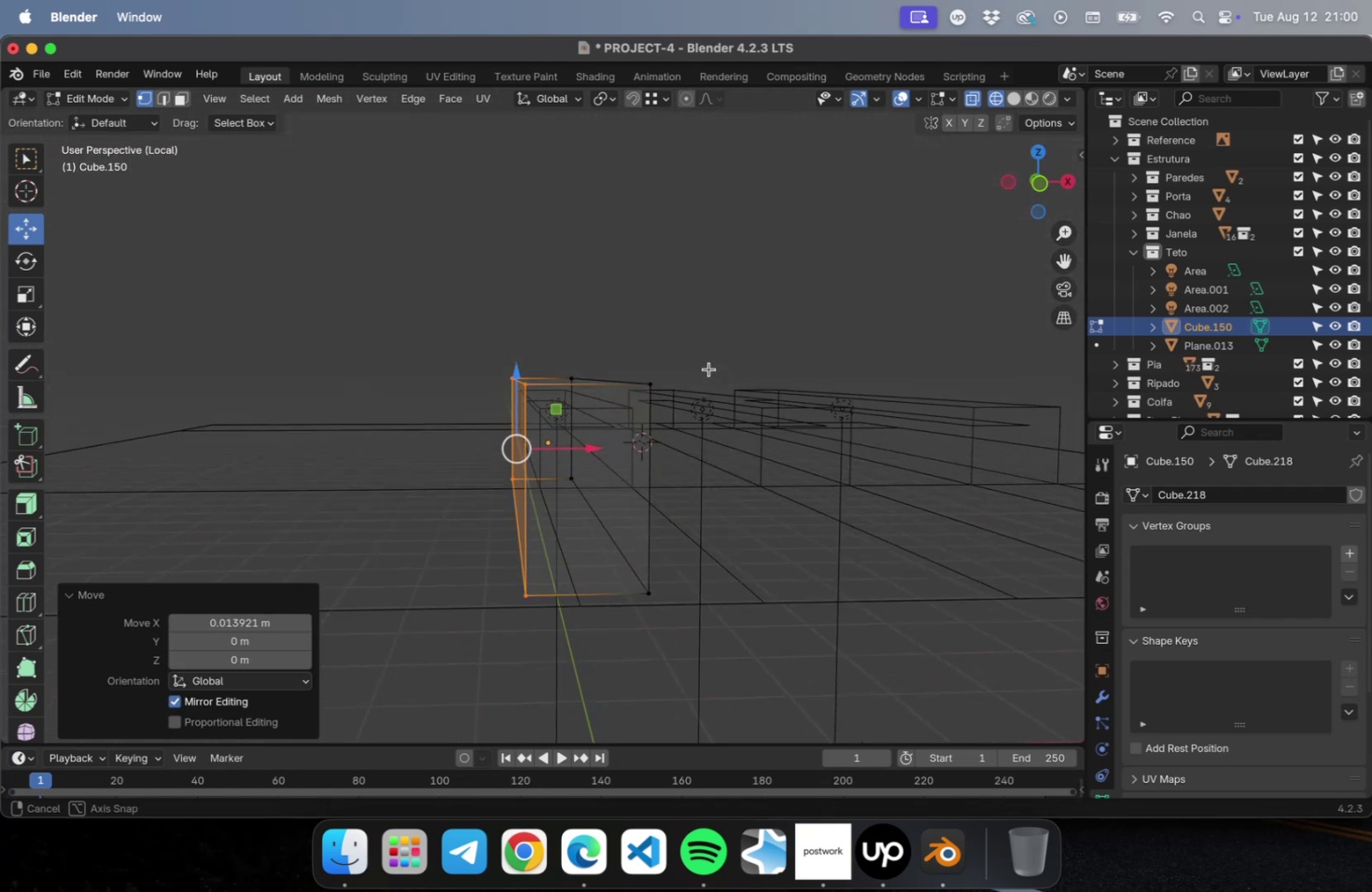 
left_click_drag(start_coordinate=[397, 293], to_coordinate=[706, 415])
 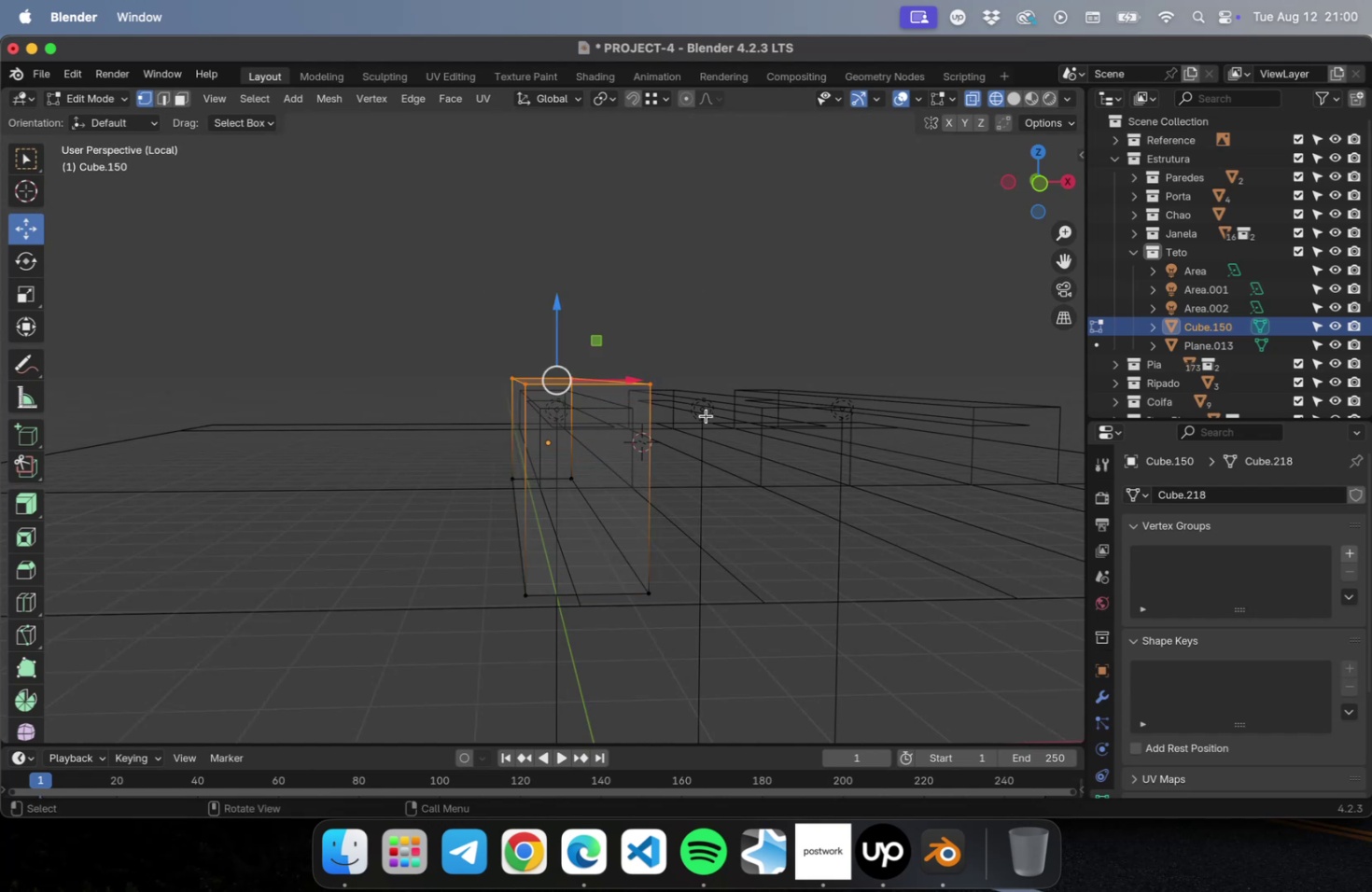 
key(NumLock)
 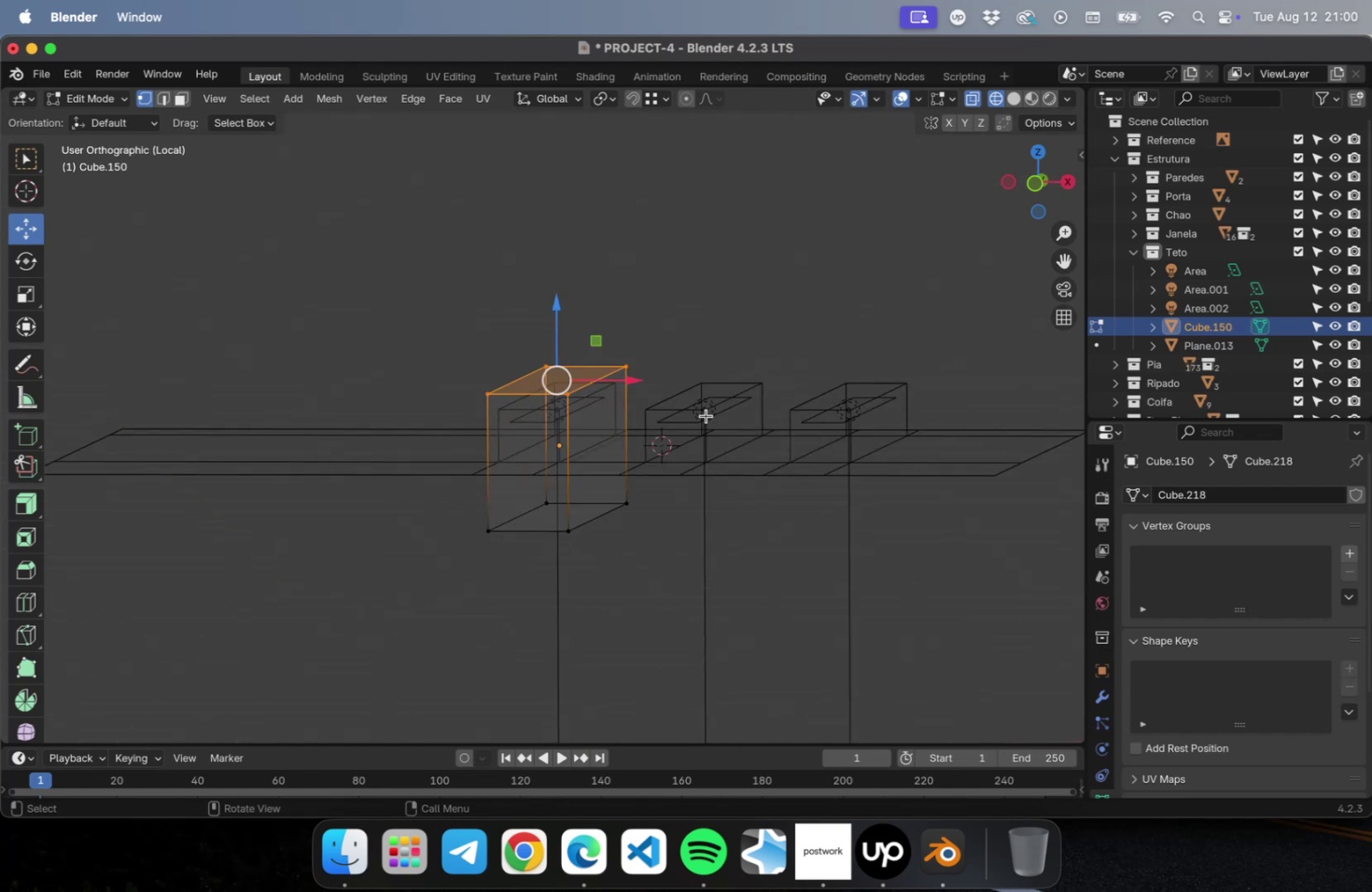 
key(Numpad3)
 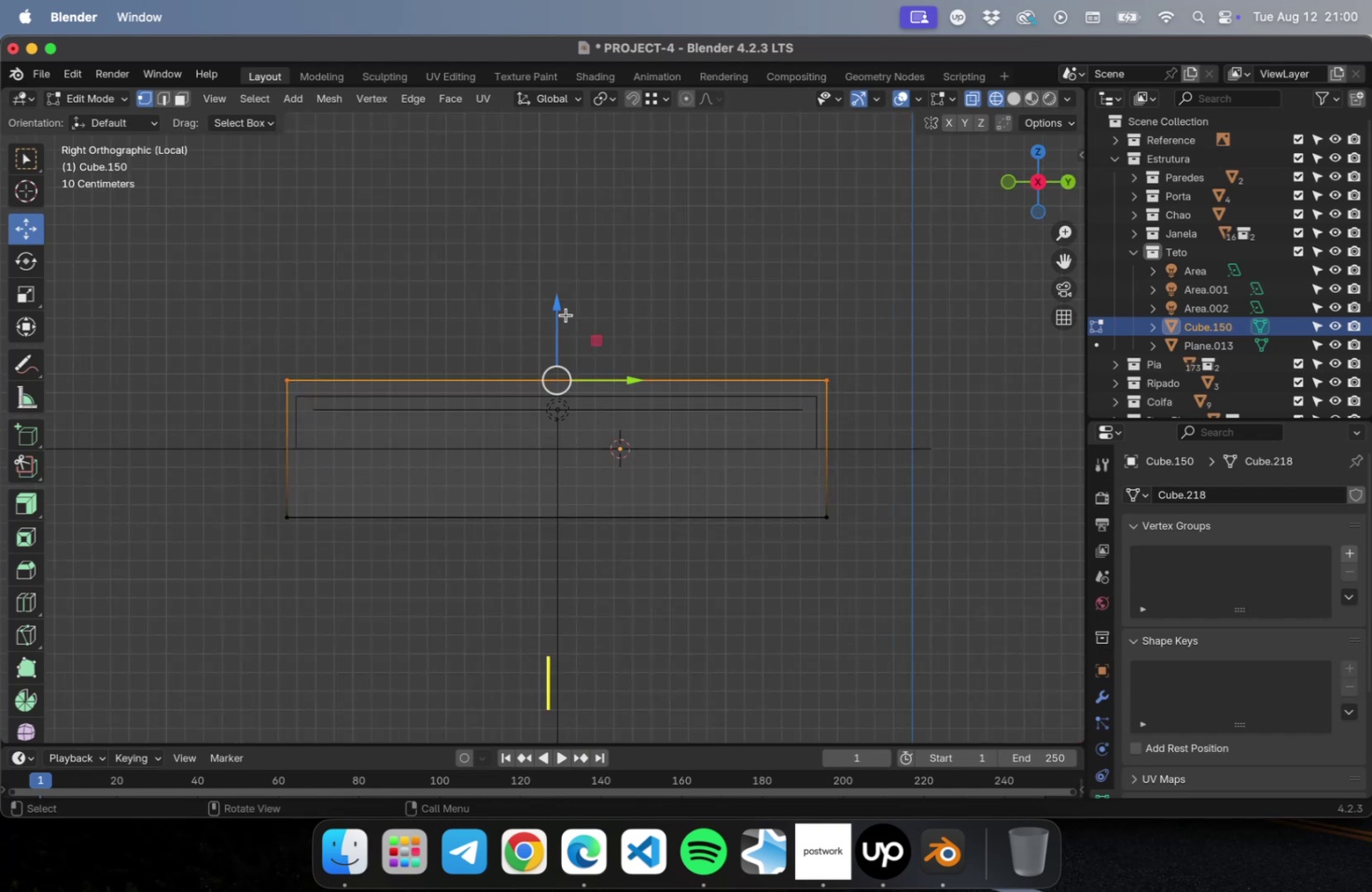 
left_click_drag(start_coordinate=[559, 307], to_coordinate=[555, 444])
 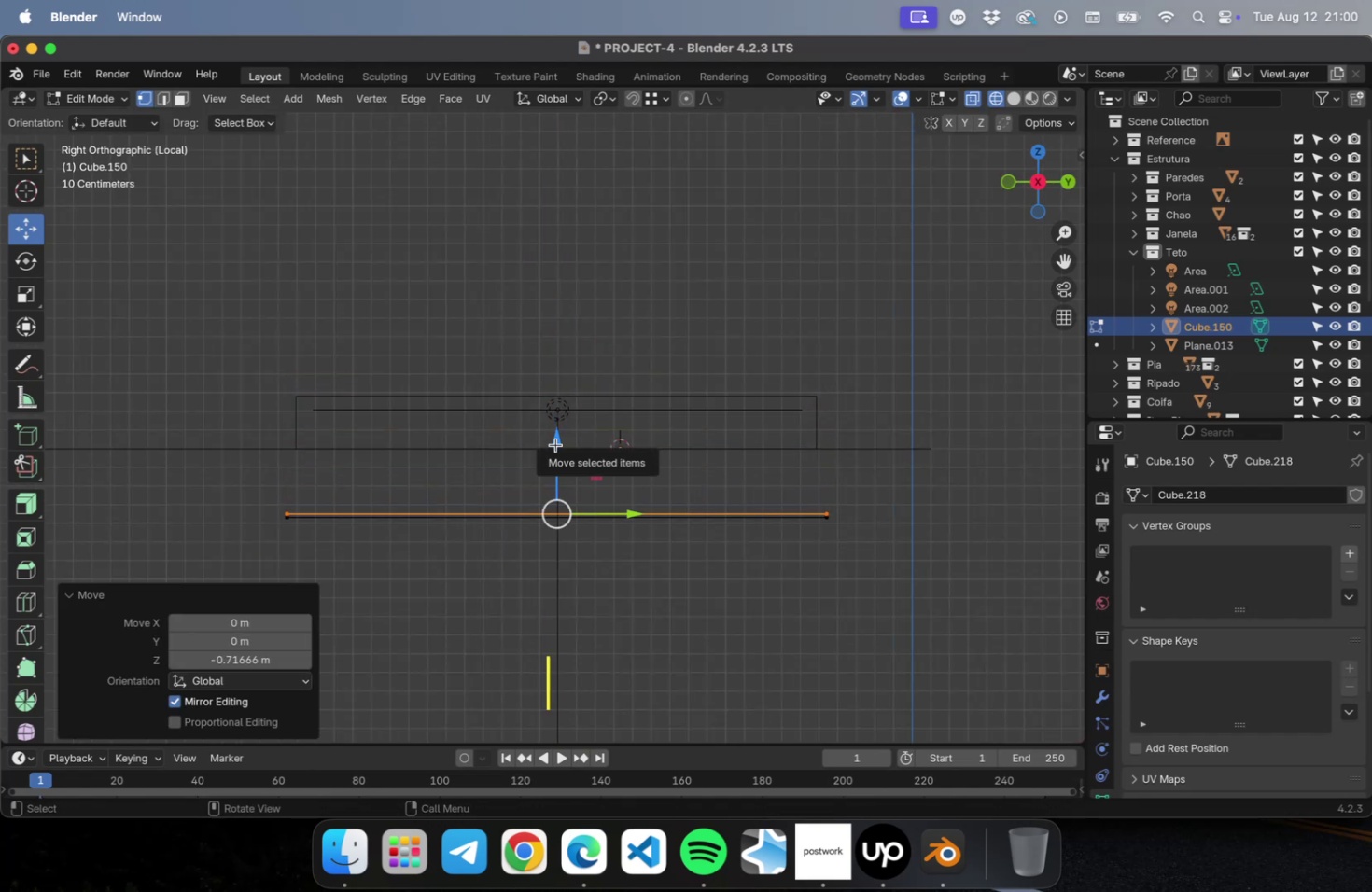 
scroll: coordinate [553, 458], scroll_direction: up, amount: 2.0
 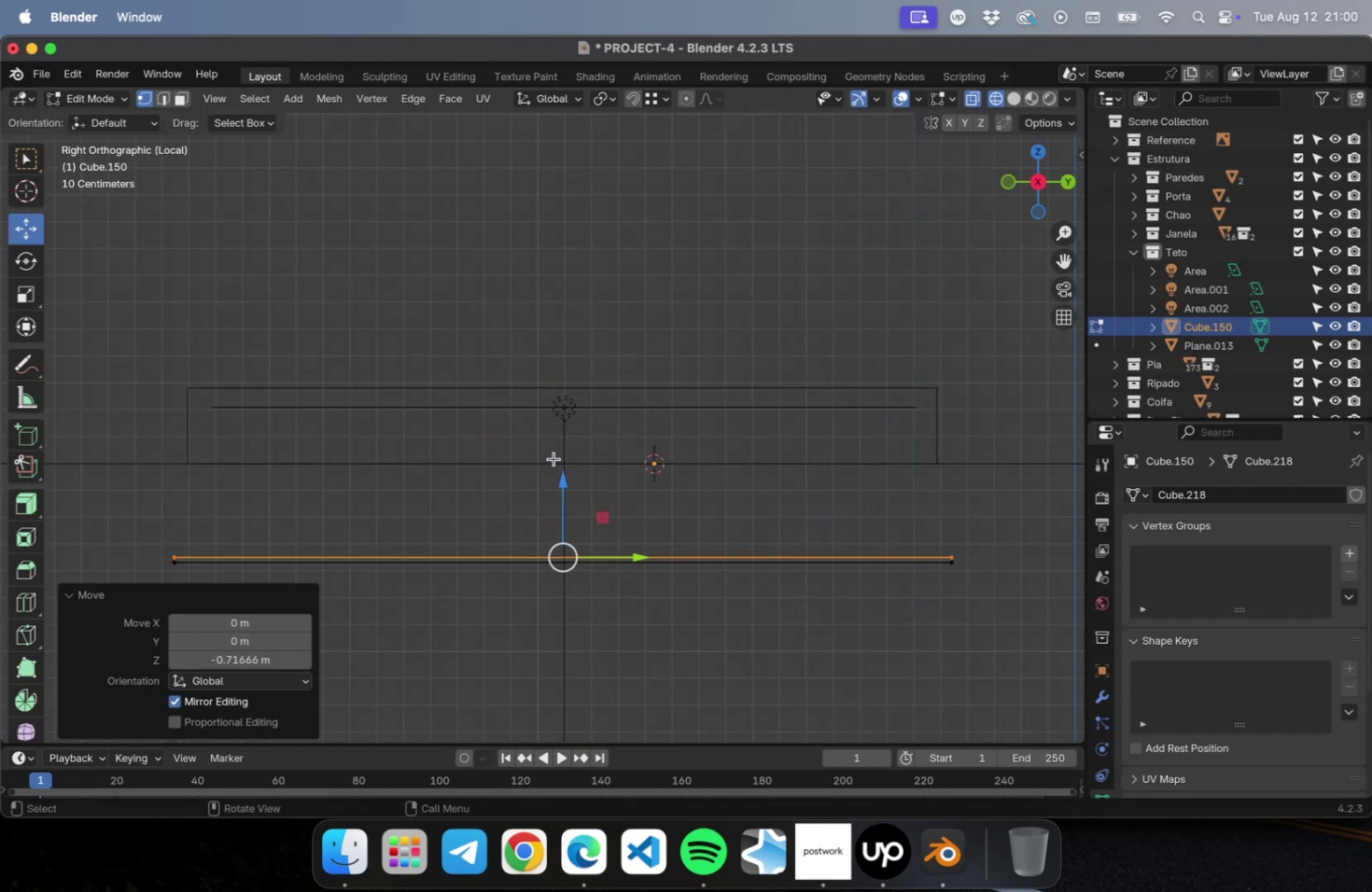 
hold_key(key=ShiftLeft, duration=0.54)
scroll: coordinate [579, 495], scroll_direction: up, amount: 1.0
 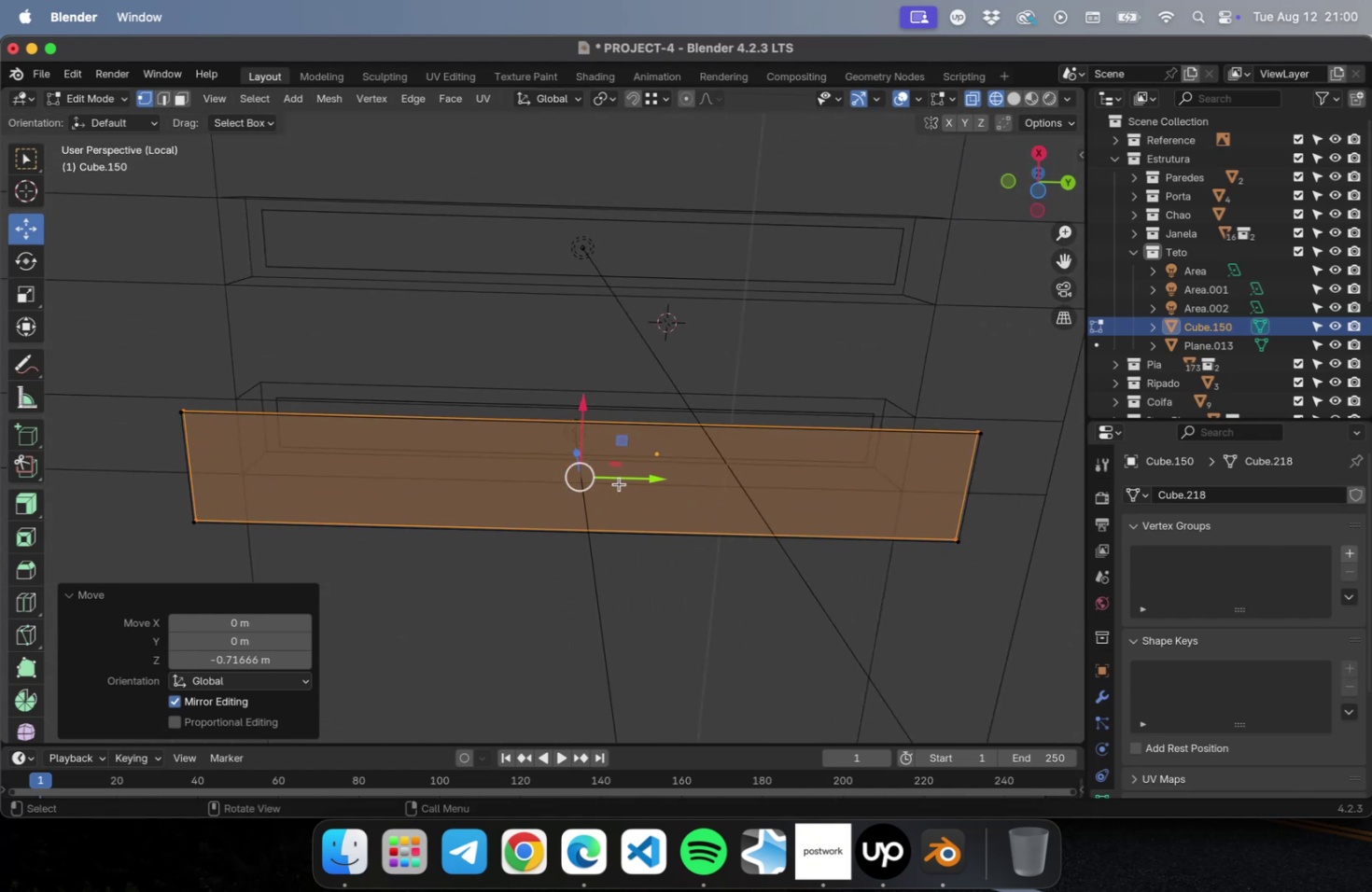 
key(3)
 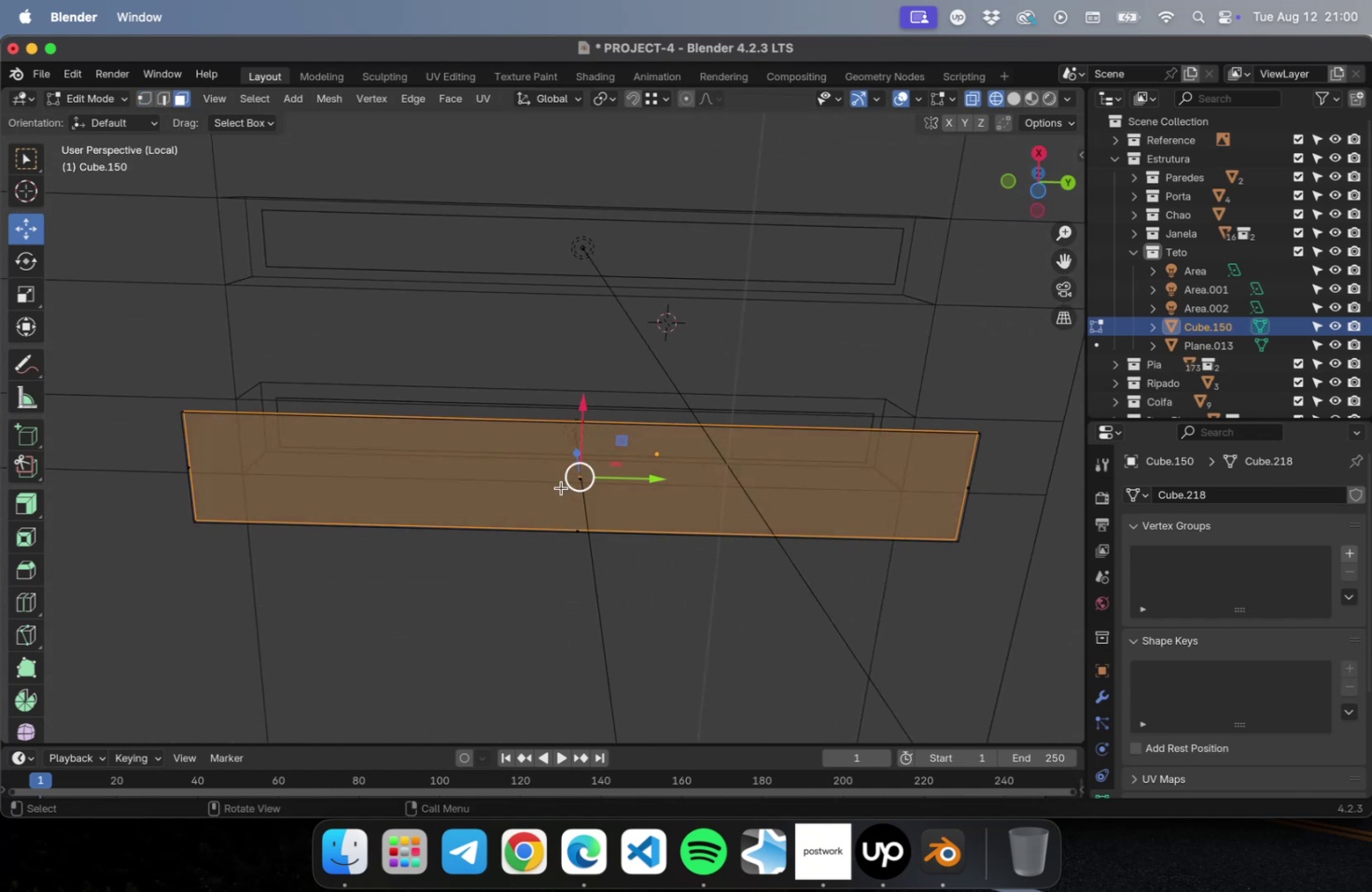 
left_click([561, 487])
 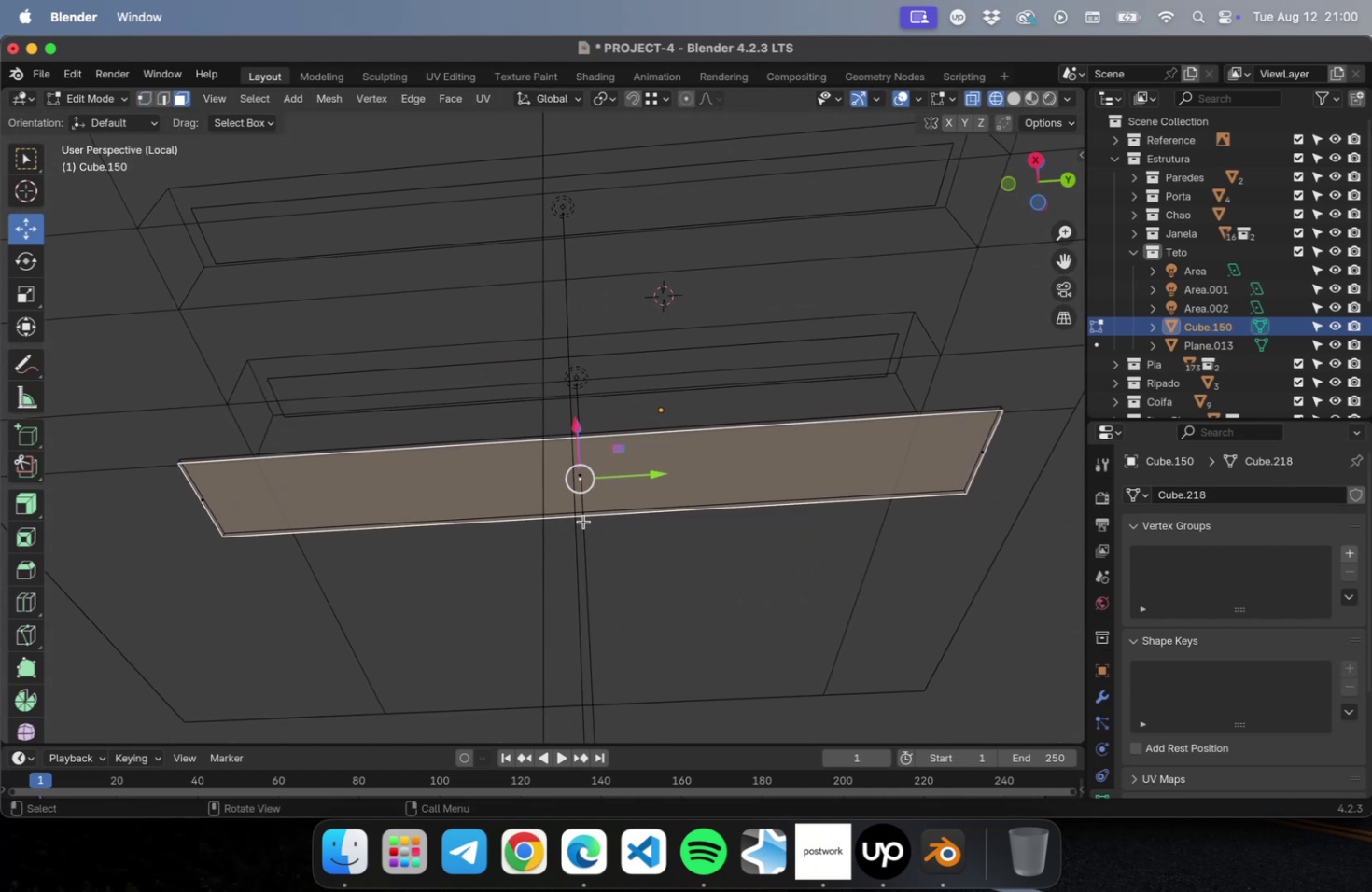 
left_click([645, 490])
 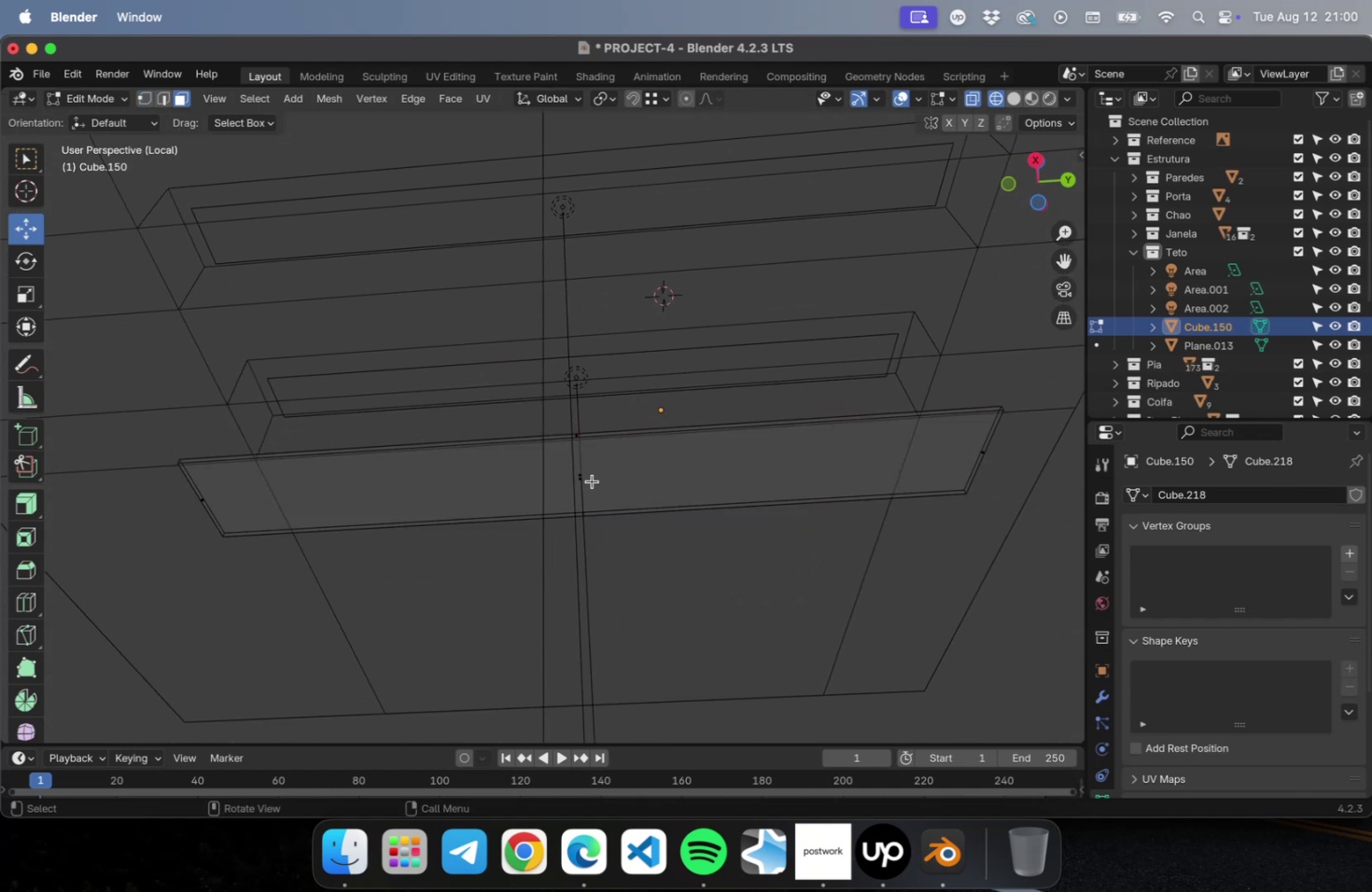 
left_click([589, 481])
 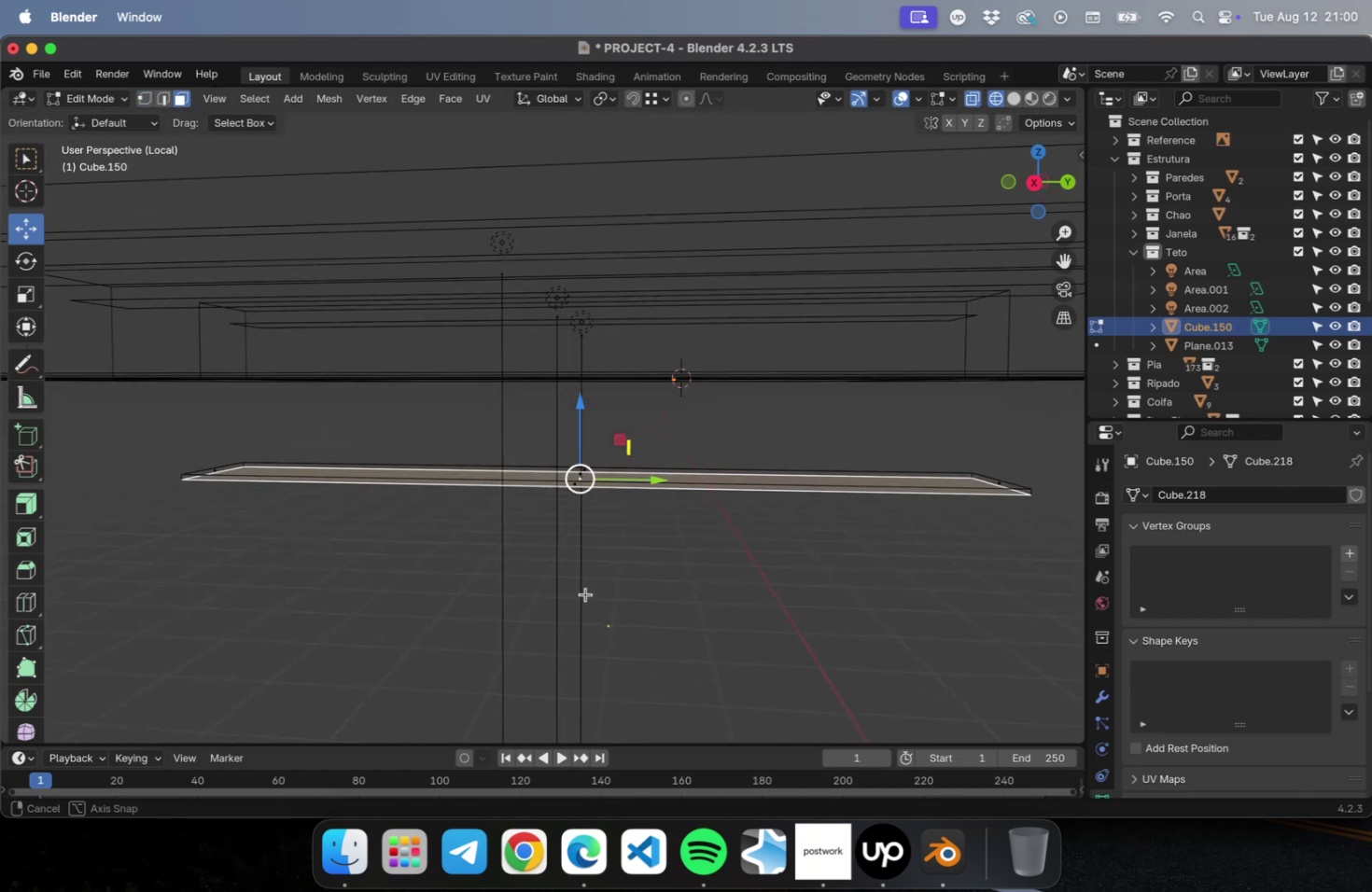 
scroll: coordinate [604, 510], scroll_direction: up, amount: 4.0
 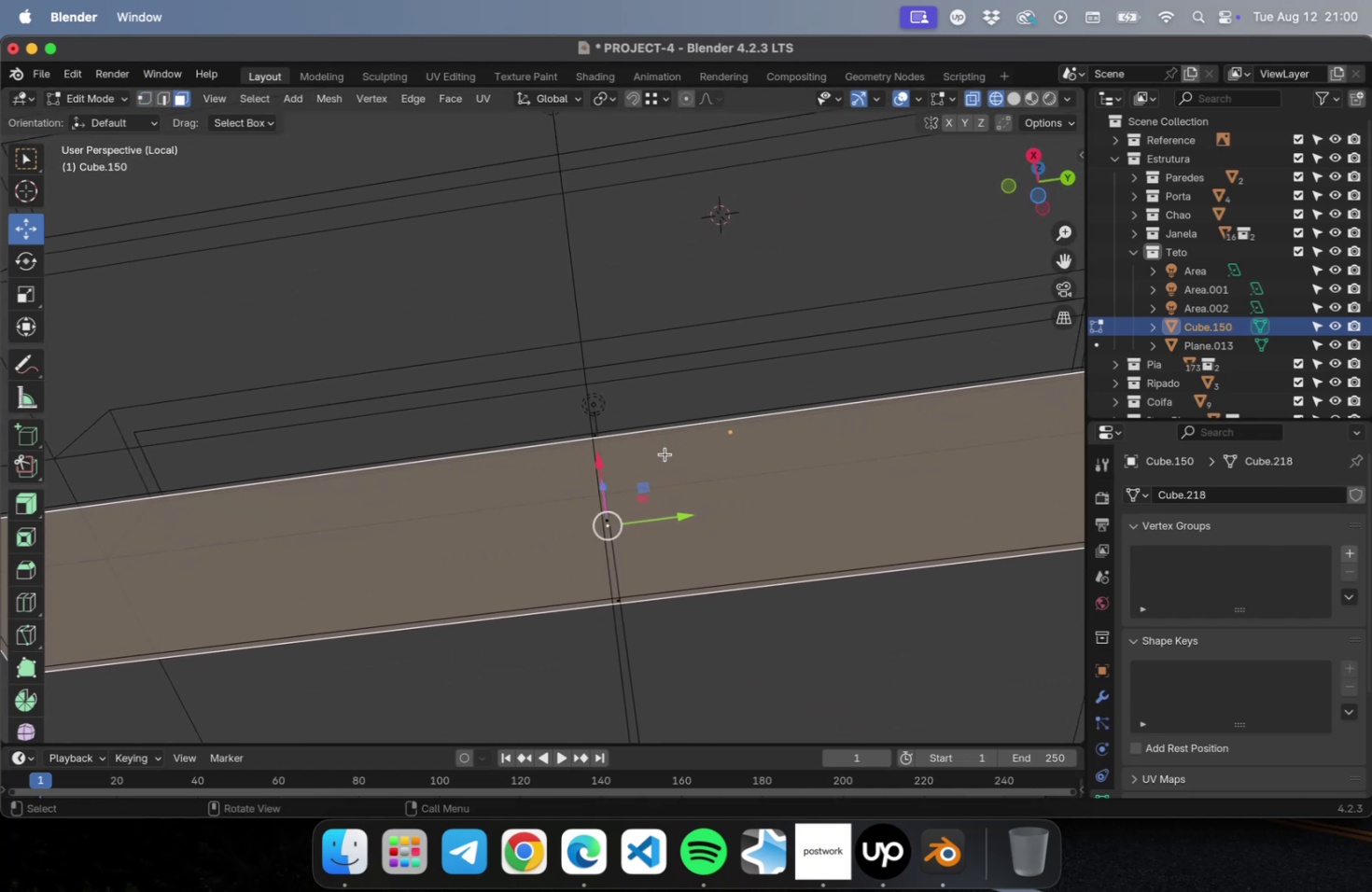 
hold_key(key=ShiftLeft, duration=0.45)
 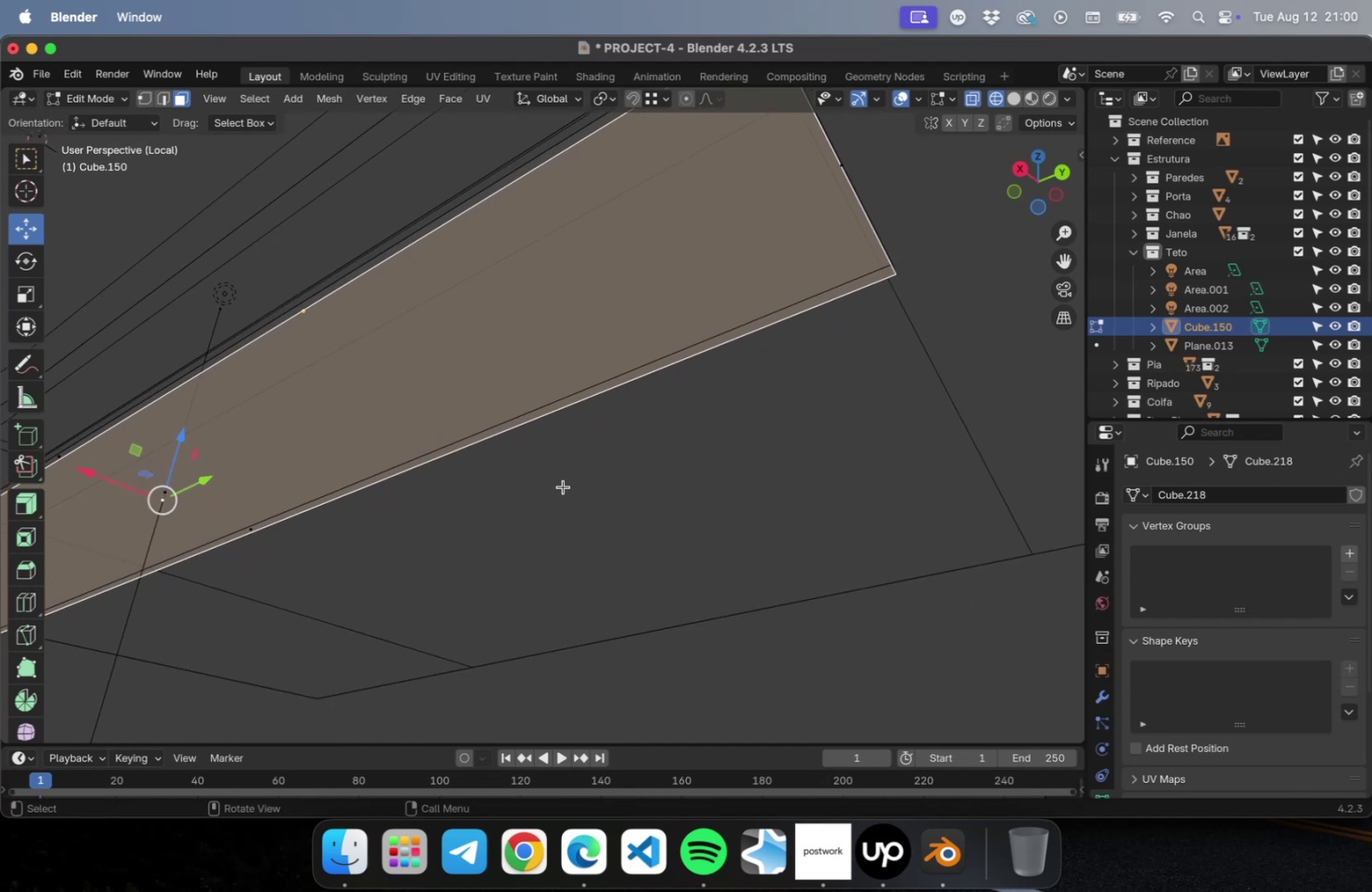 
key(I)
 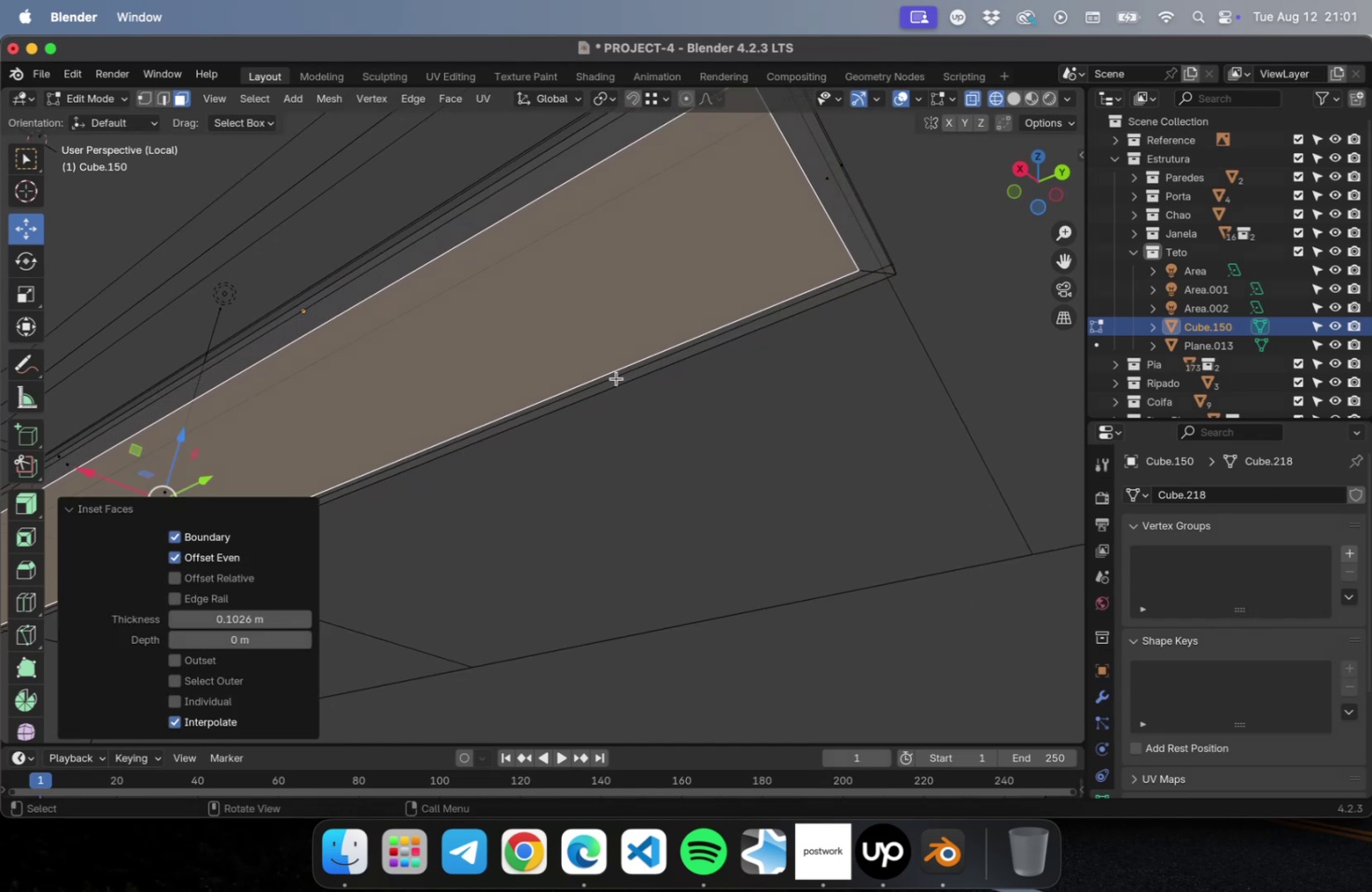 
wait(5.92)
 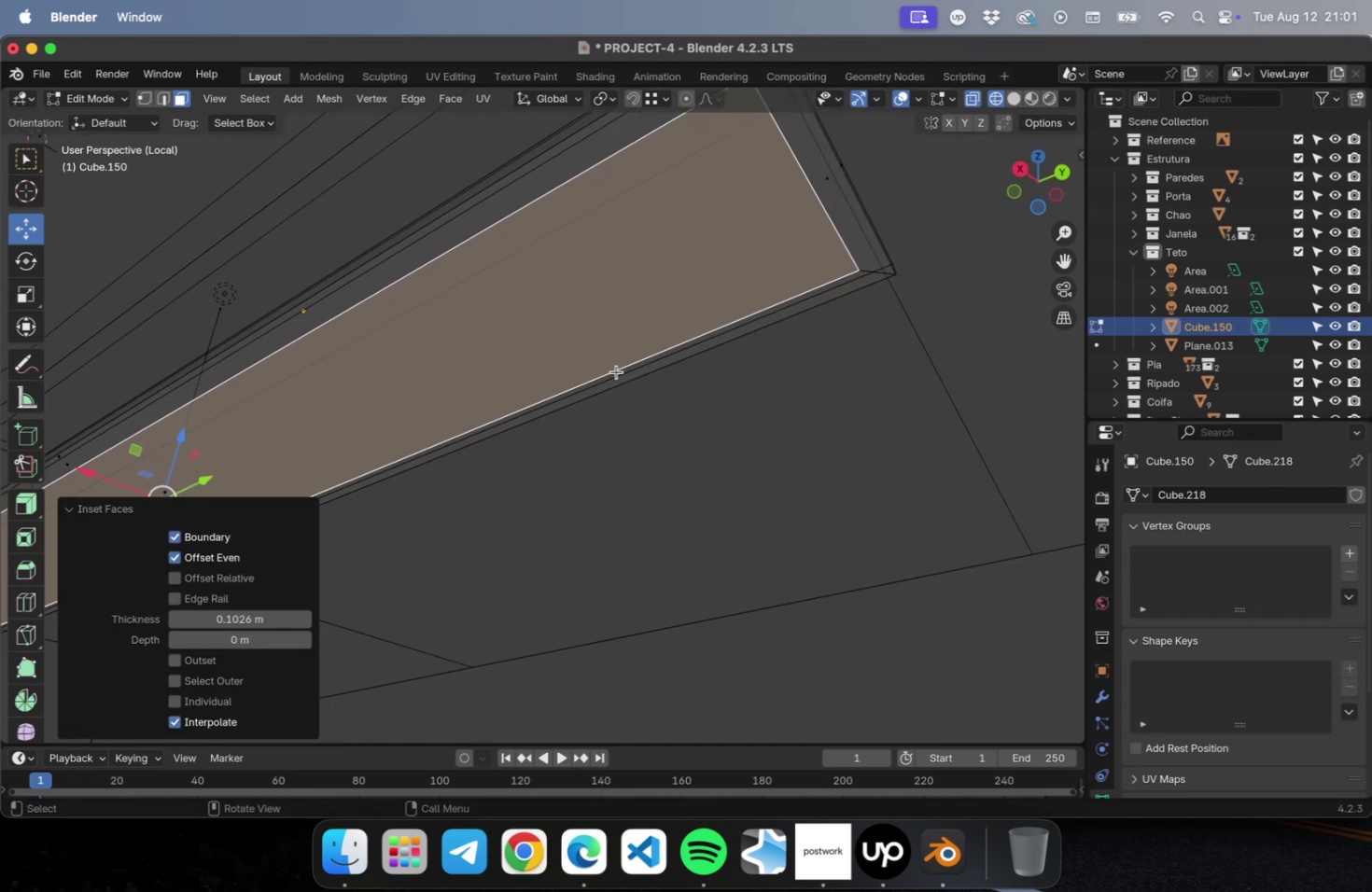 
hold_key(key=ShiftLeft, duration=0.59)
 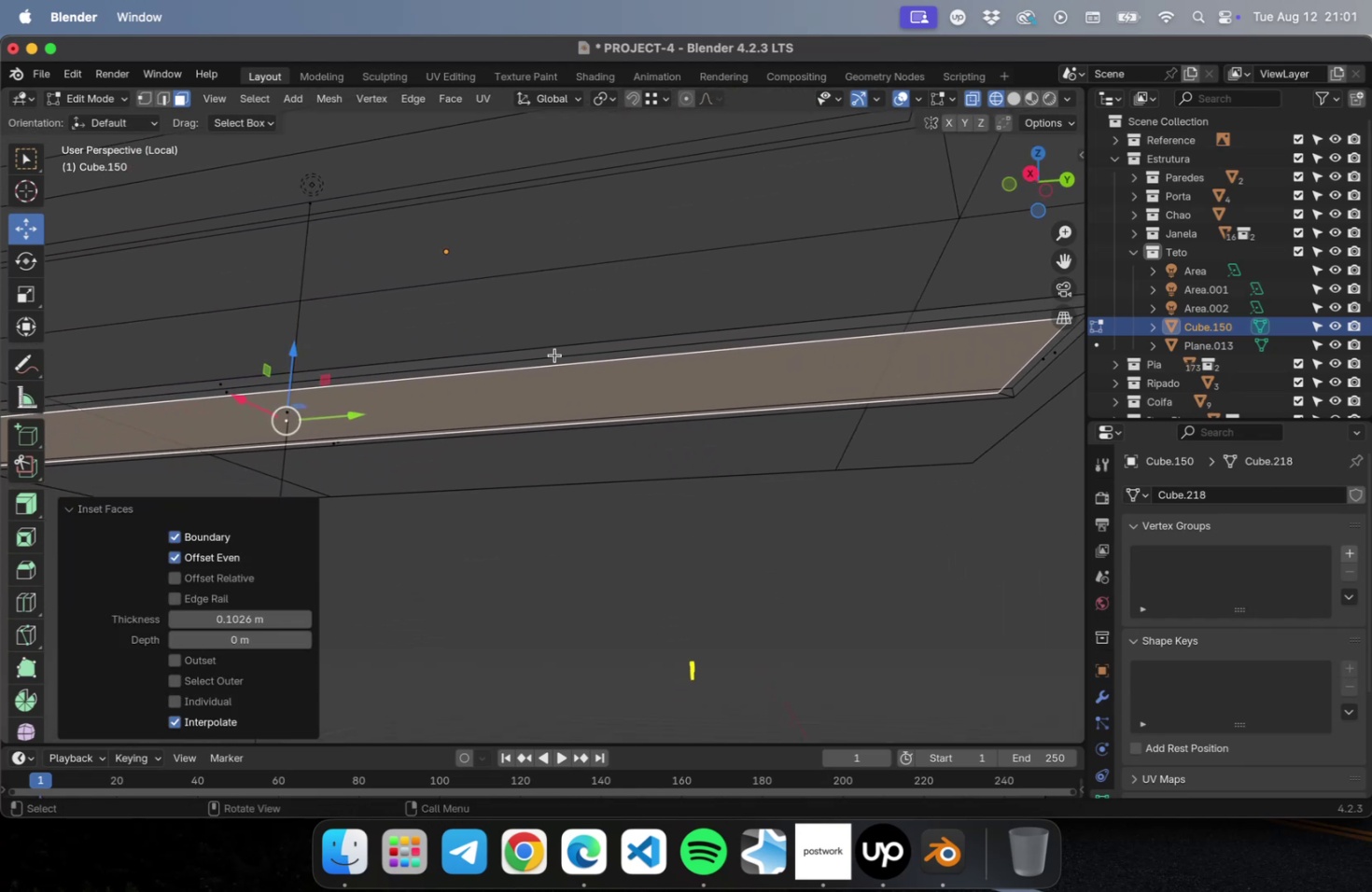 
key(Meta+CommandLeft)
 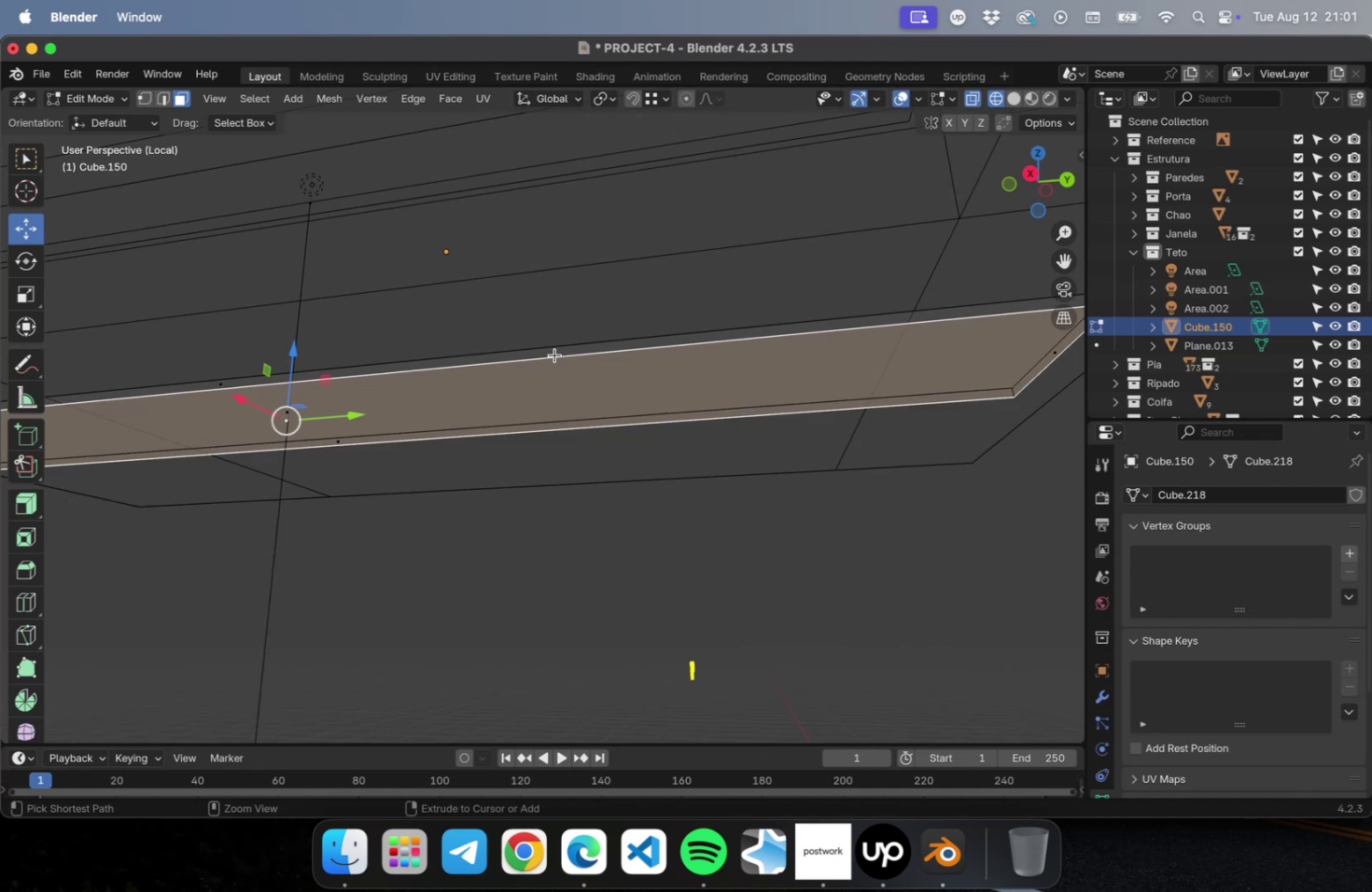 
key(Meta+Z)
 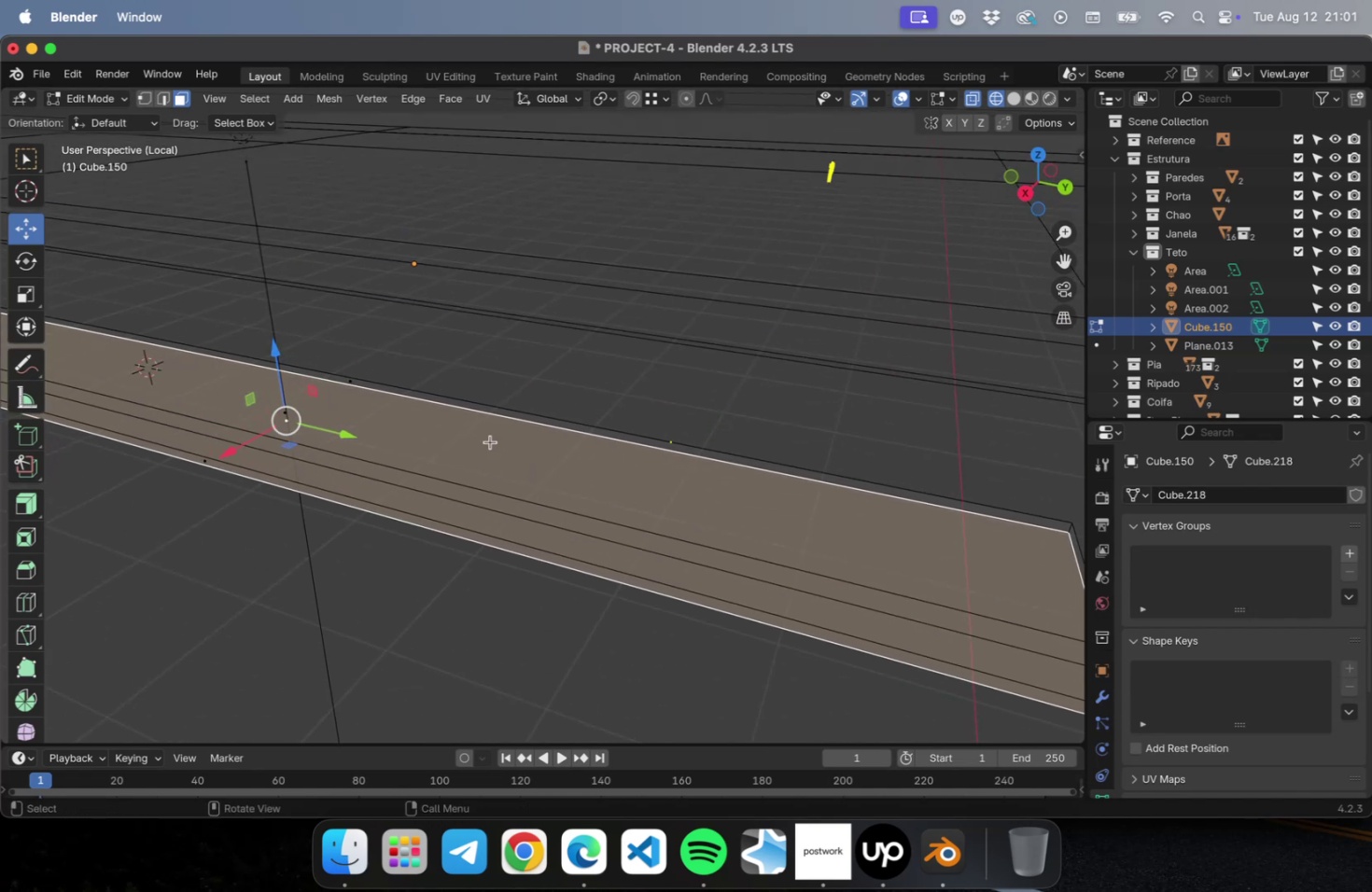 
hold_key(key=ShiftLeft, duration=1.11)
left_click([290, 411])
 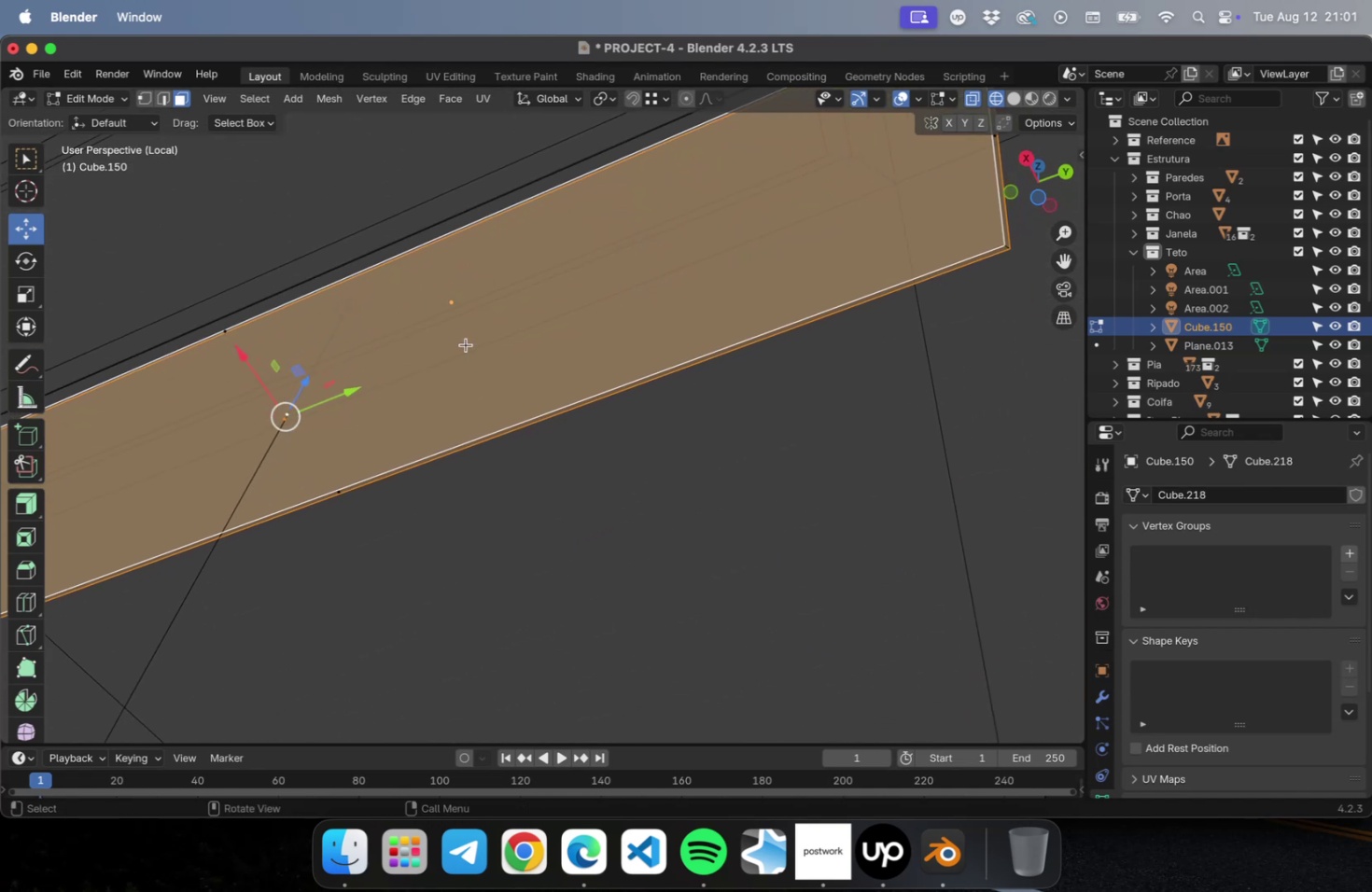 
key(I)
 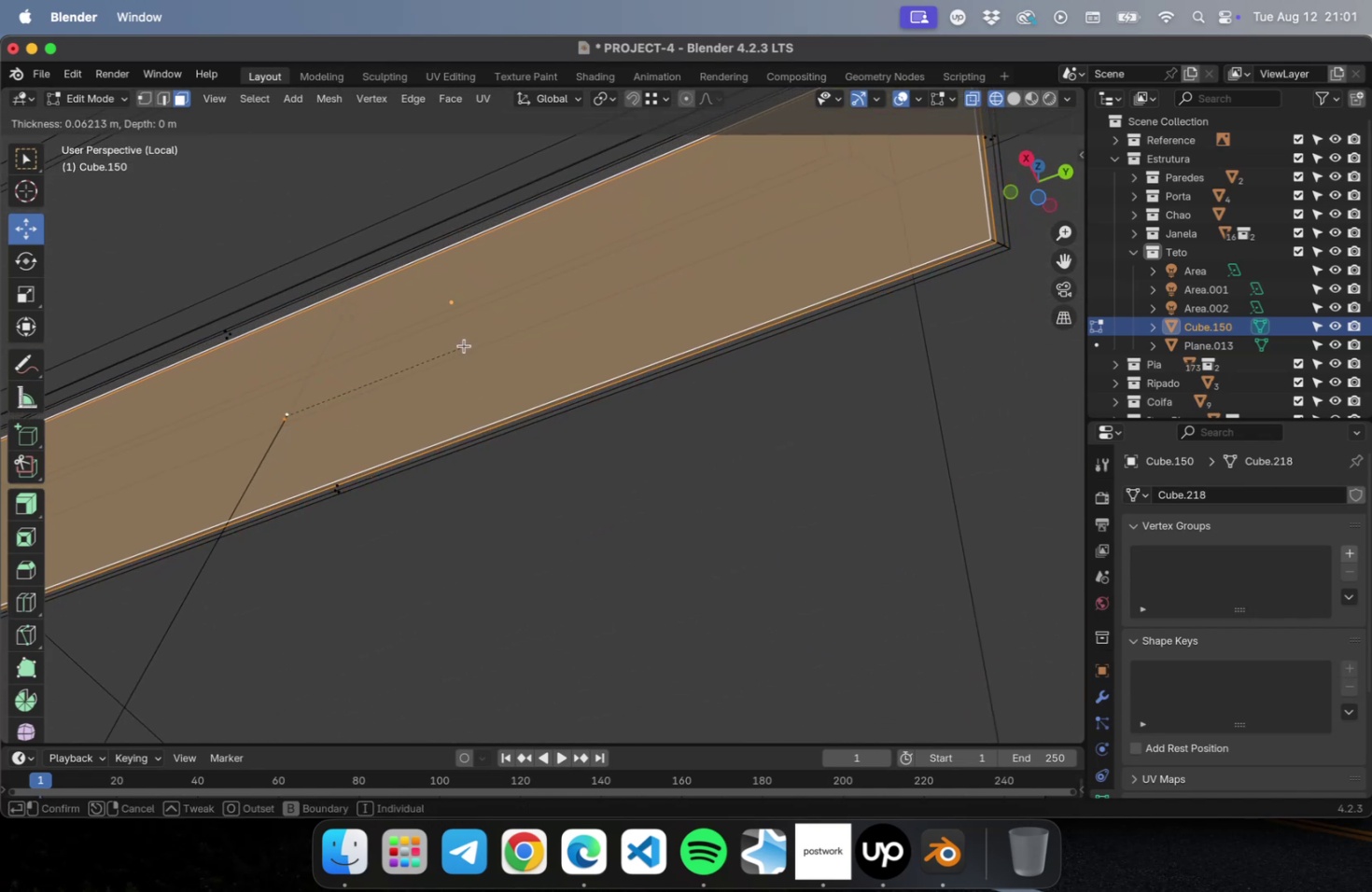 
left_click([464, 345])
 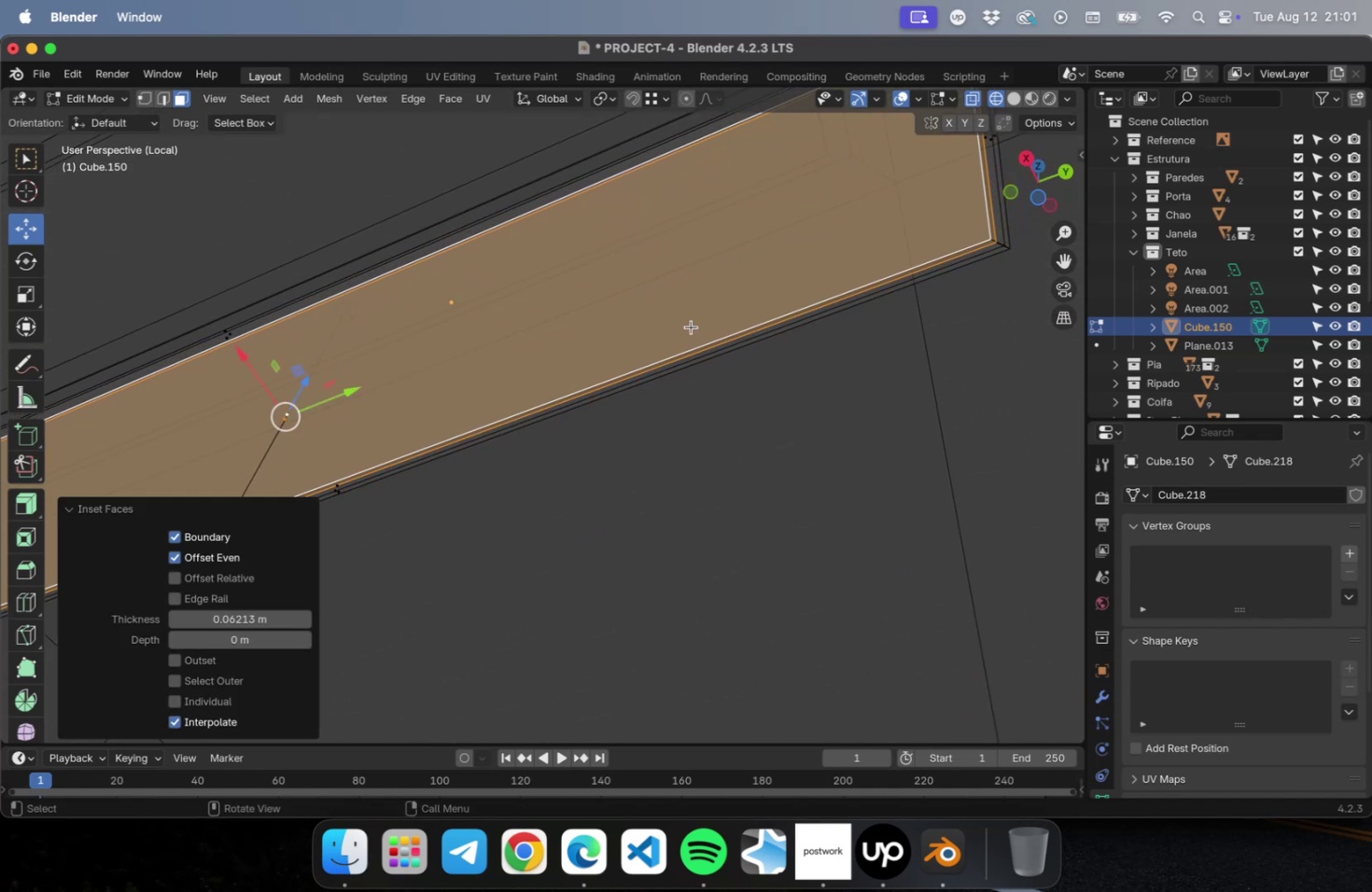 
hold_key(key=ShiftLeft, duration=0.9)
 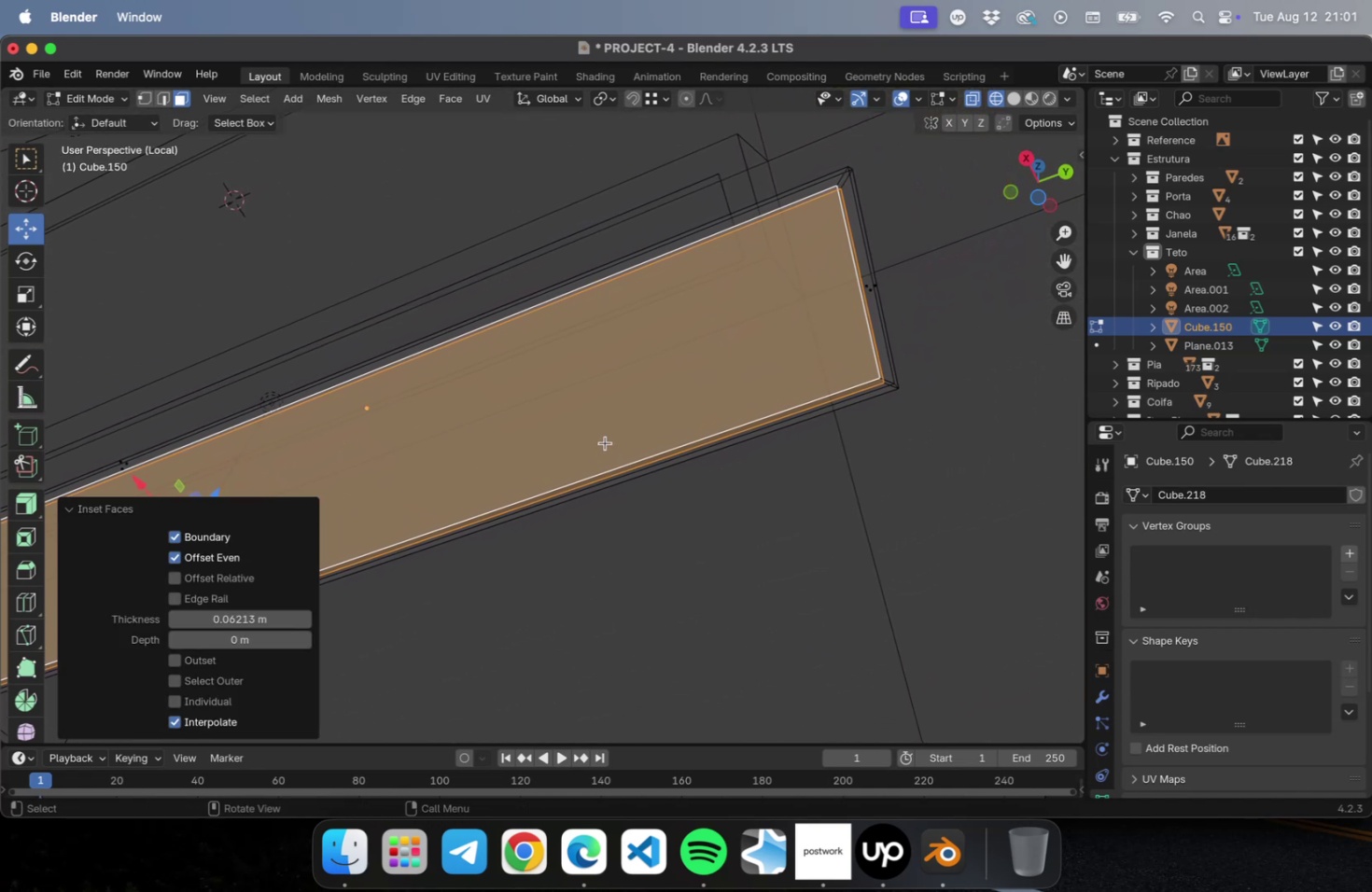 
key(S)
 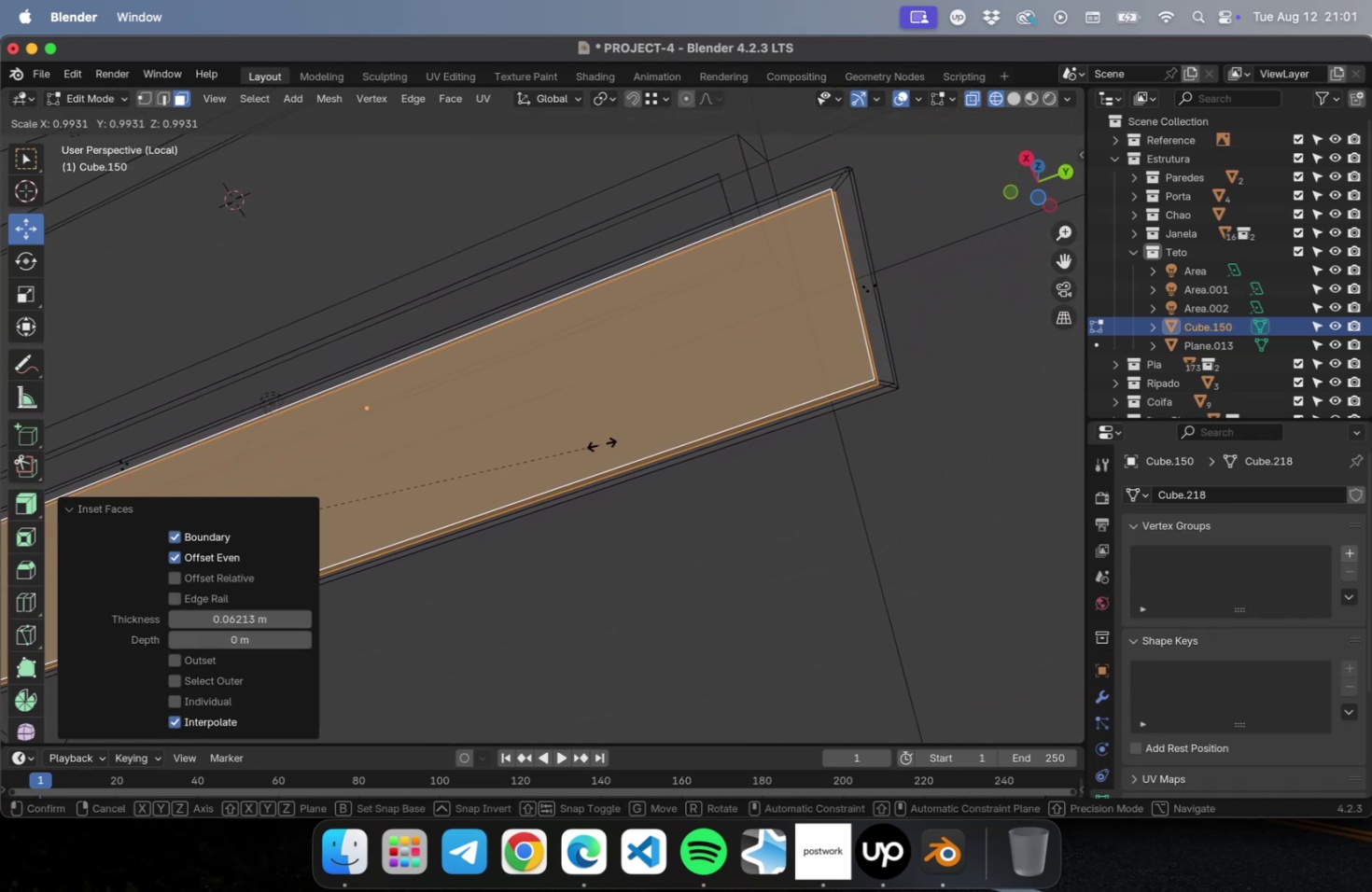 
left_click([601, 443])
 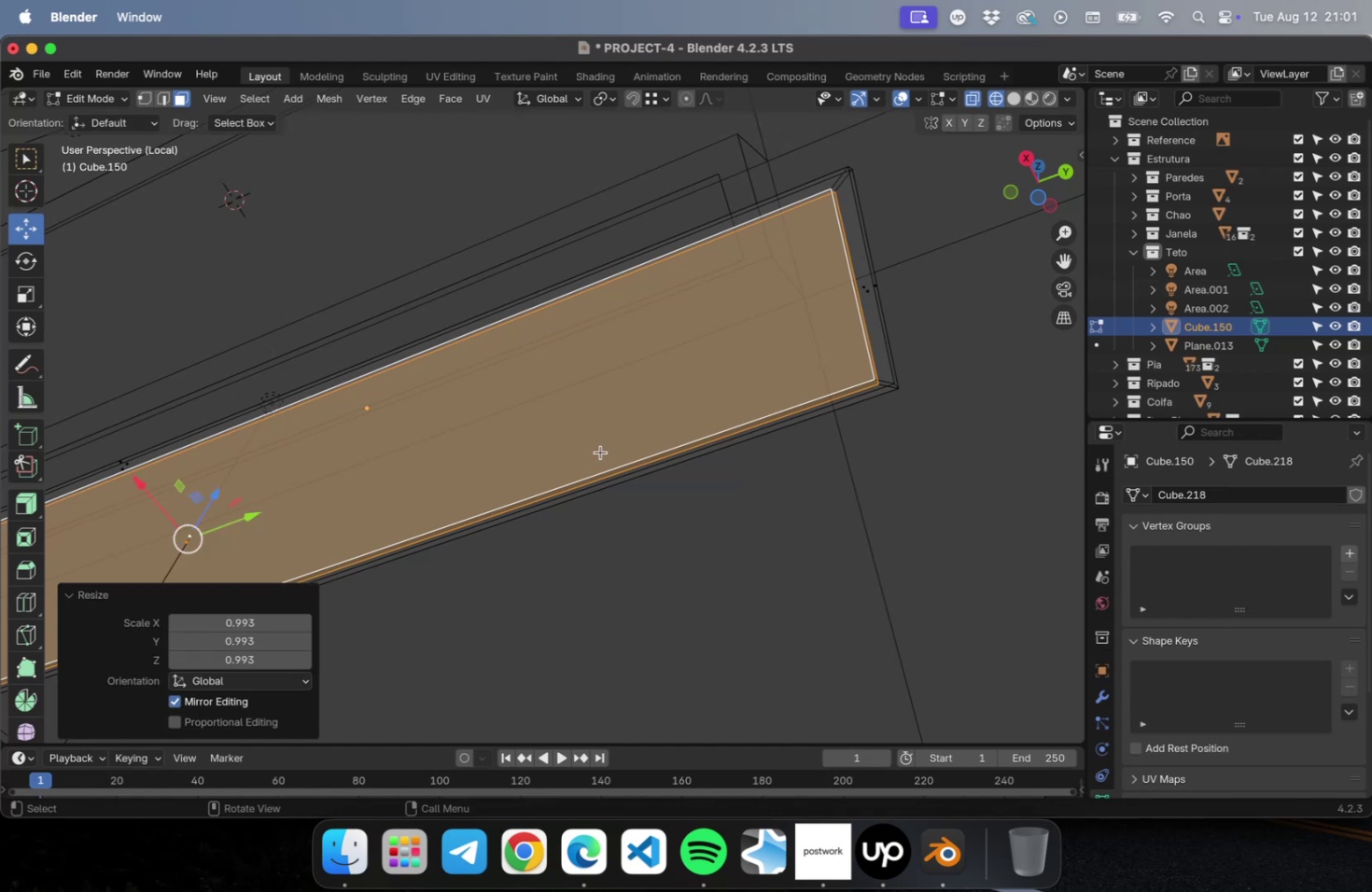 
hold_key(key=ShiftLeft, duration=0.51)
 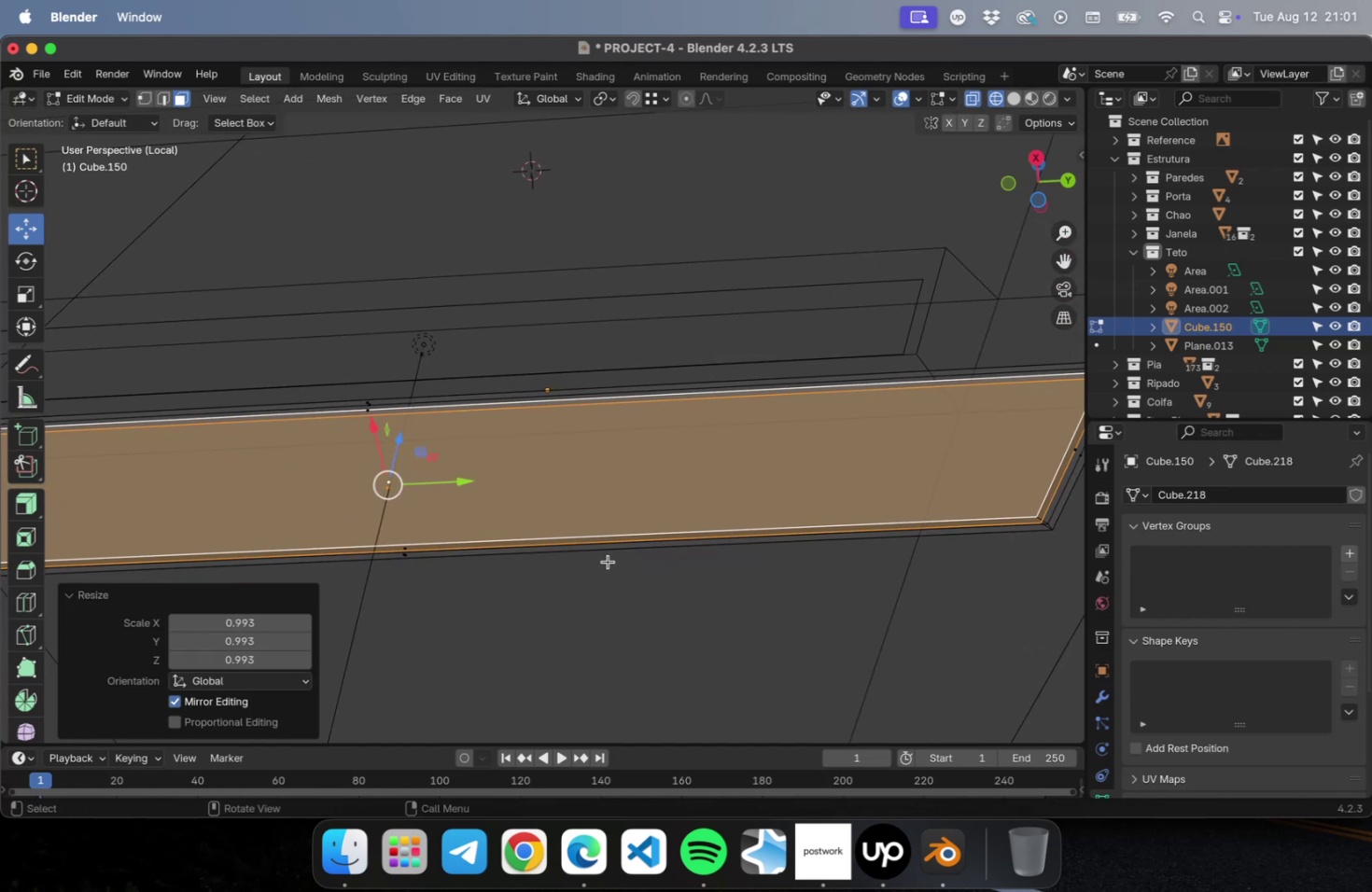 
double_click([475, 501])
 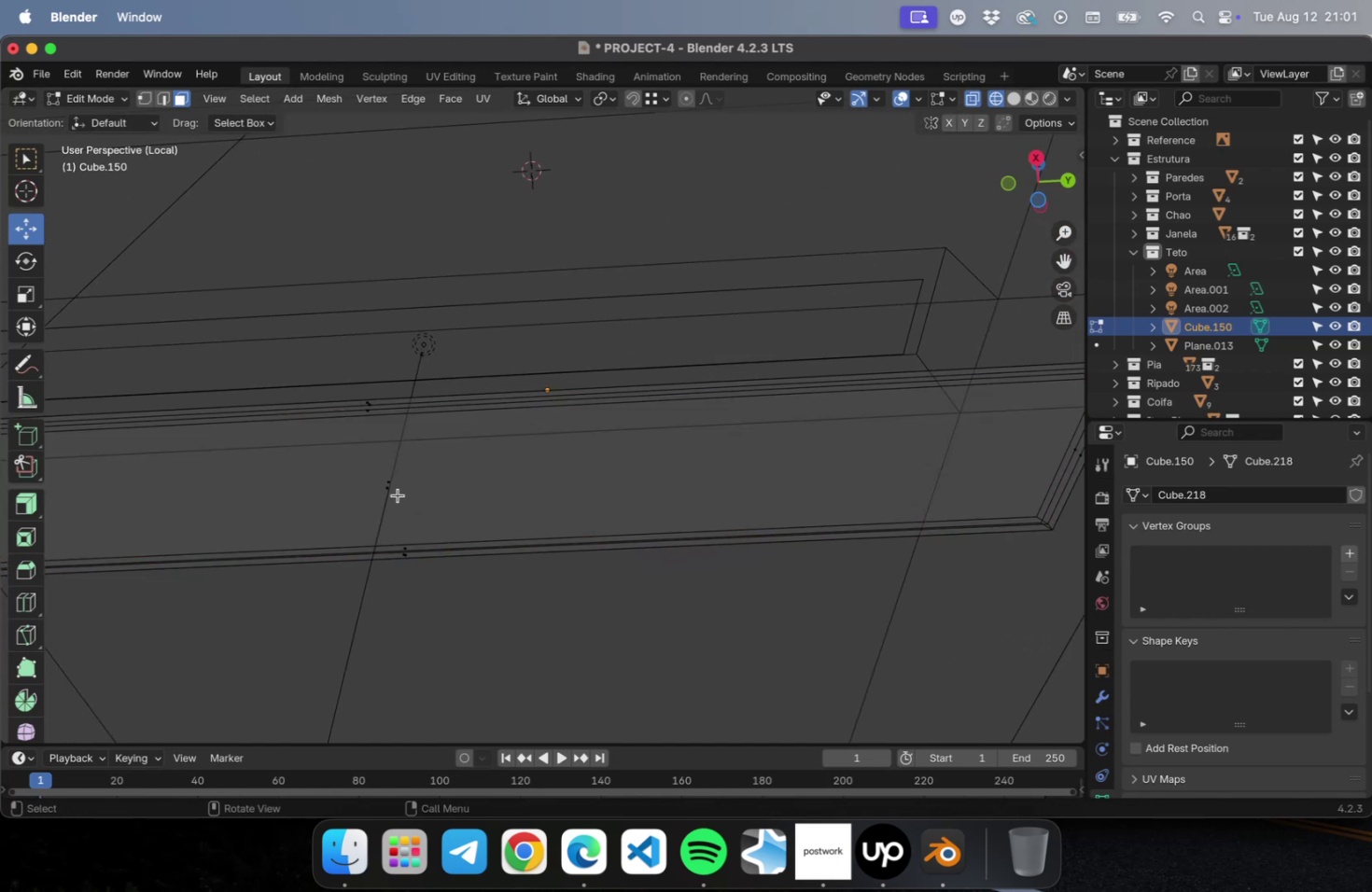 
left_click([398, 495])
 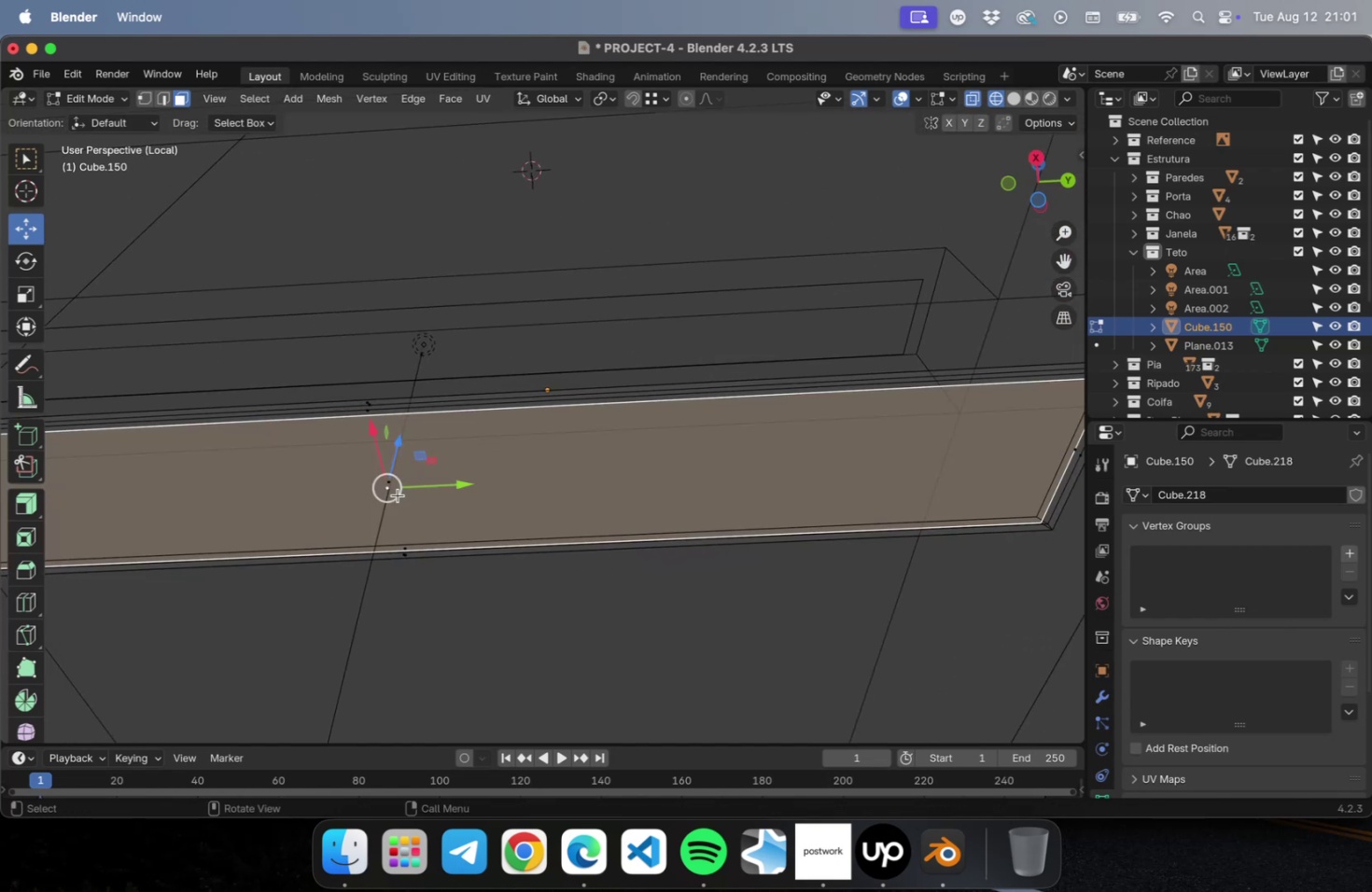 
key(E)
 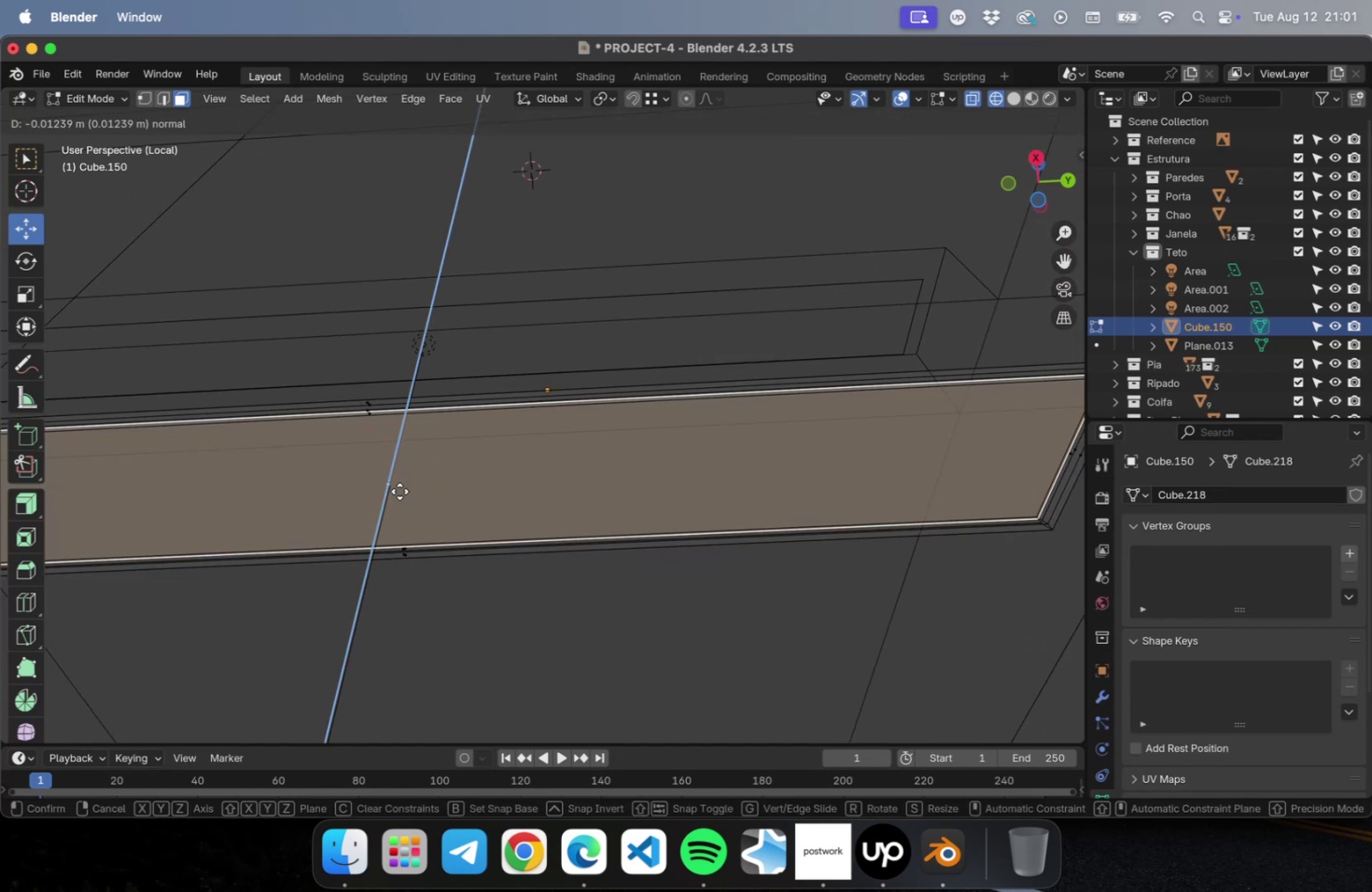 
left_click([399, 491])
 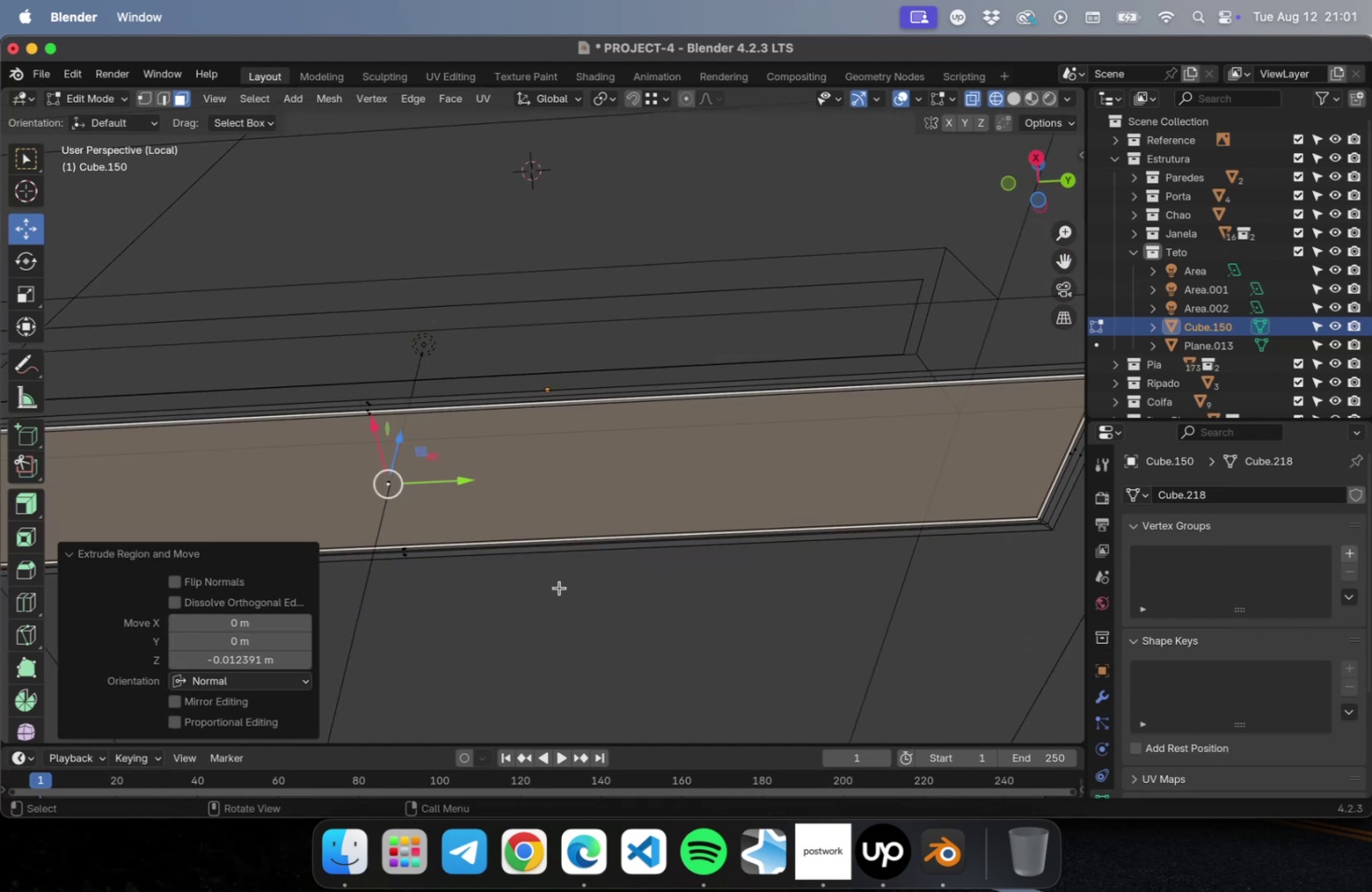 
key(Meta+CommandLeft)
 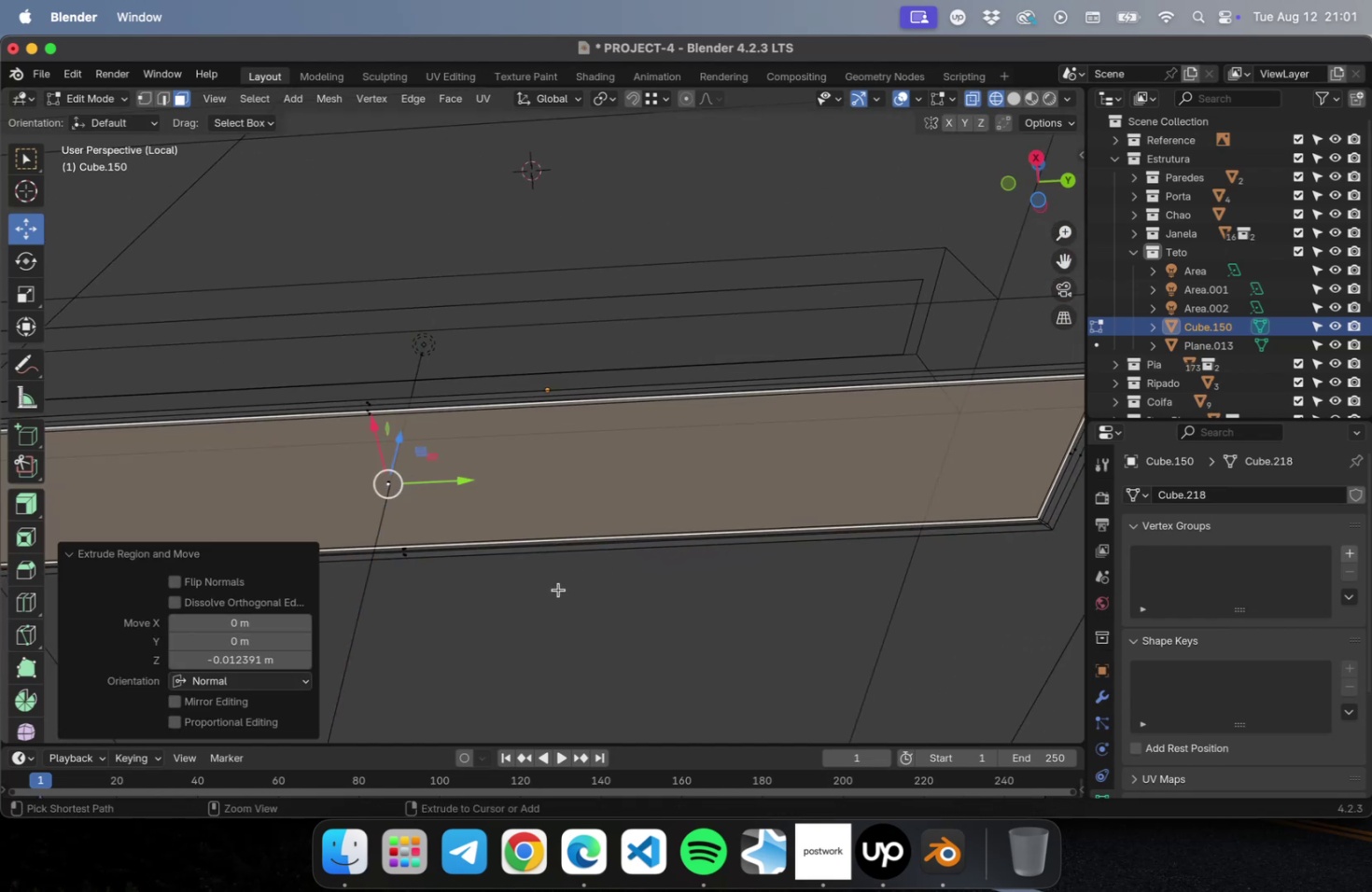 
key(Meta+S)
 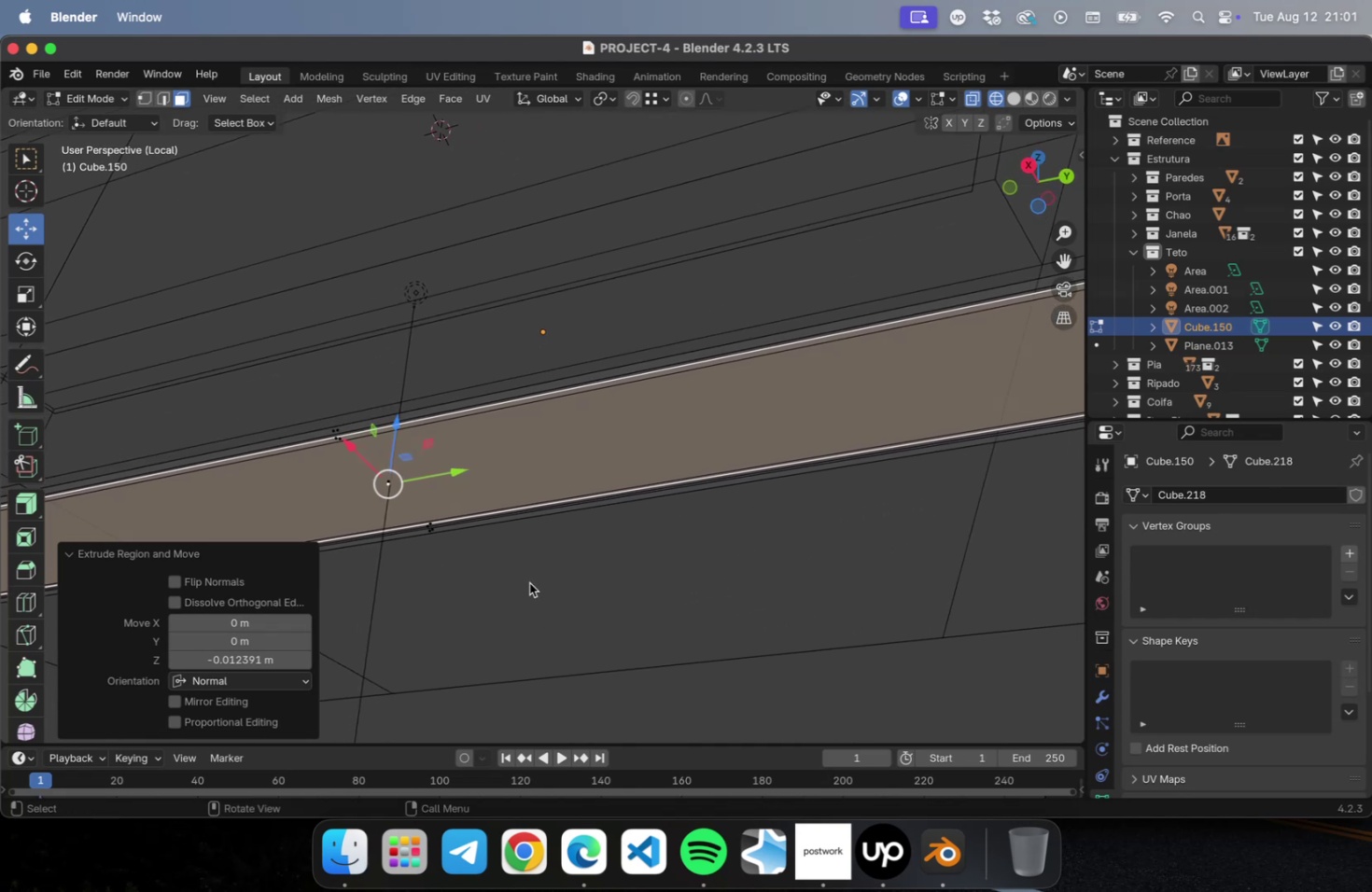 
wait(10.11)
 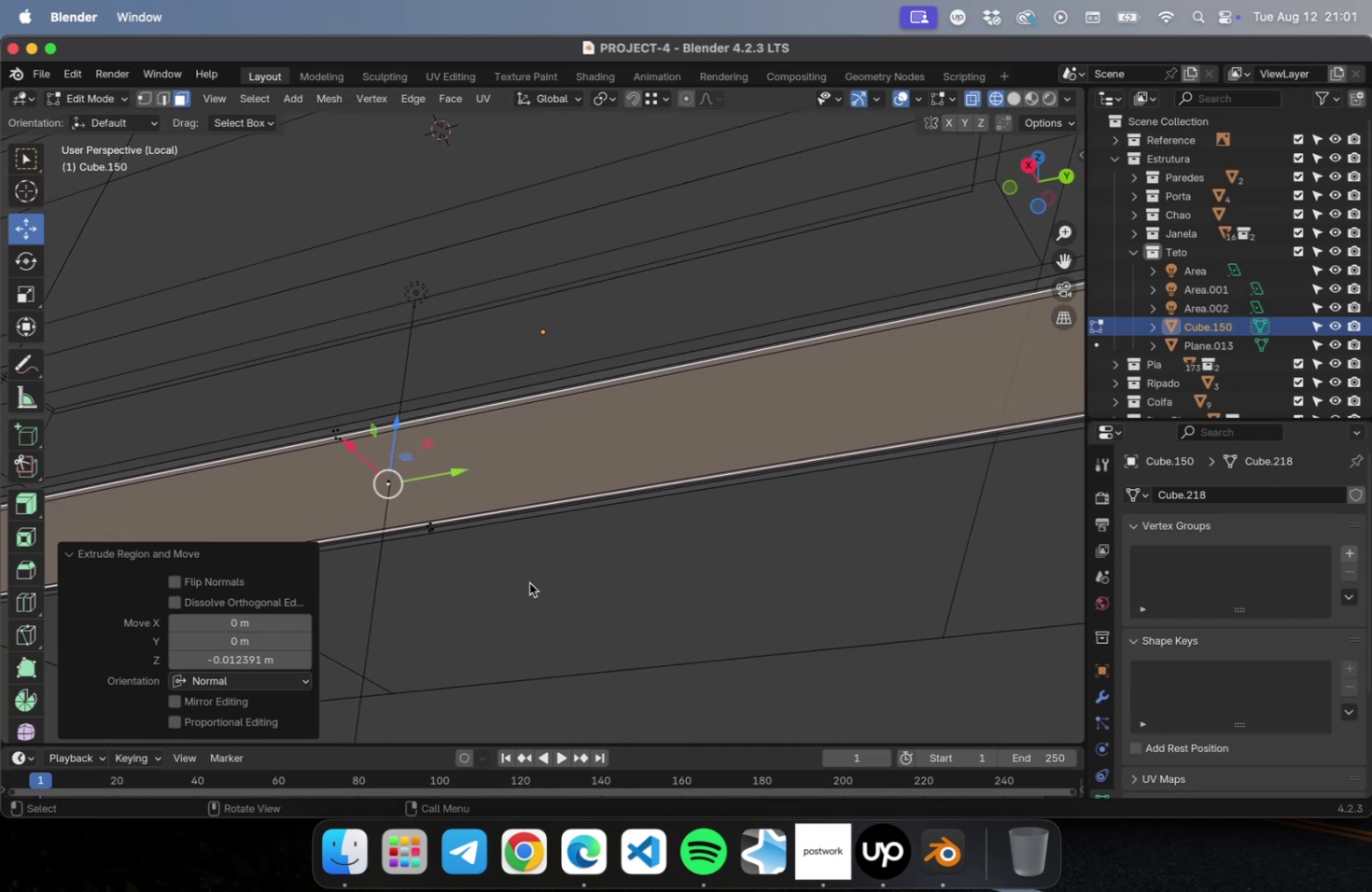 
left_click([402, 533])
 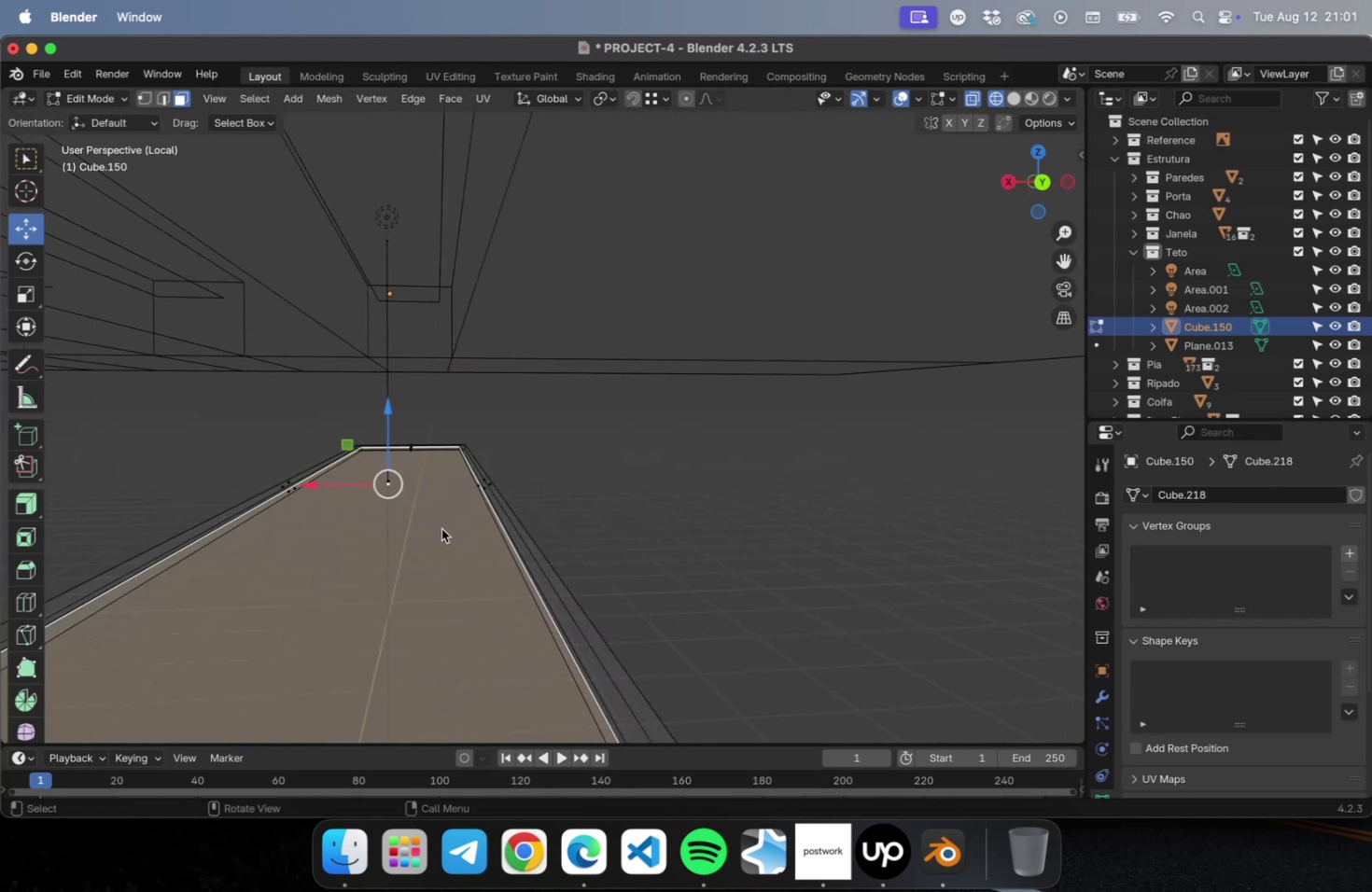 
double_click([641, 528])
 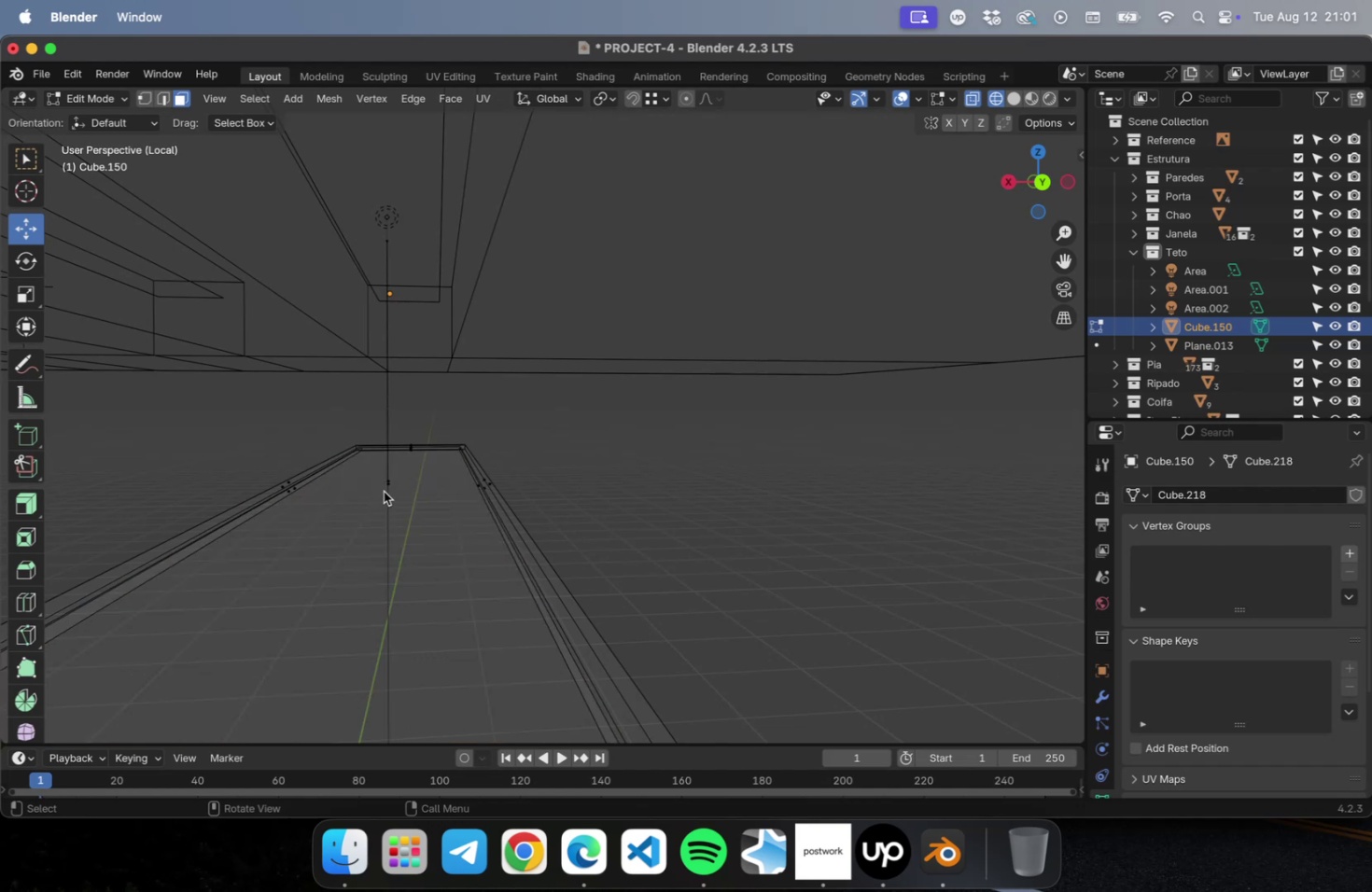 
left_click([384, 491])
 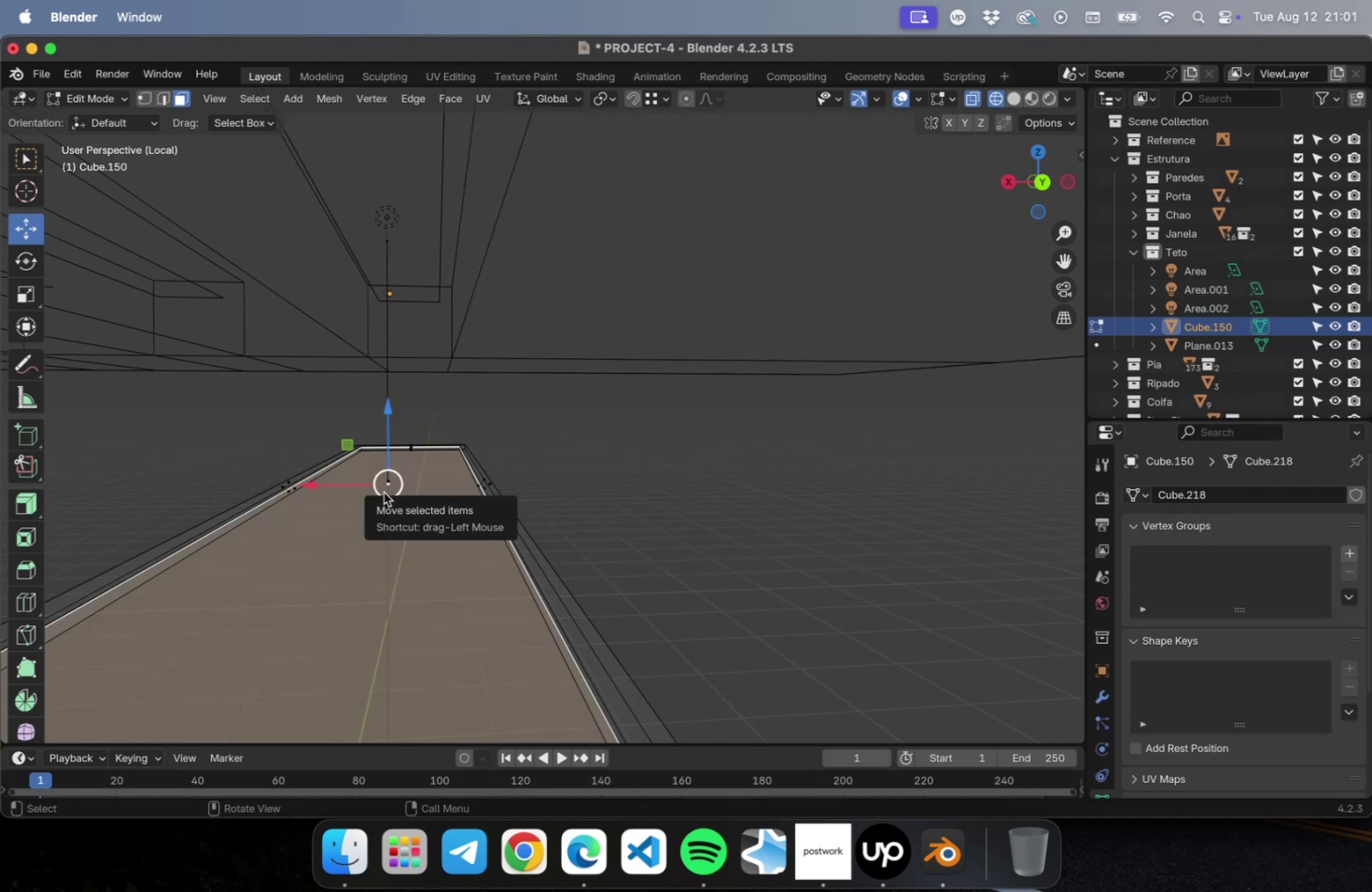 
wait(8.59)
 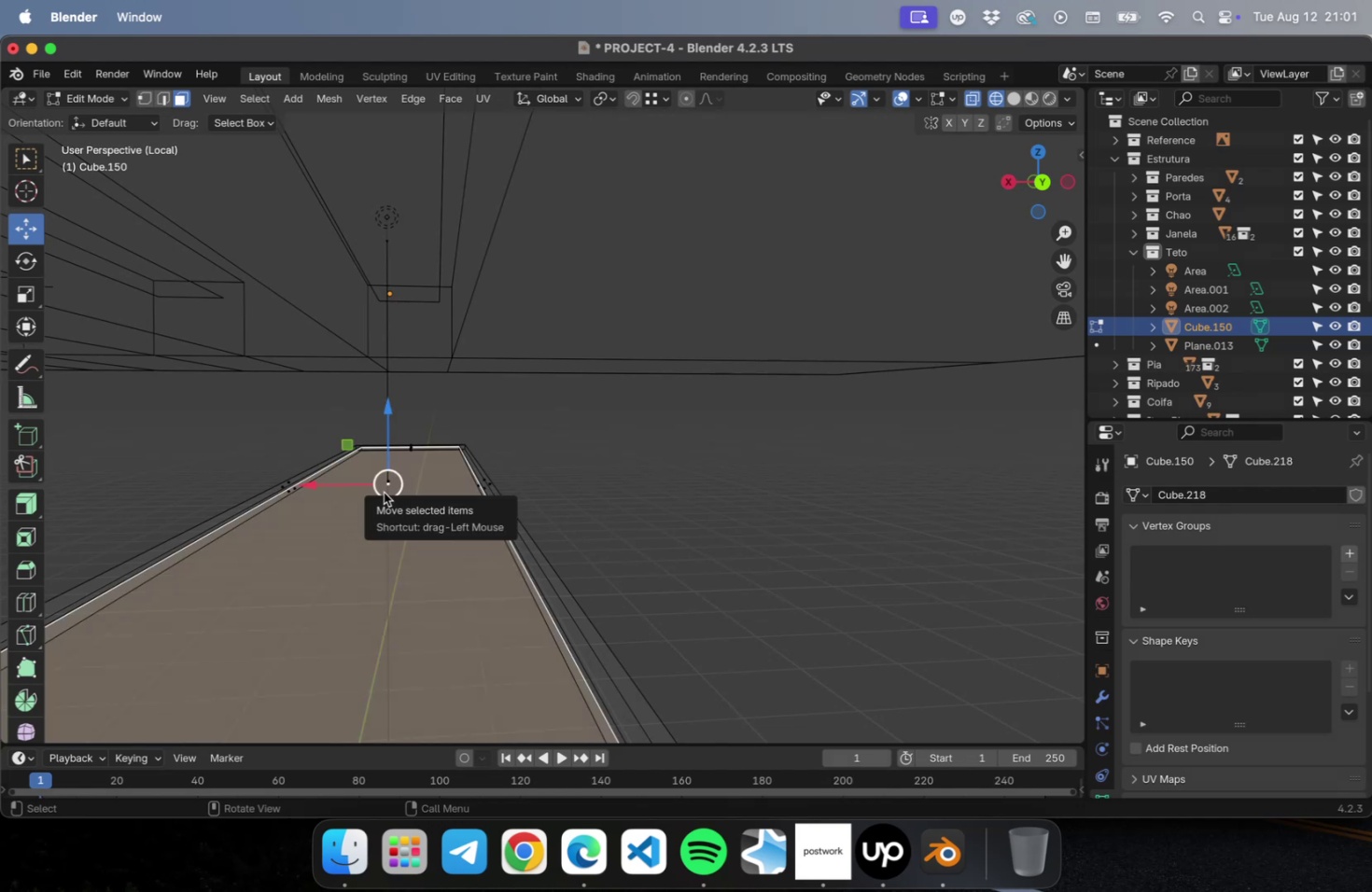 
scroll: coordinate [382, 494], scroll_direction: down, amount: 9.0
 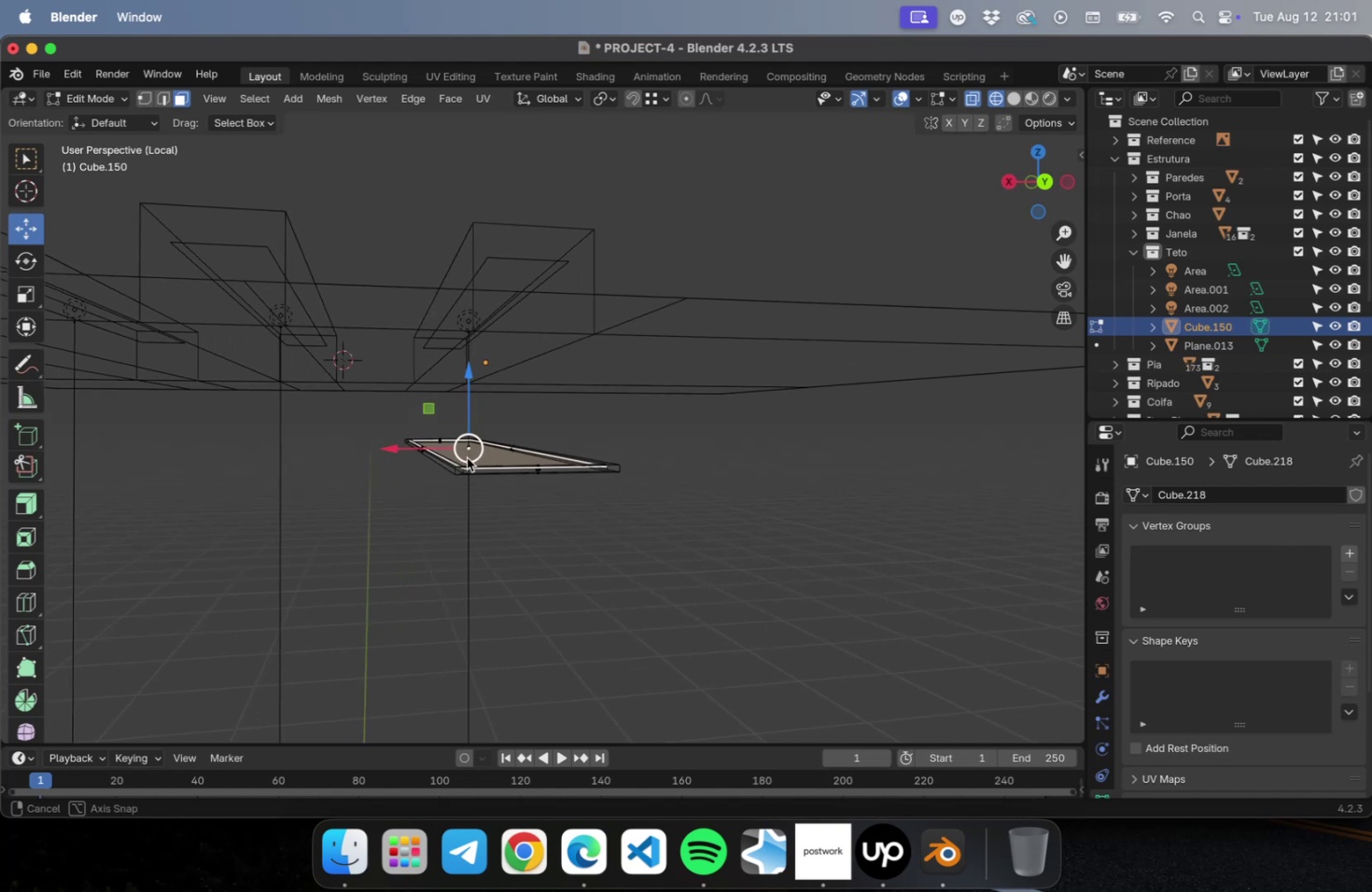 
scroll: coordinate [472, 457], scroll_direction: up, amount: 14.0
 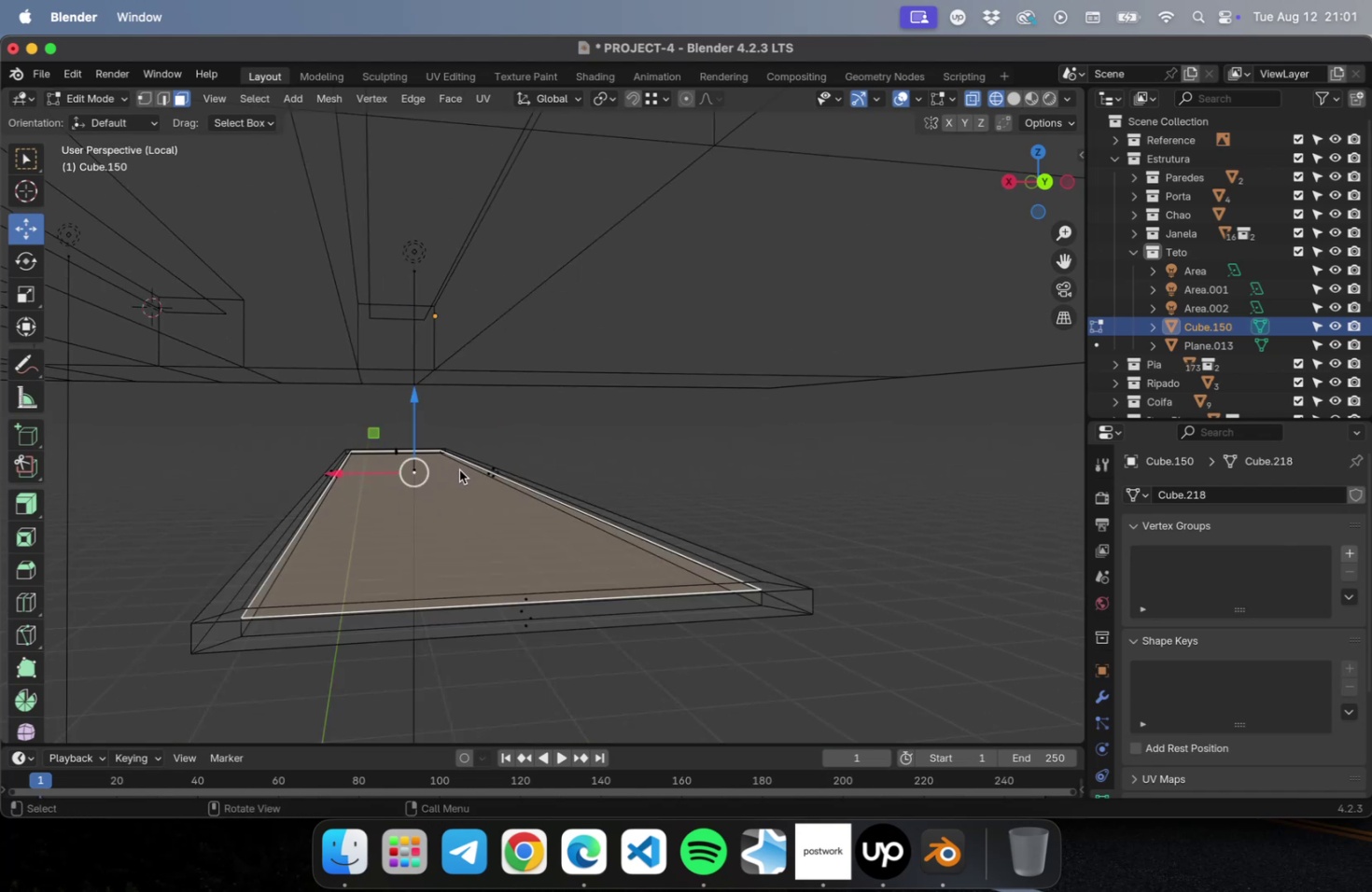 
right_click([459, 469])
 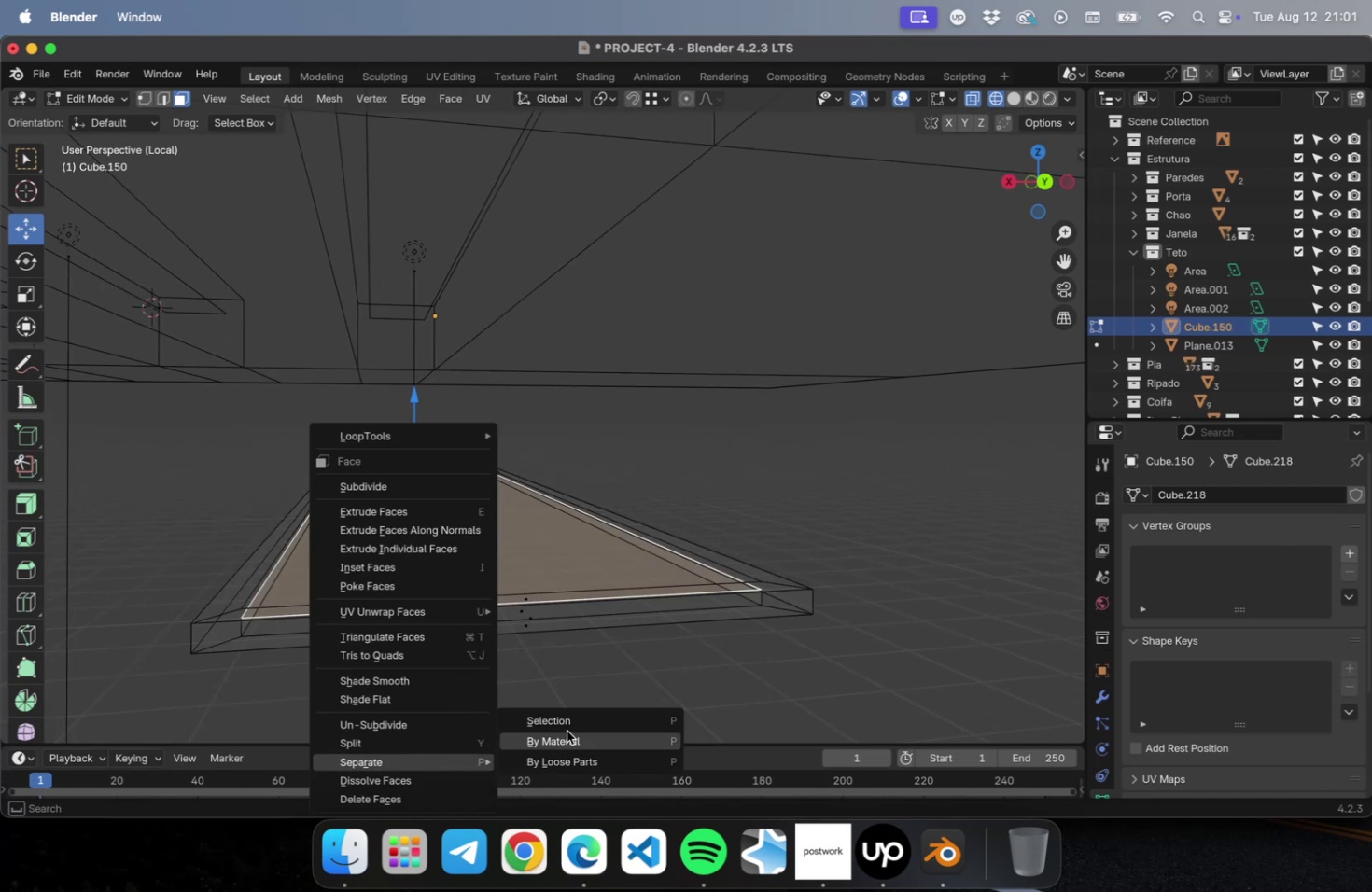 
left_click([568, 723])
 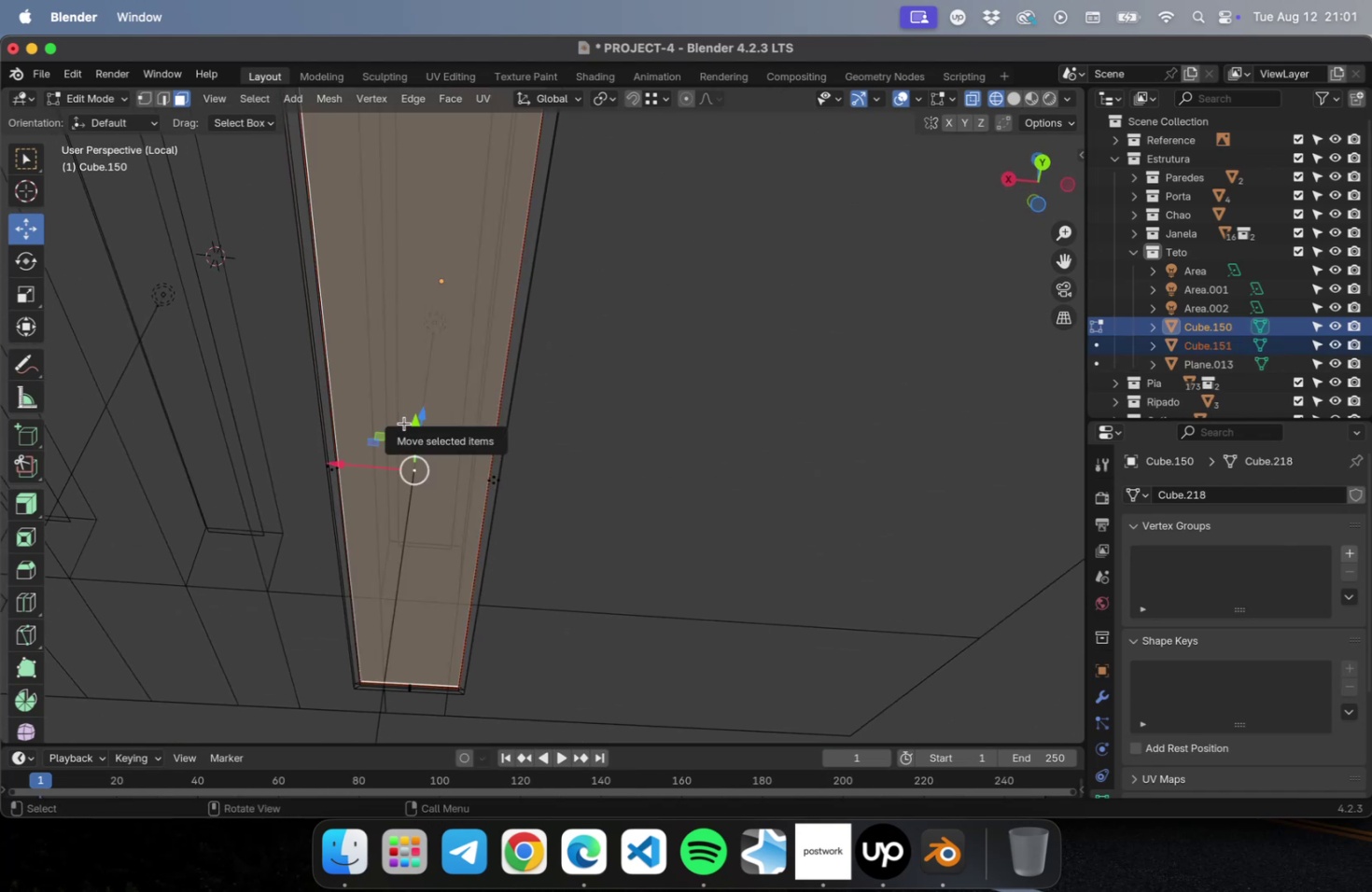 
left_click([643, 493])
 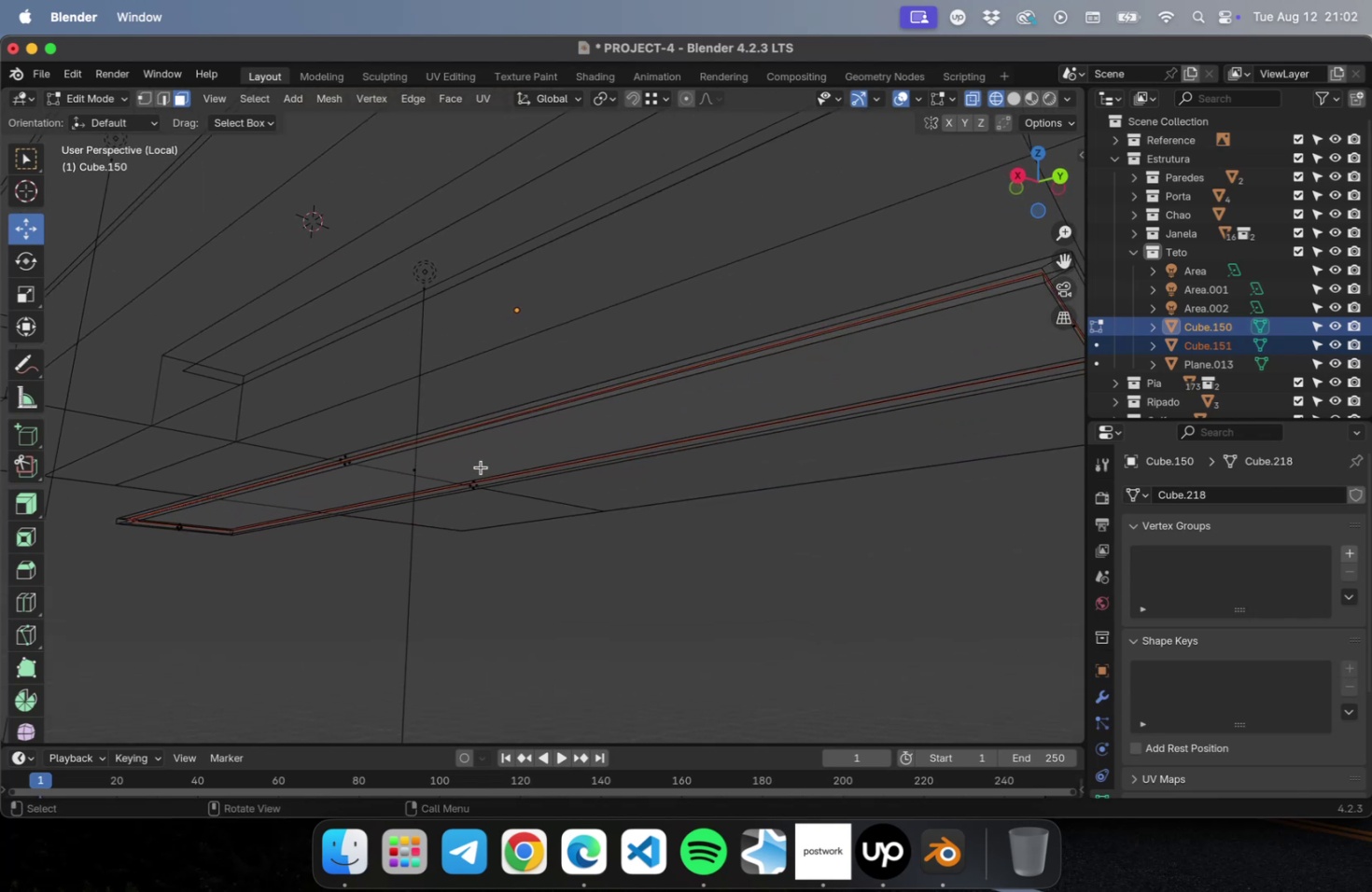 
left_click([415, 472])
 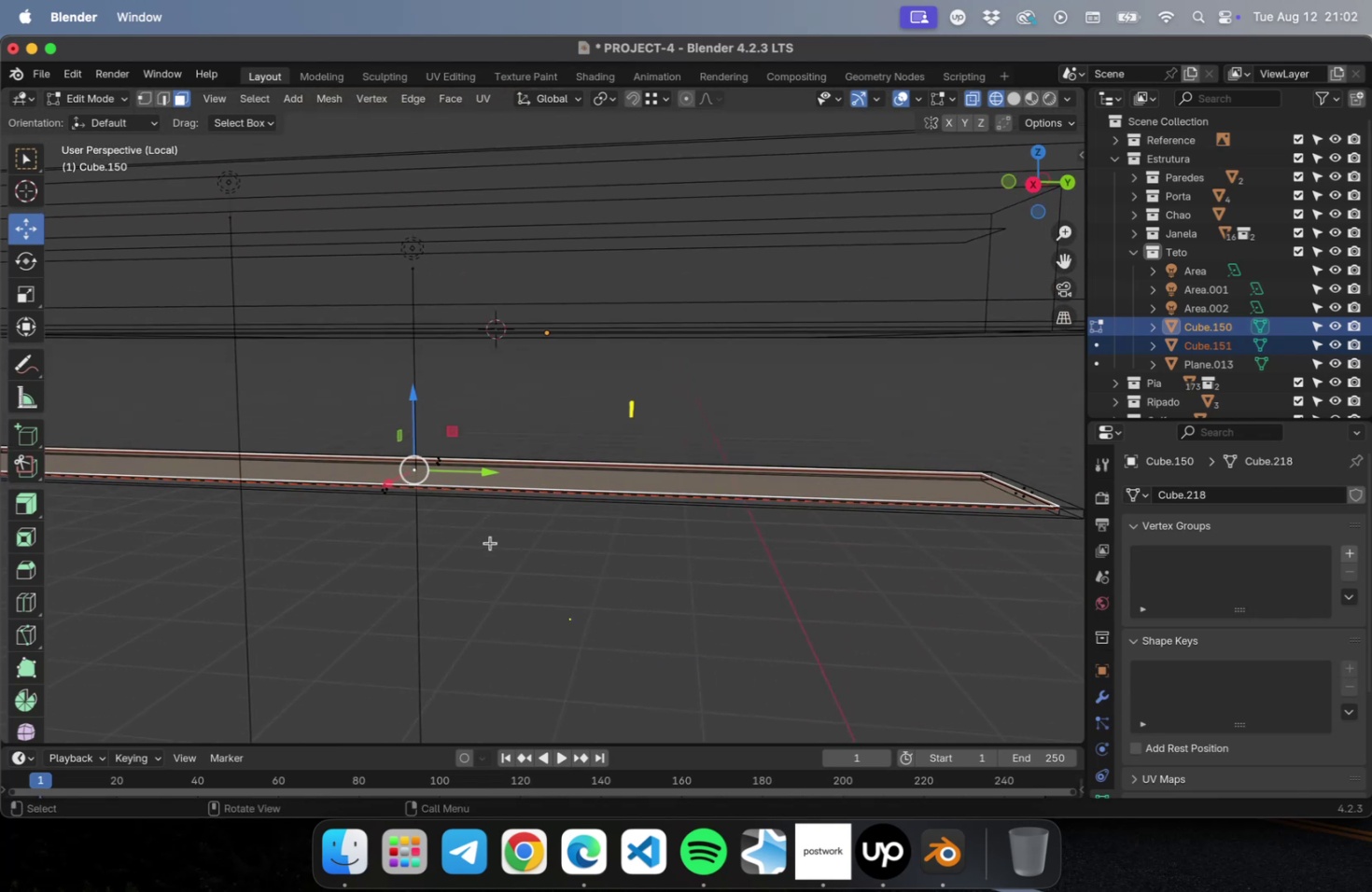 
left_click([496, 553])
 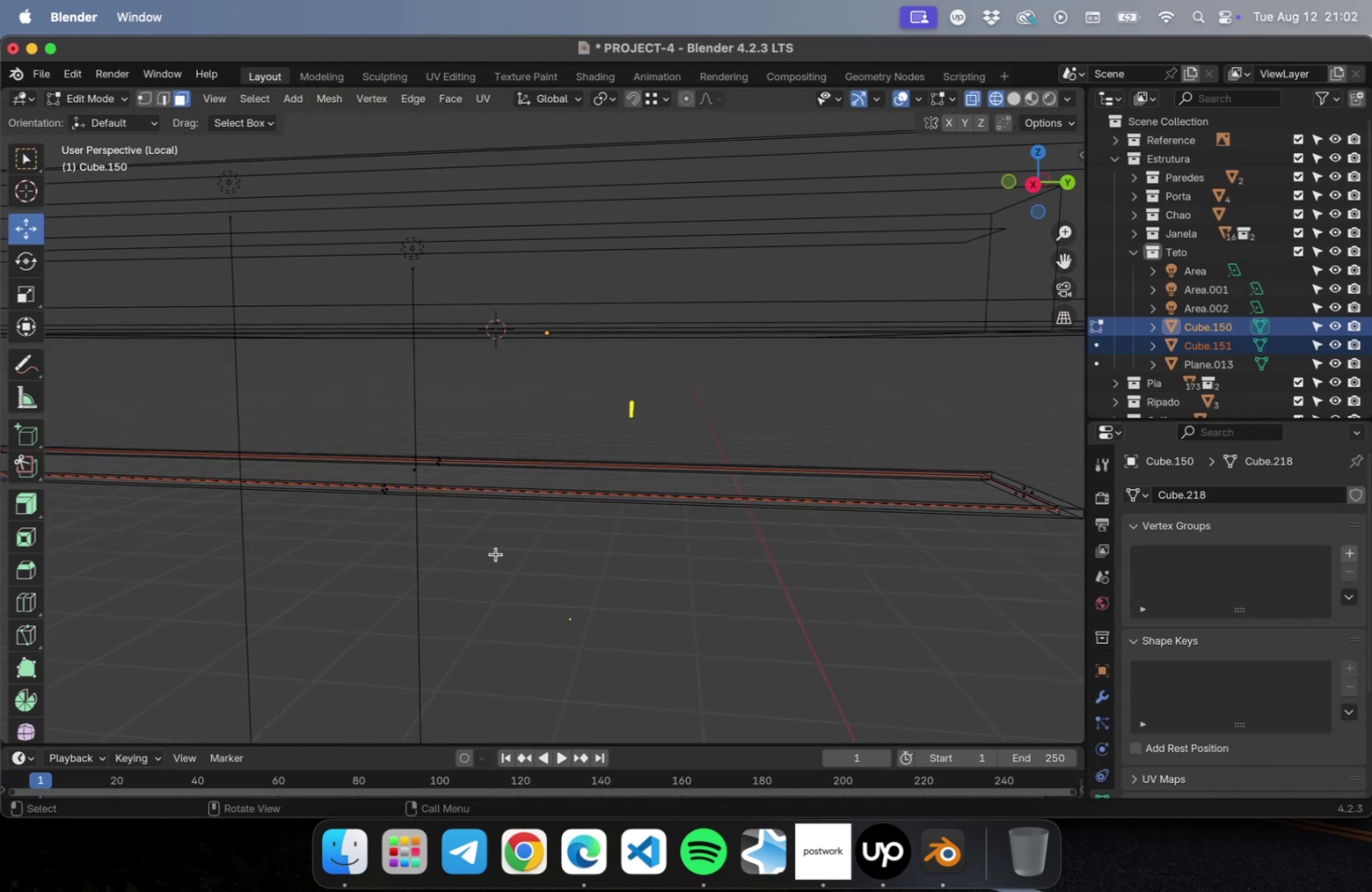 
key(Tab)
 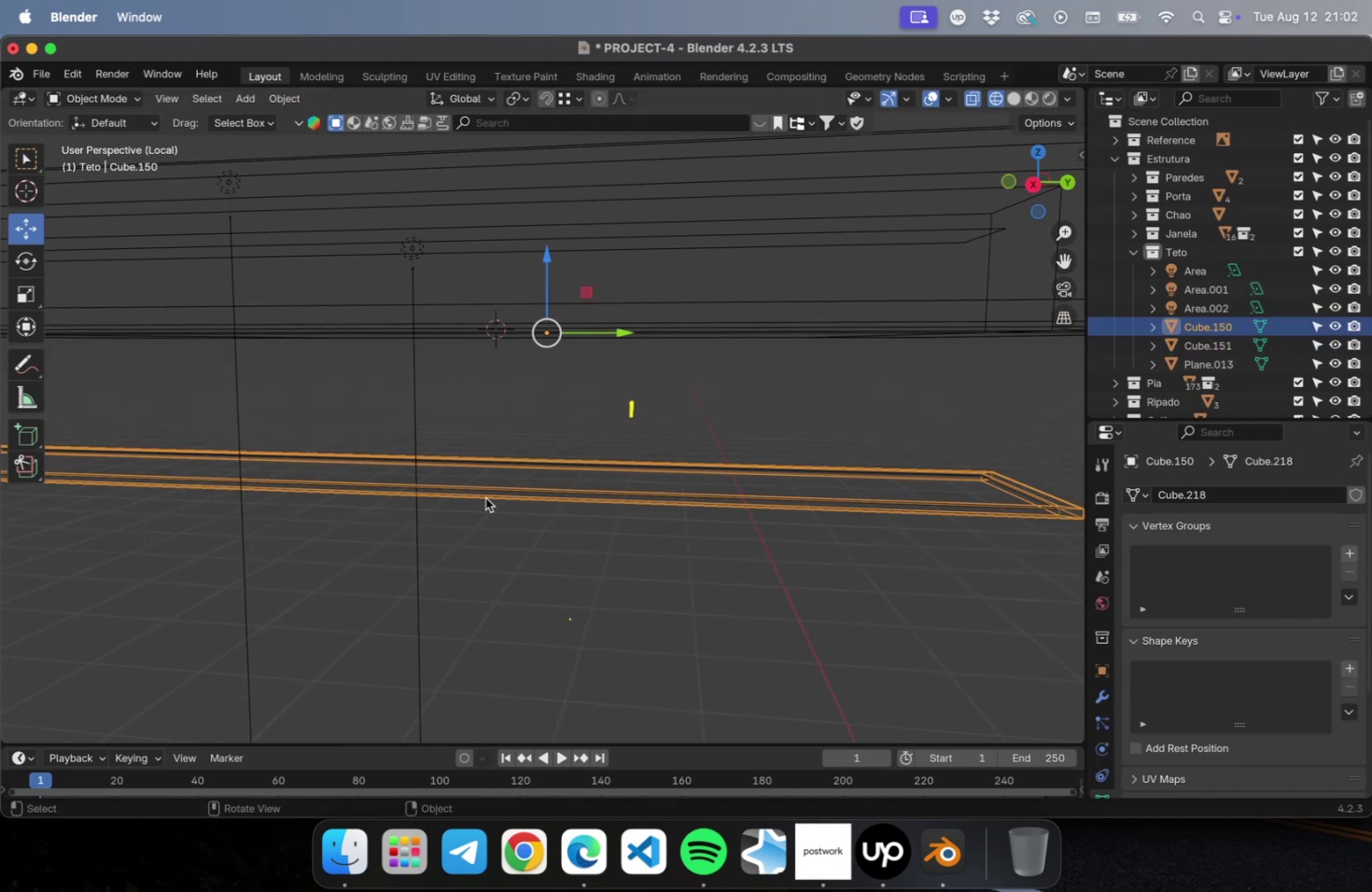 
key(Tab)
 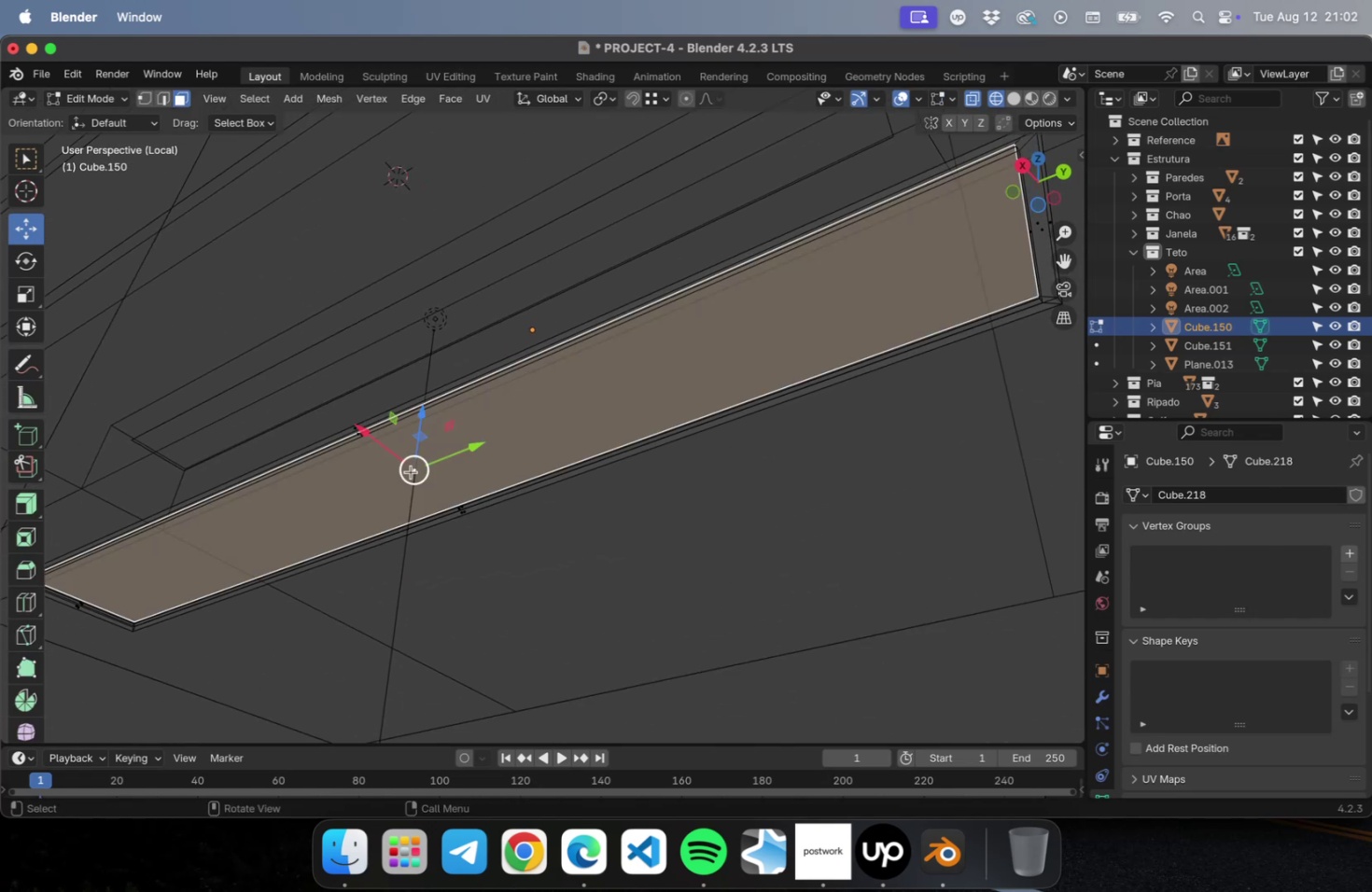 
key(Delete)
 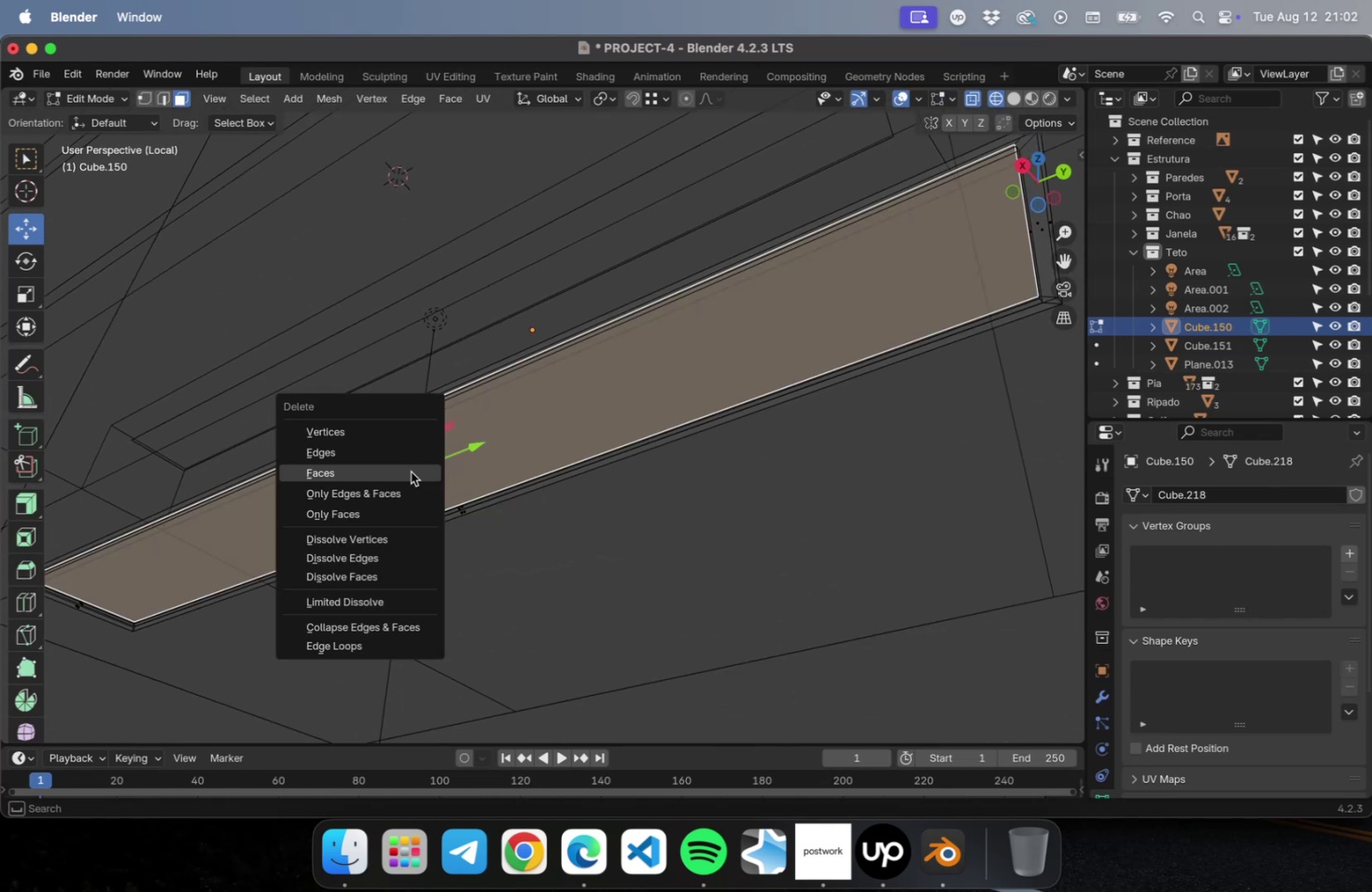 
left_click([411, 471])
 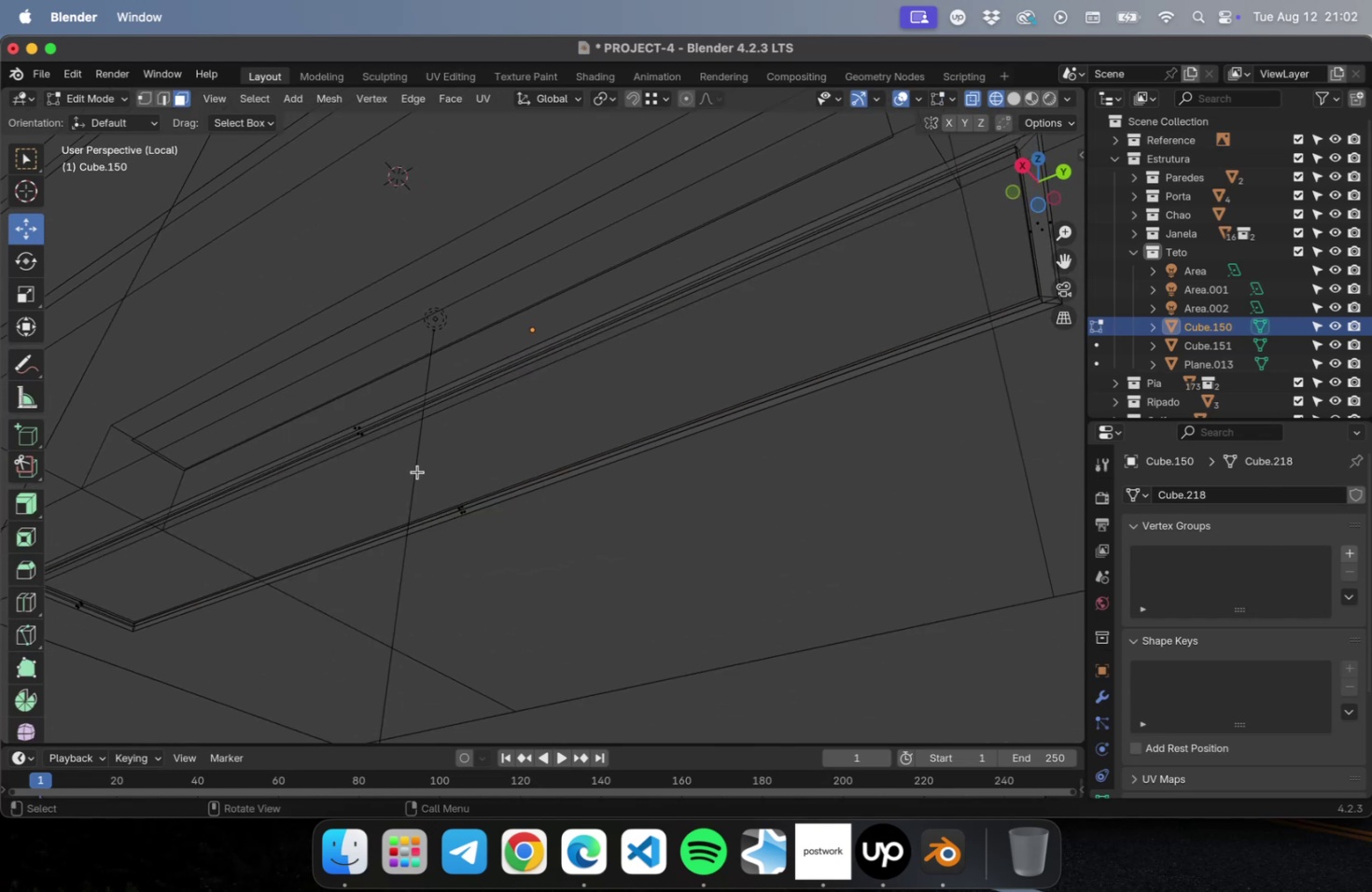 
key(Tab)
 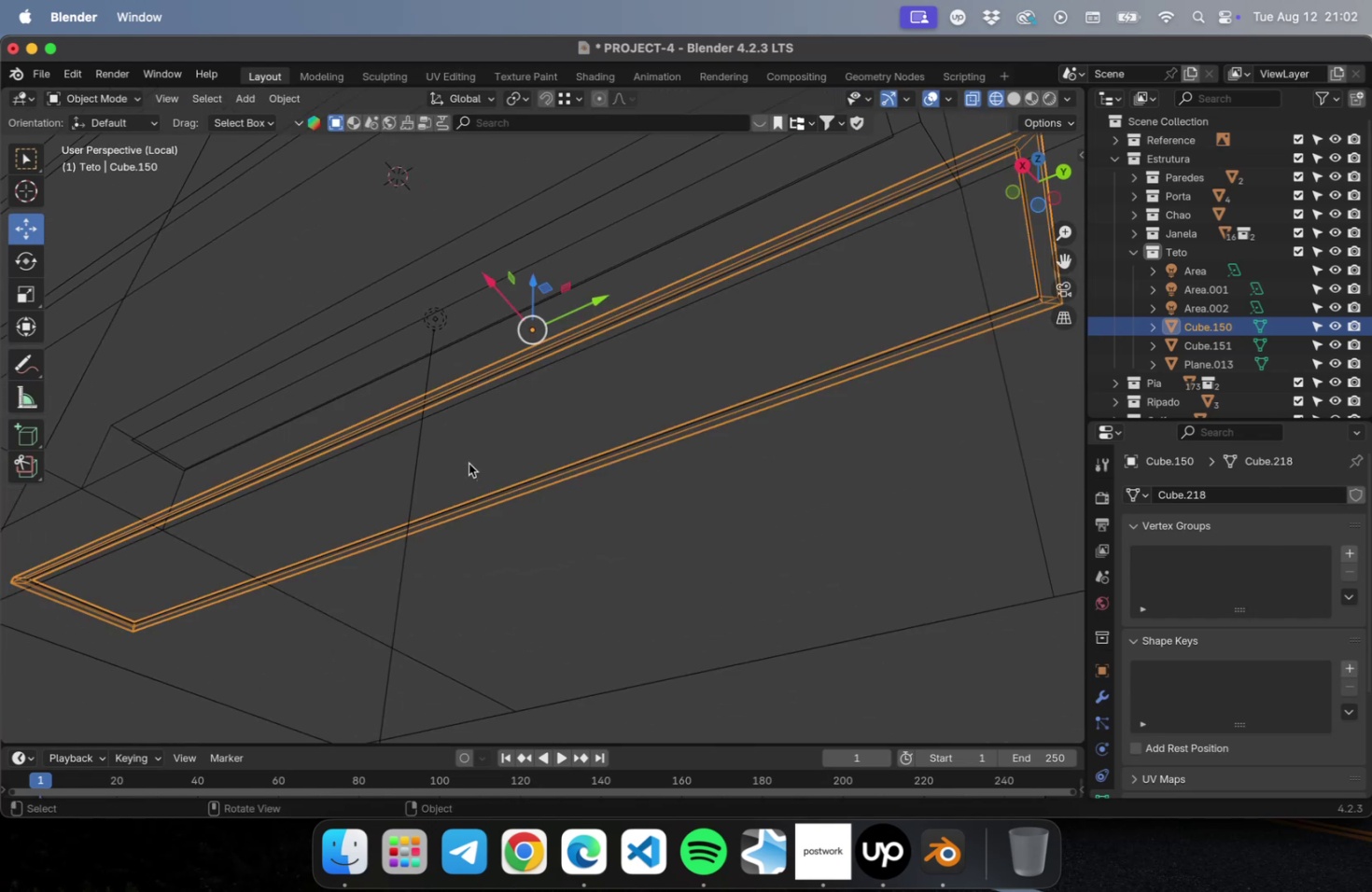 
left_click([469, 463])
 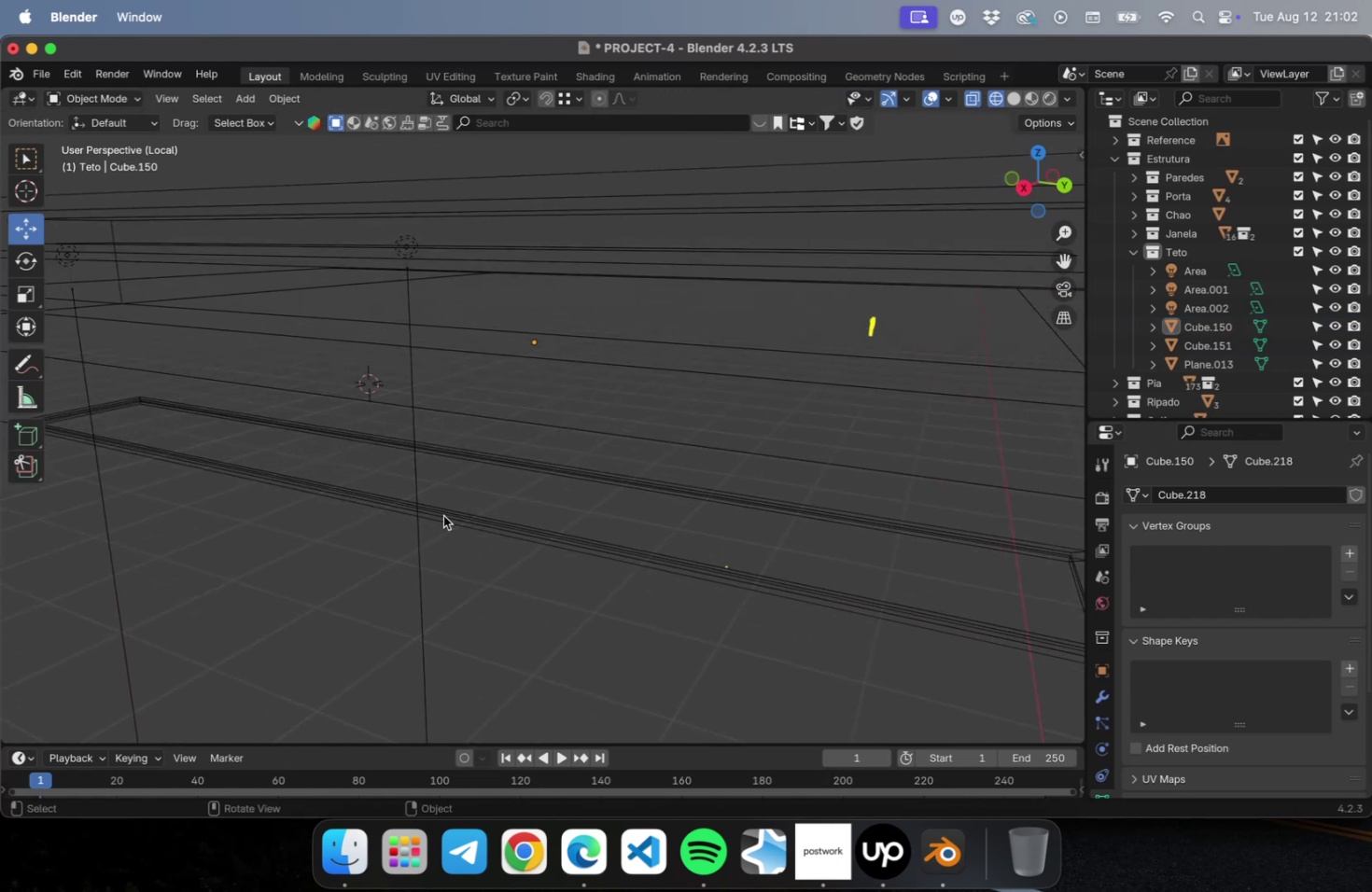 
left_click_drag(start_coordinate=[517, 492], to_coordinate=[569, 592])
 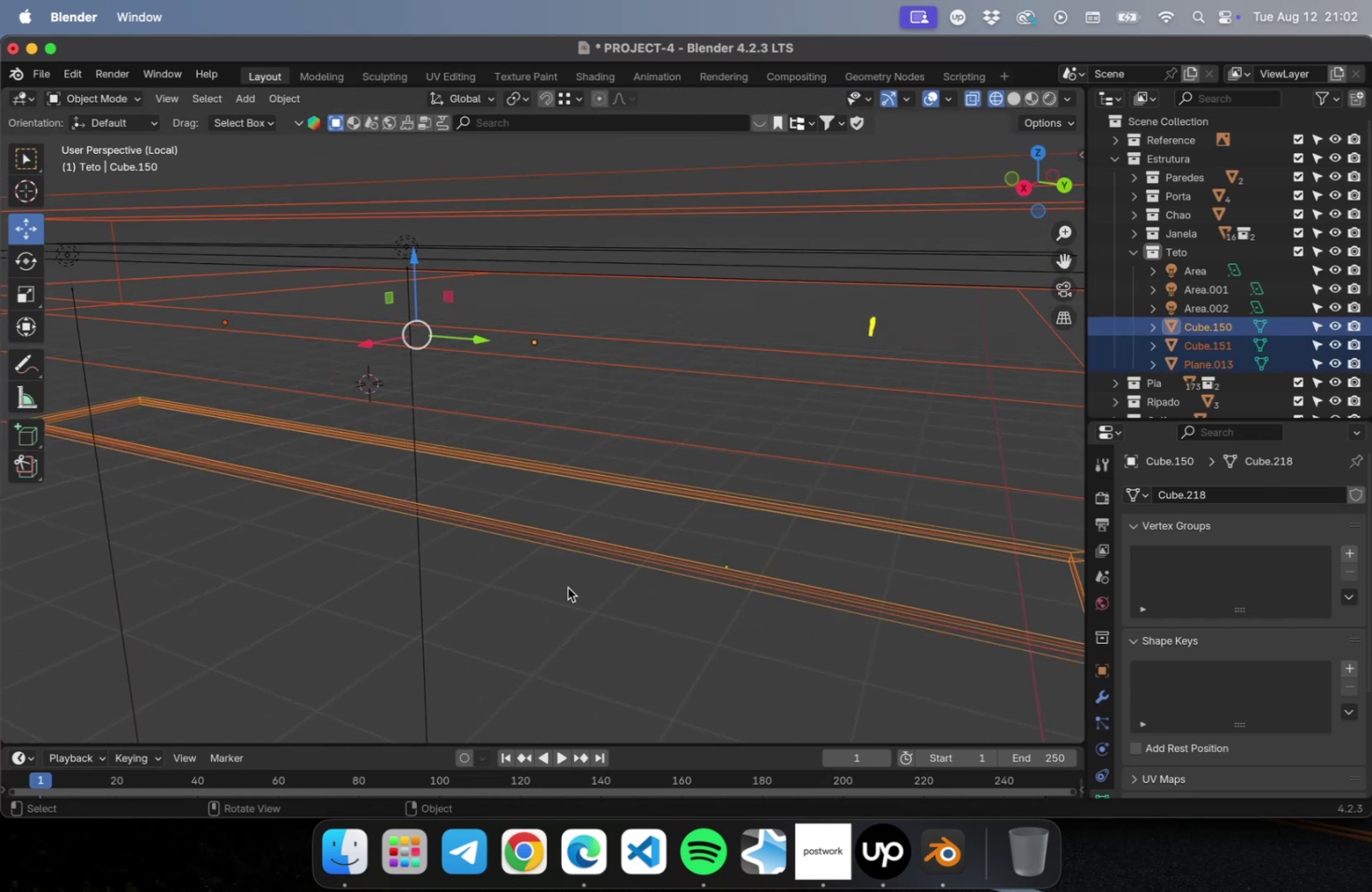 
key(Tab)
 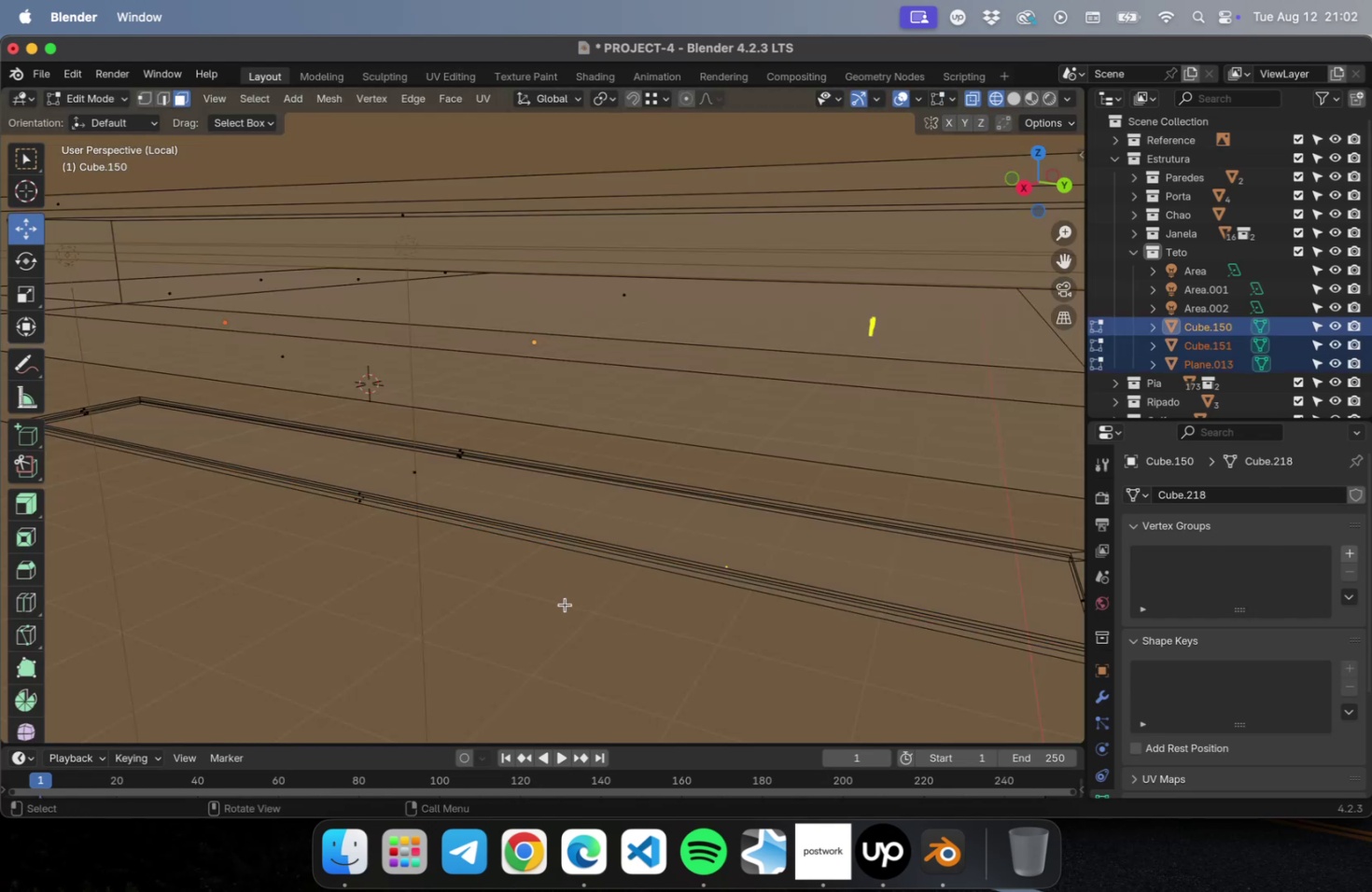 
key(Tab)
 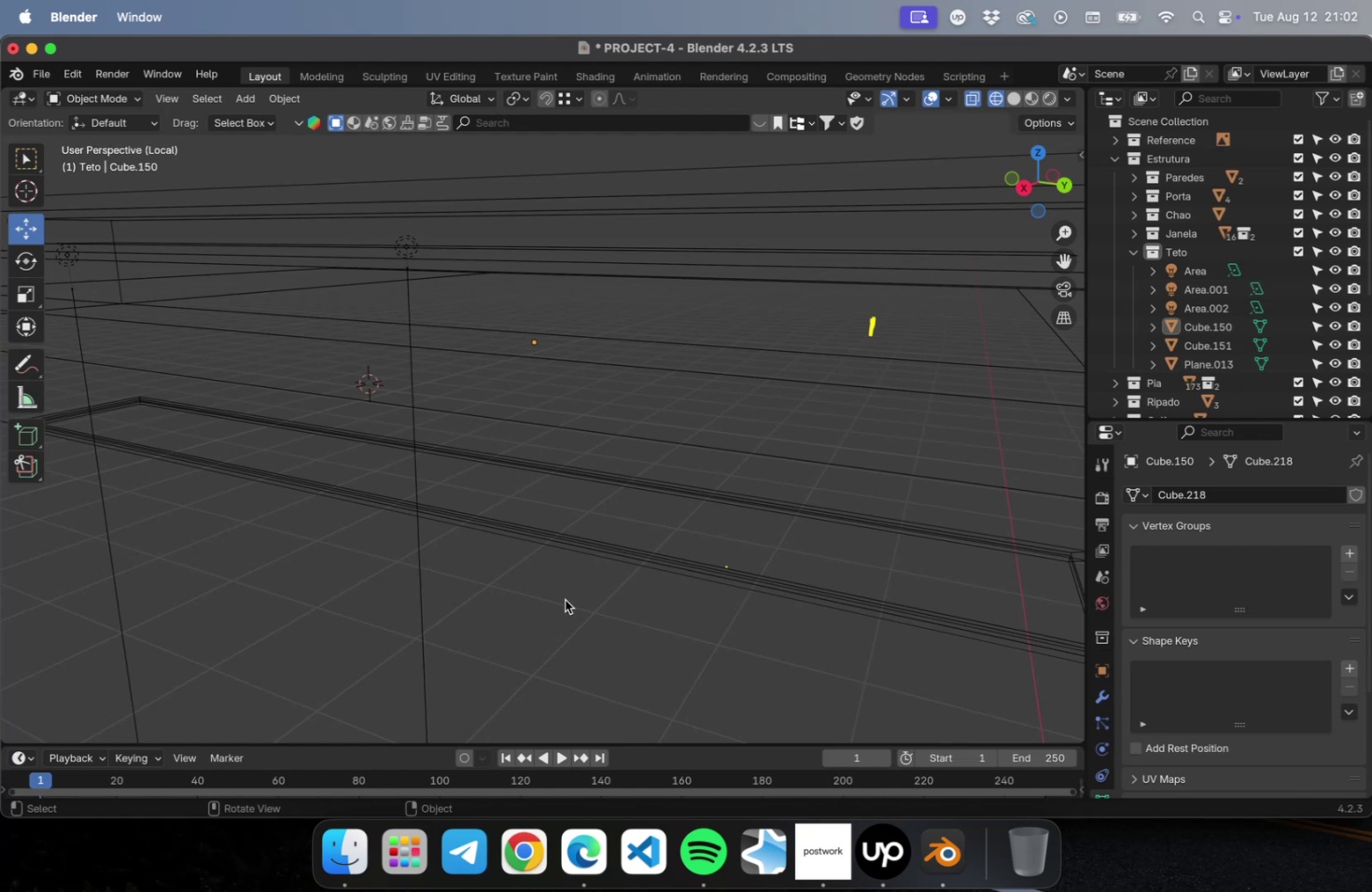 
key(Meta+Z)
 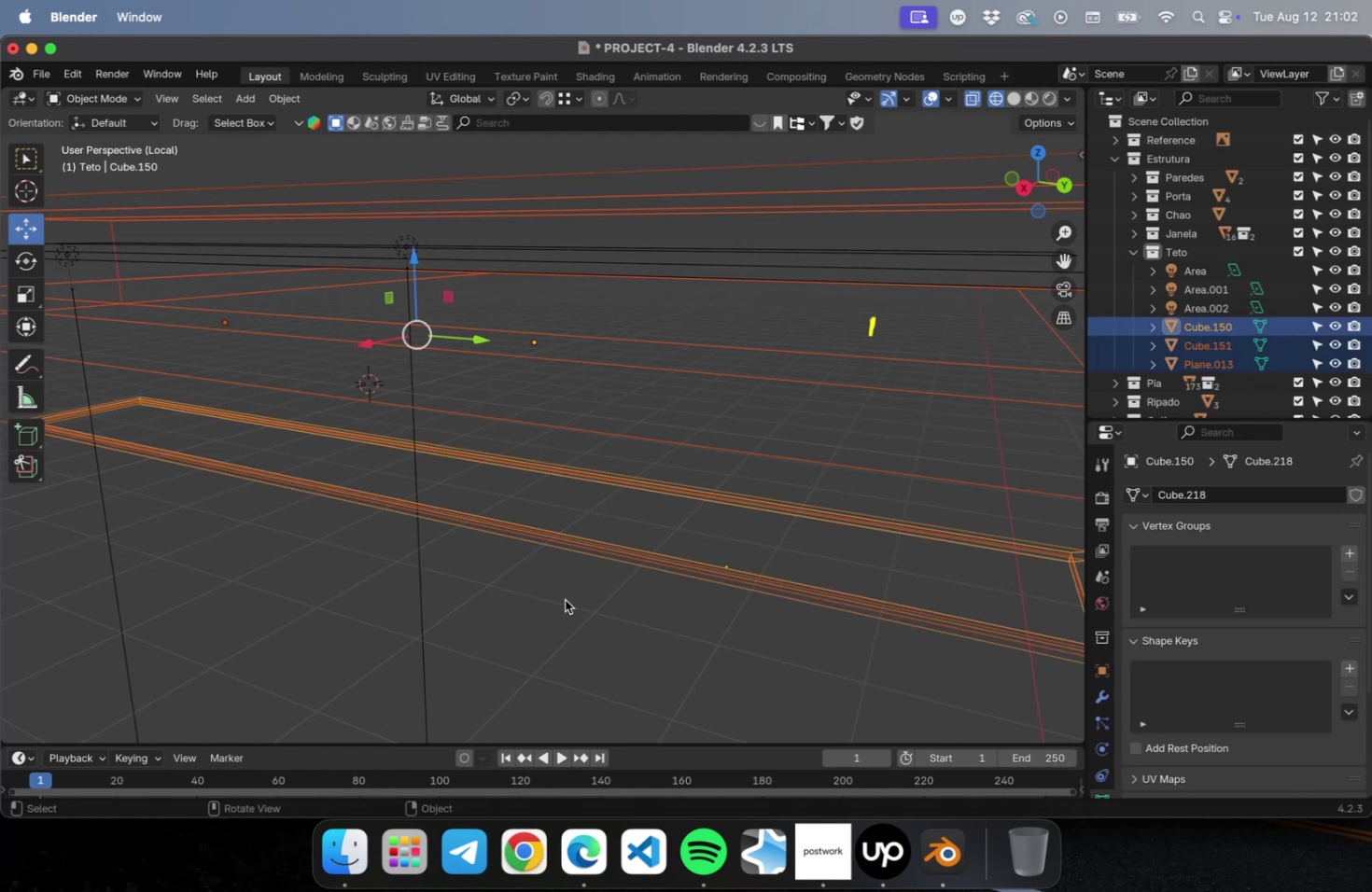 
key(Meta+Z)
 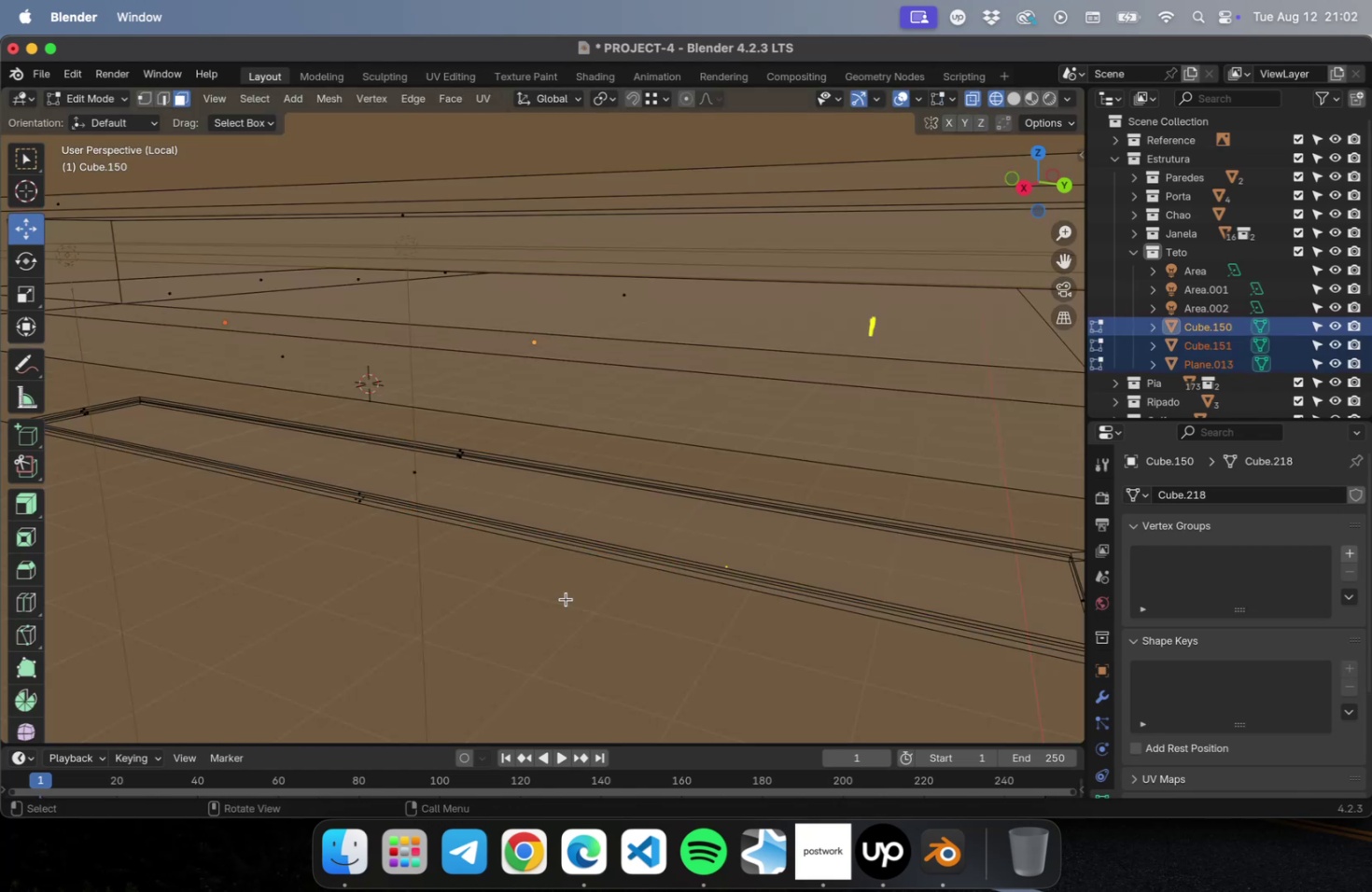 
key(Meta+Z)
 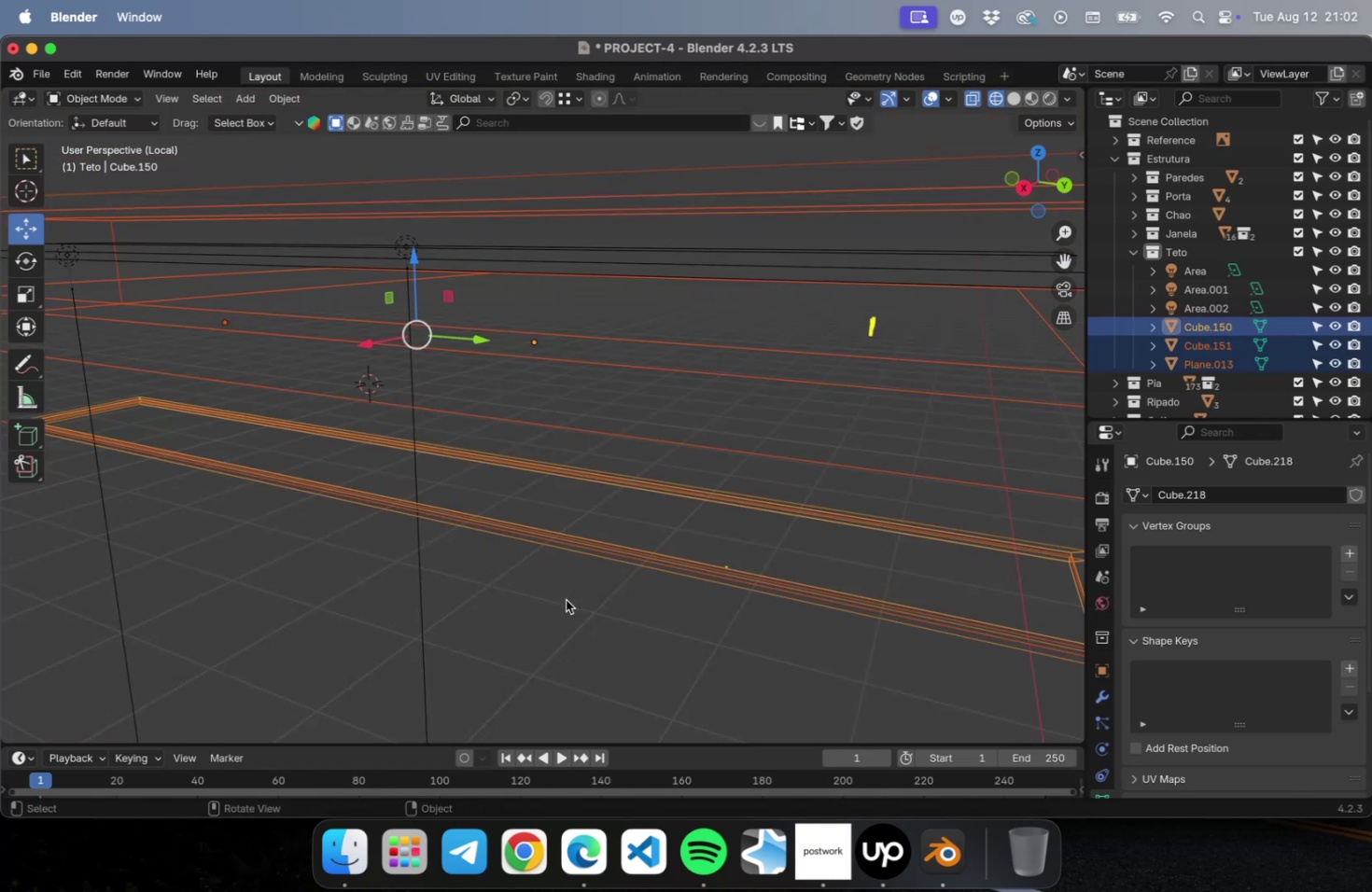 
key(Meta+Z)
 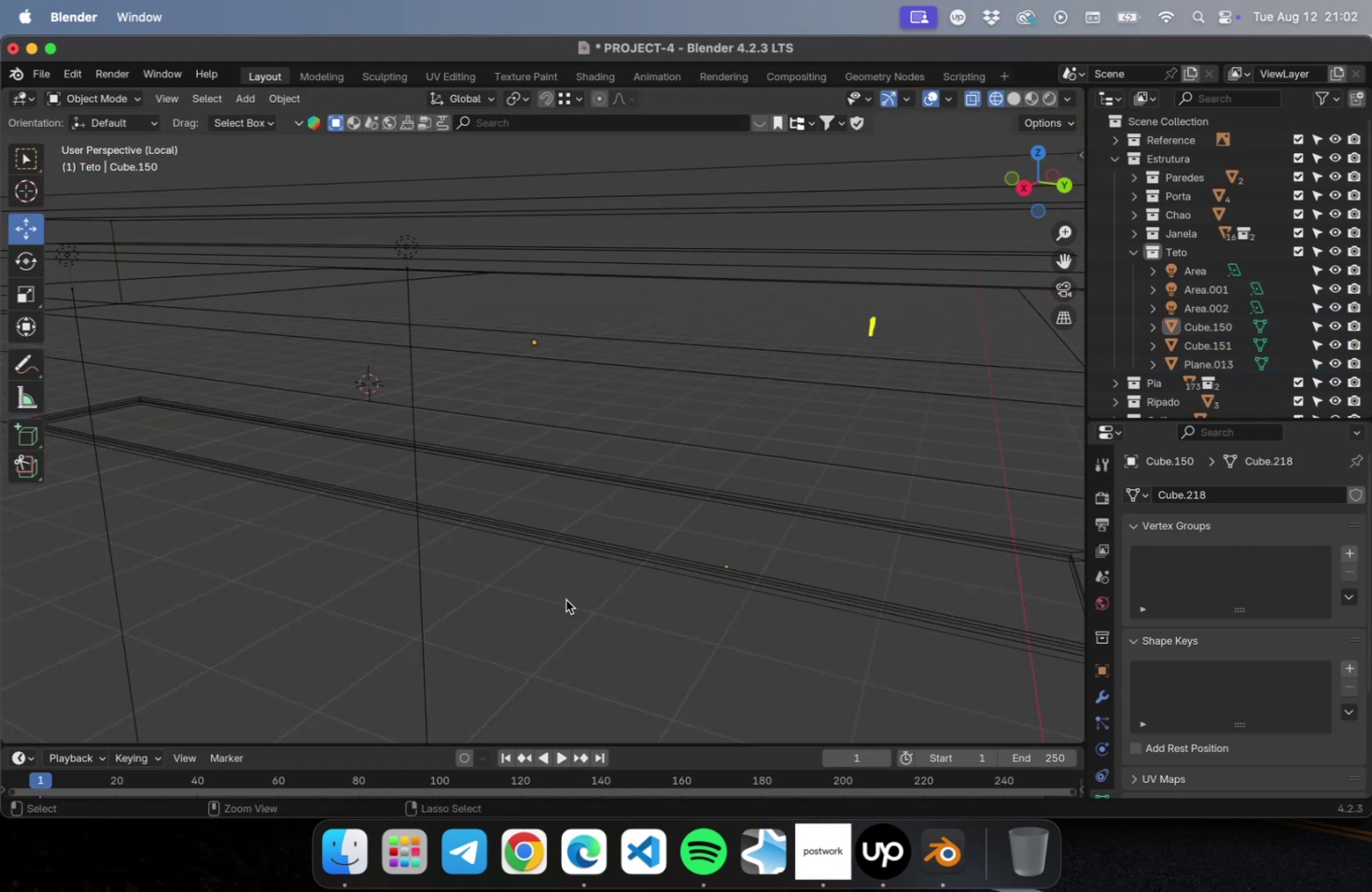 
key(Meta+Z)
 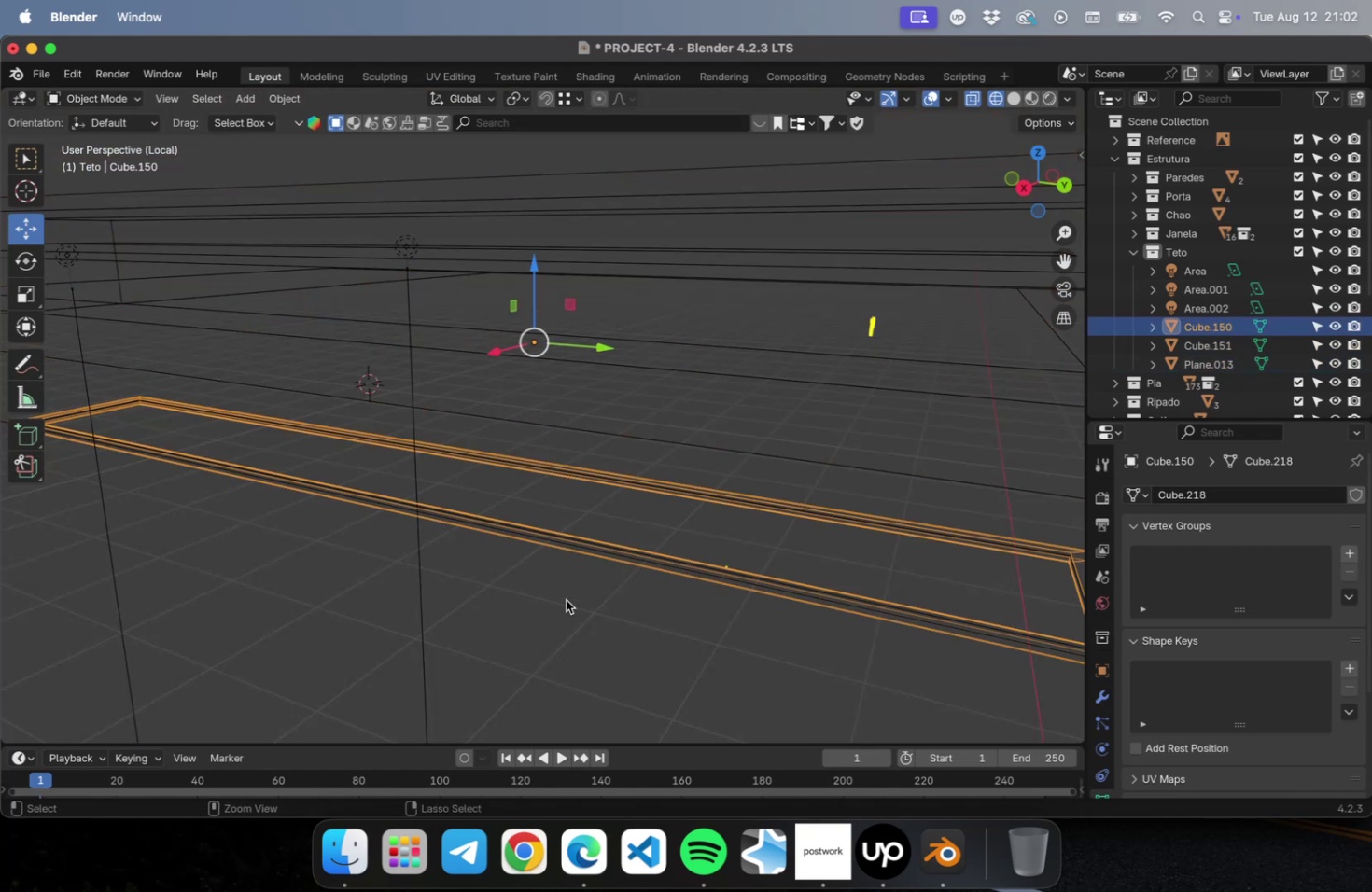 
key(Meta+Z)
 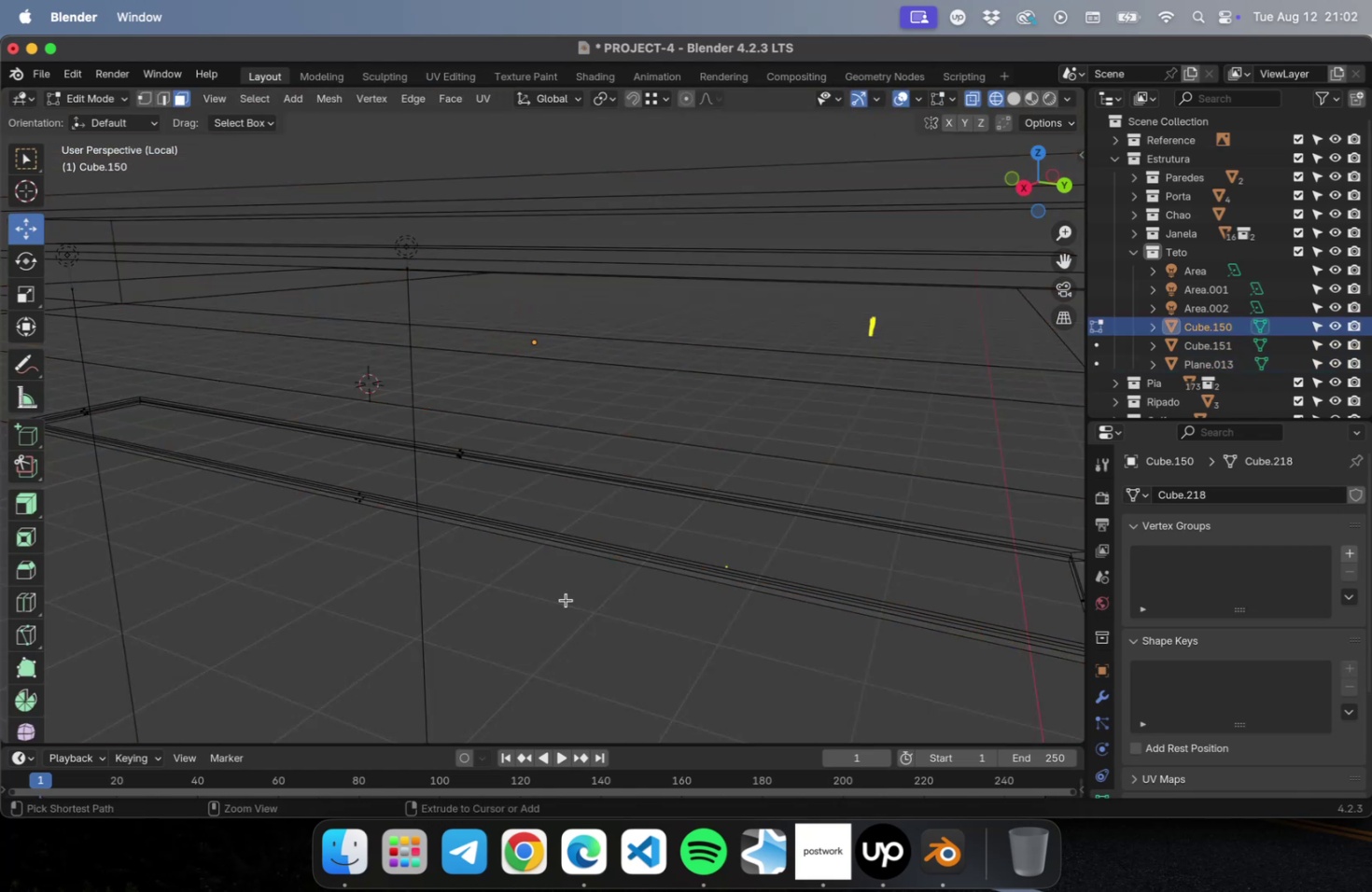 
key(Meta+Z)
 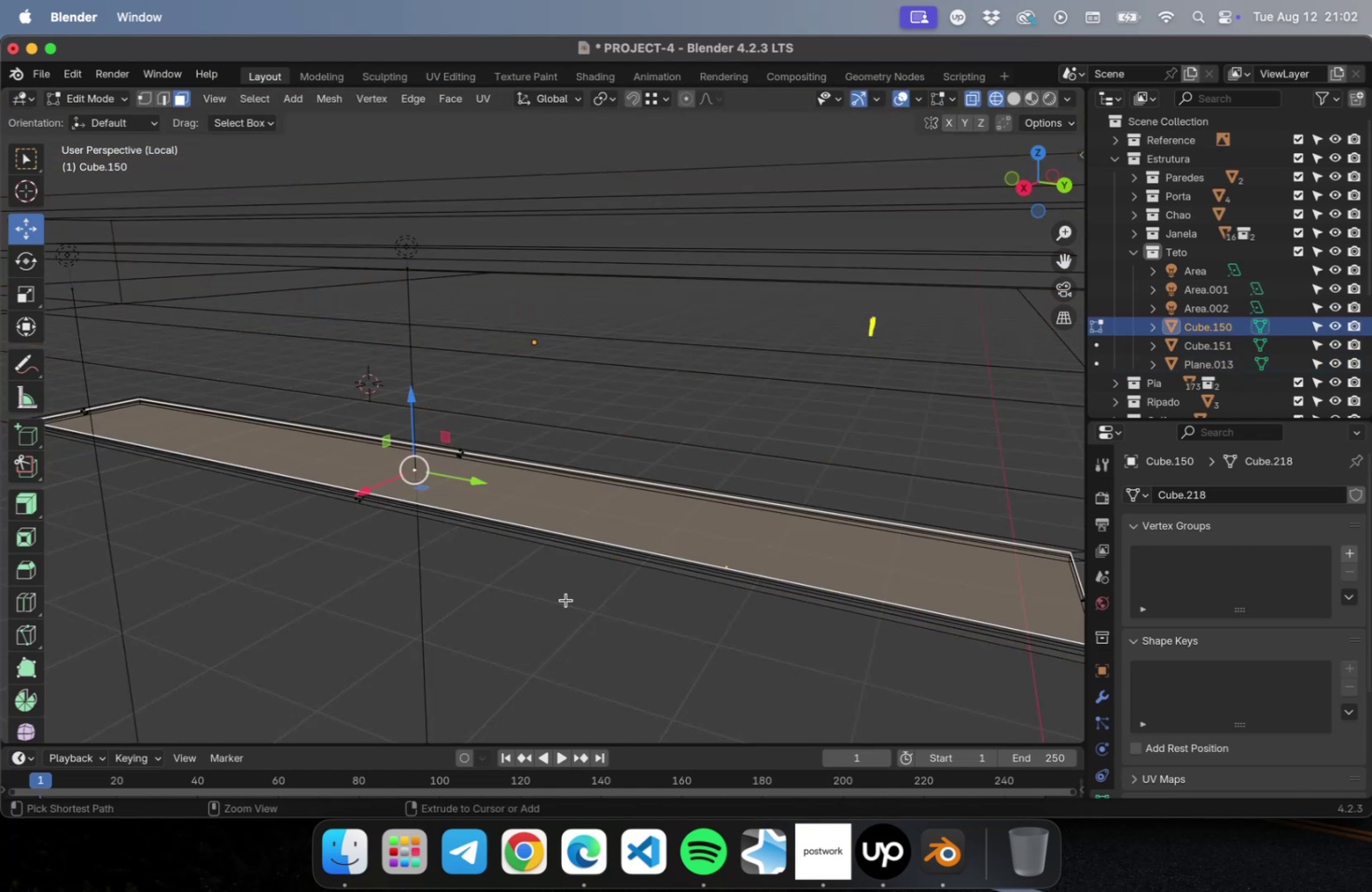 
key(Meta+Z)
 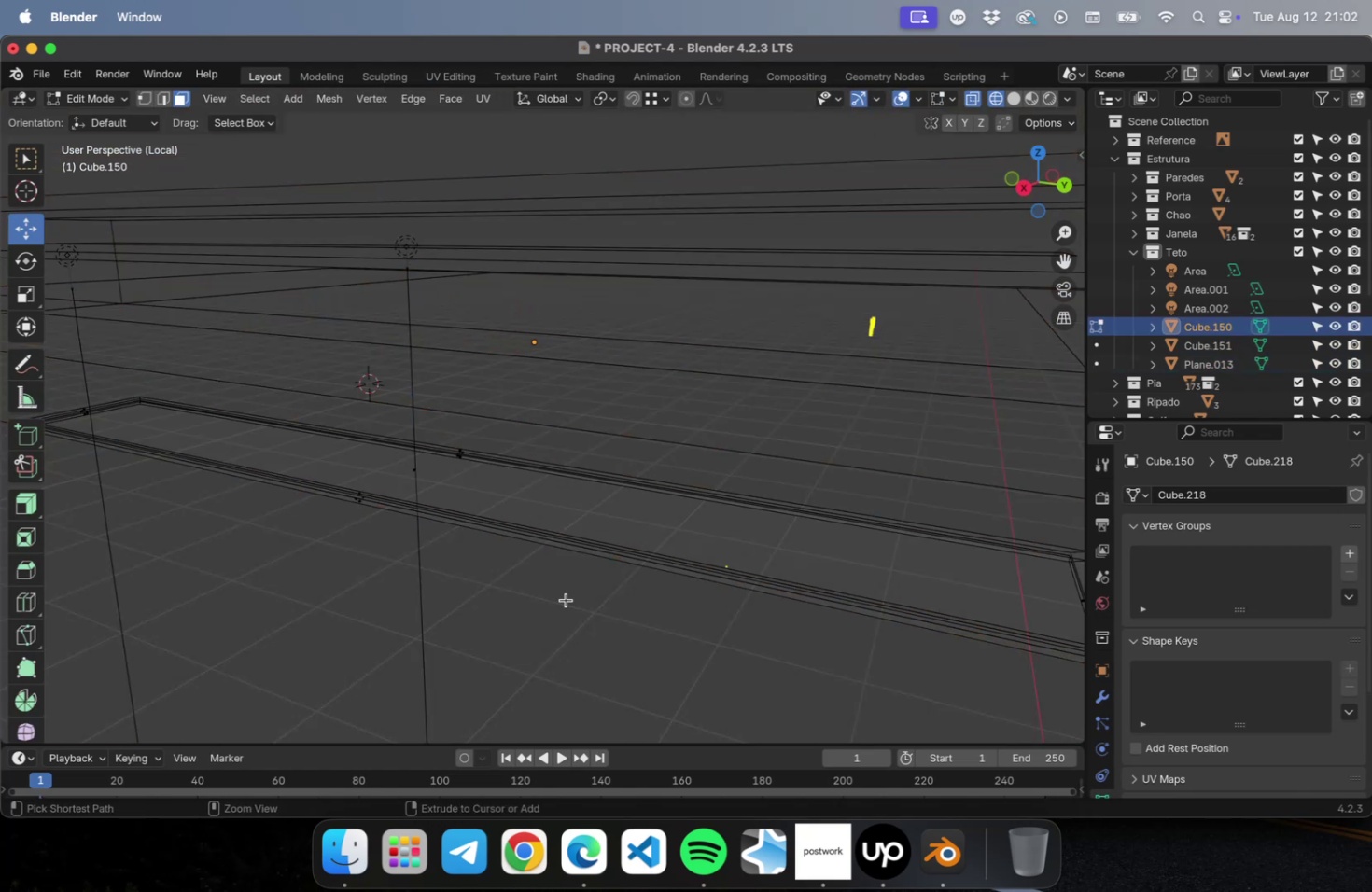 
key(Meta+Z)
 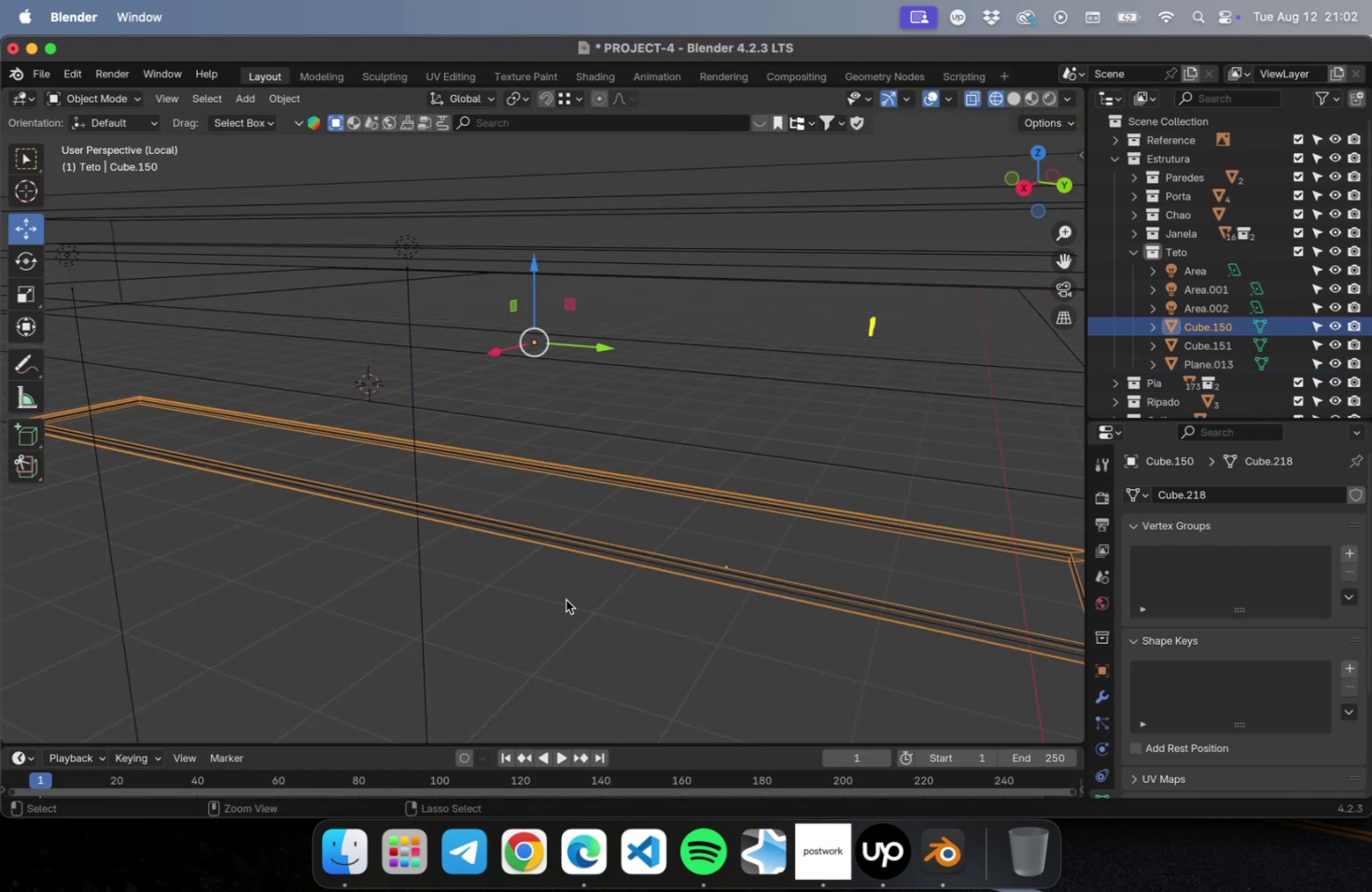 
key(Meta+Z)
 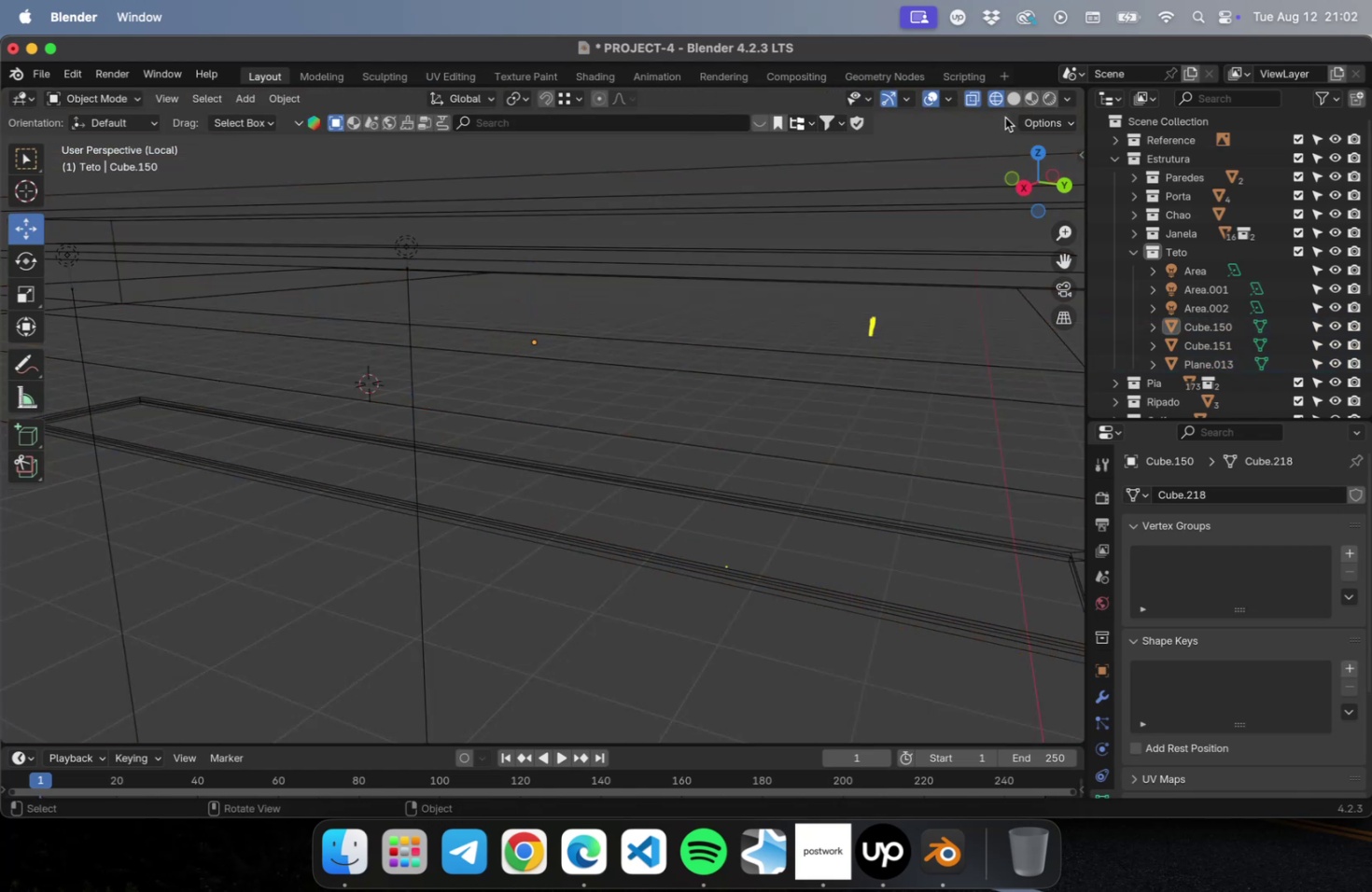 
left_click([1015, 99])
 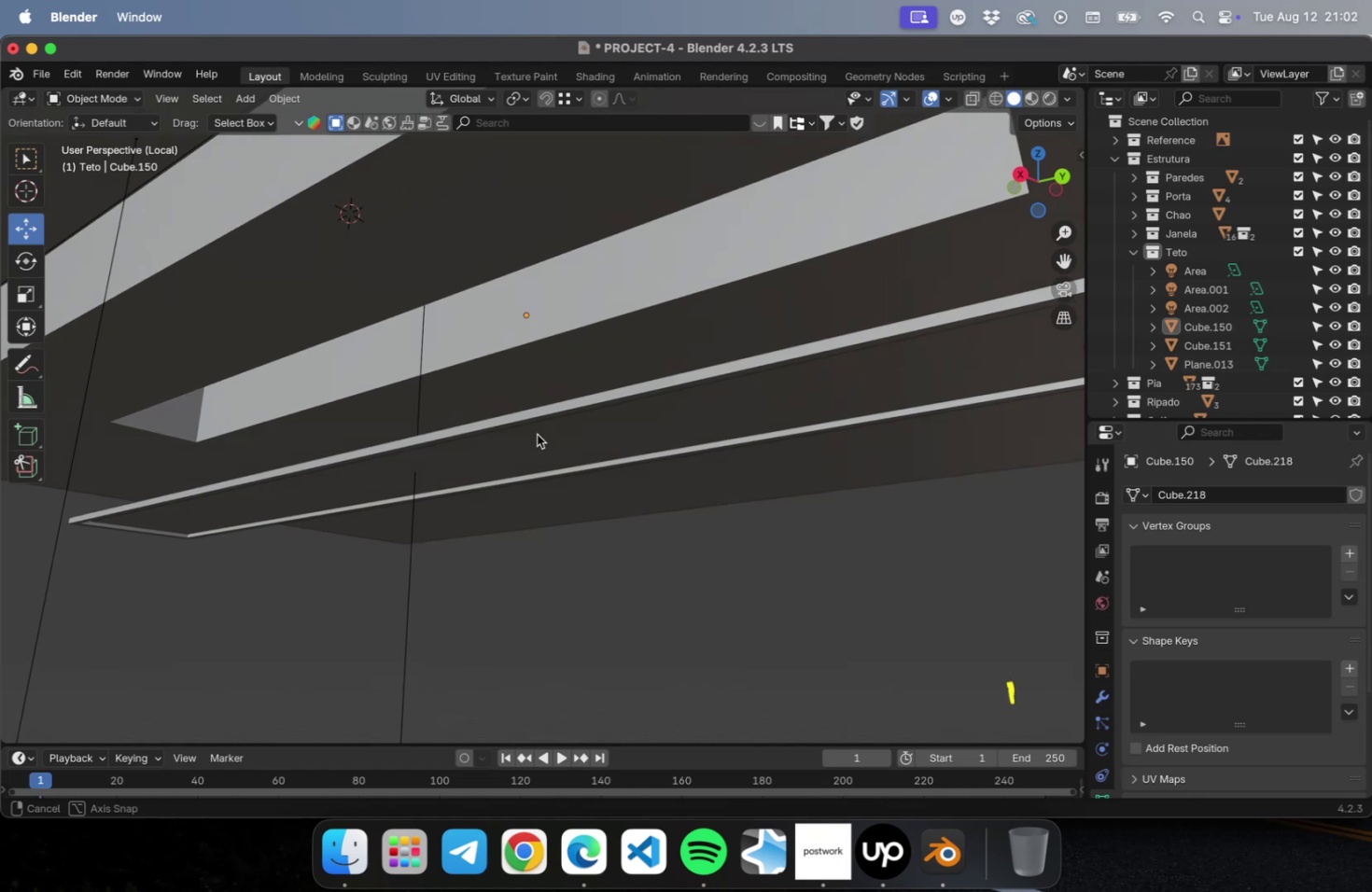 
left_click([551, 453])
 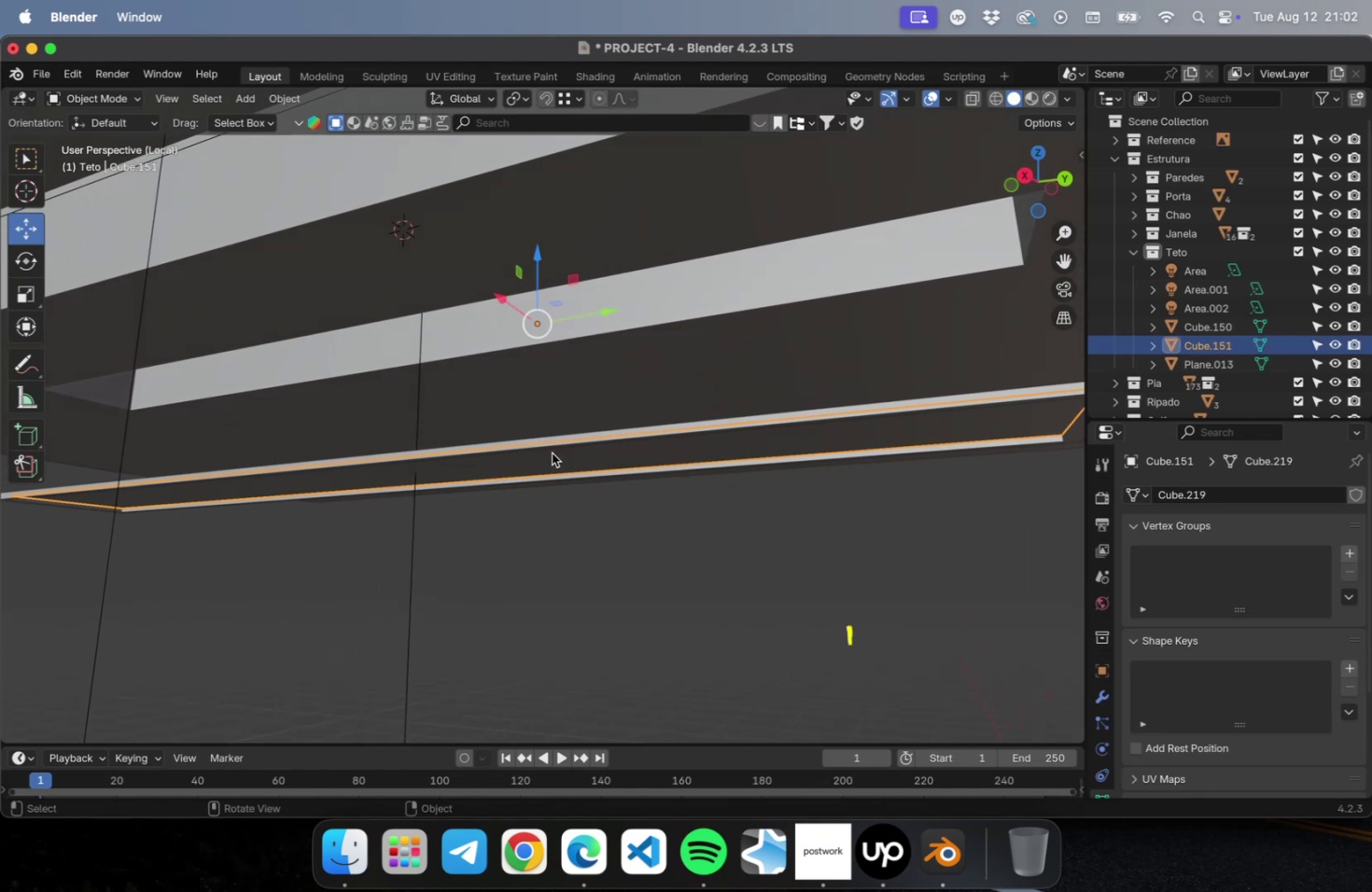 
key(NumLock)
 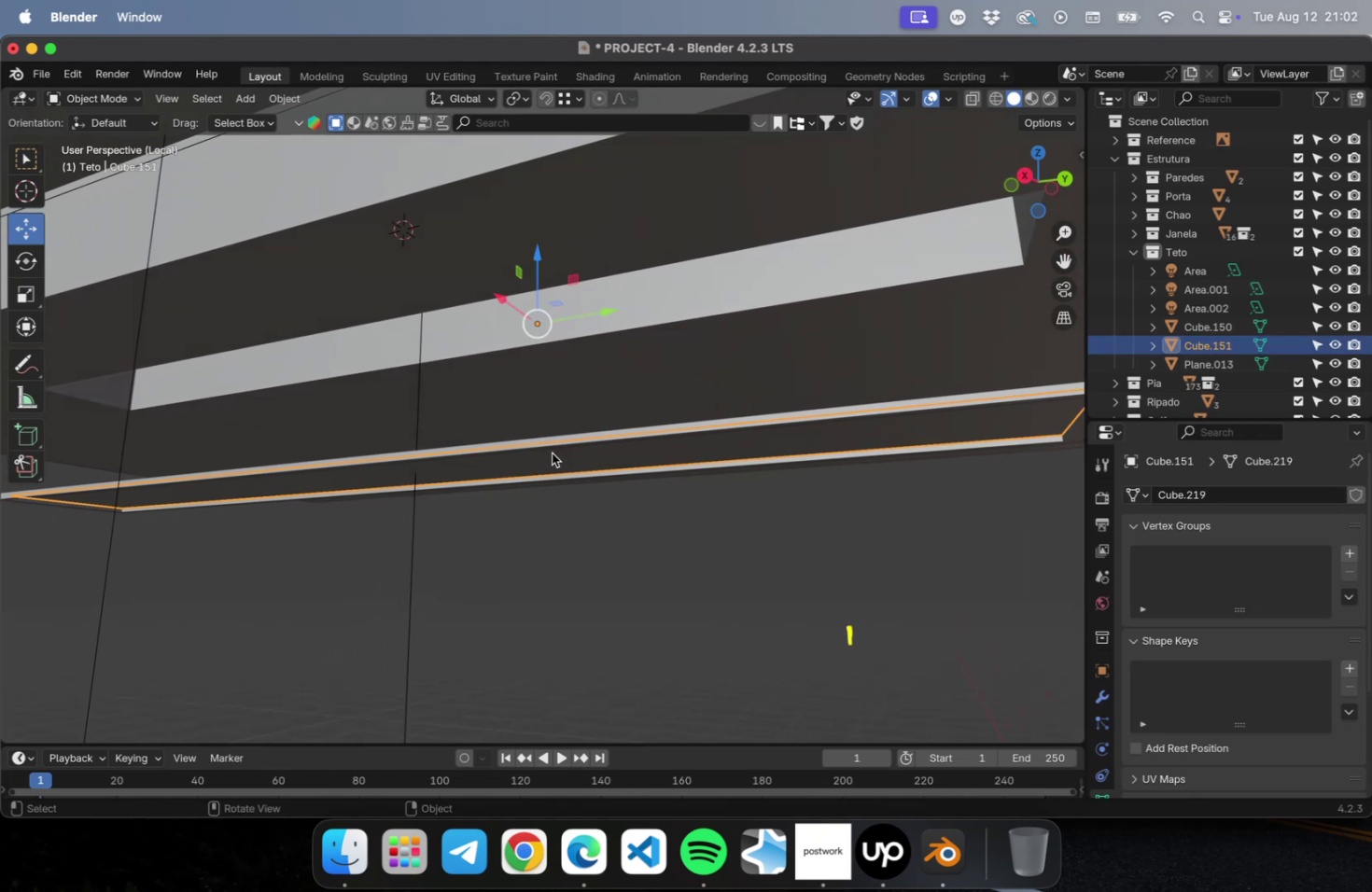 
key(NumpadDivide)
 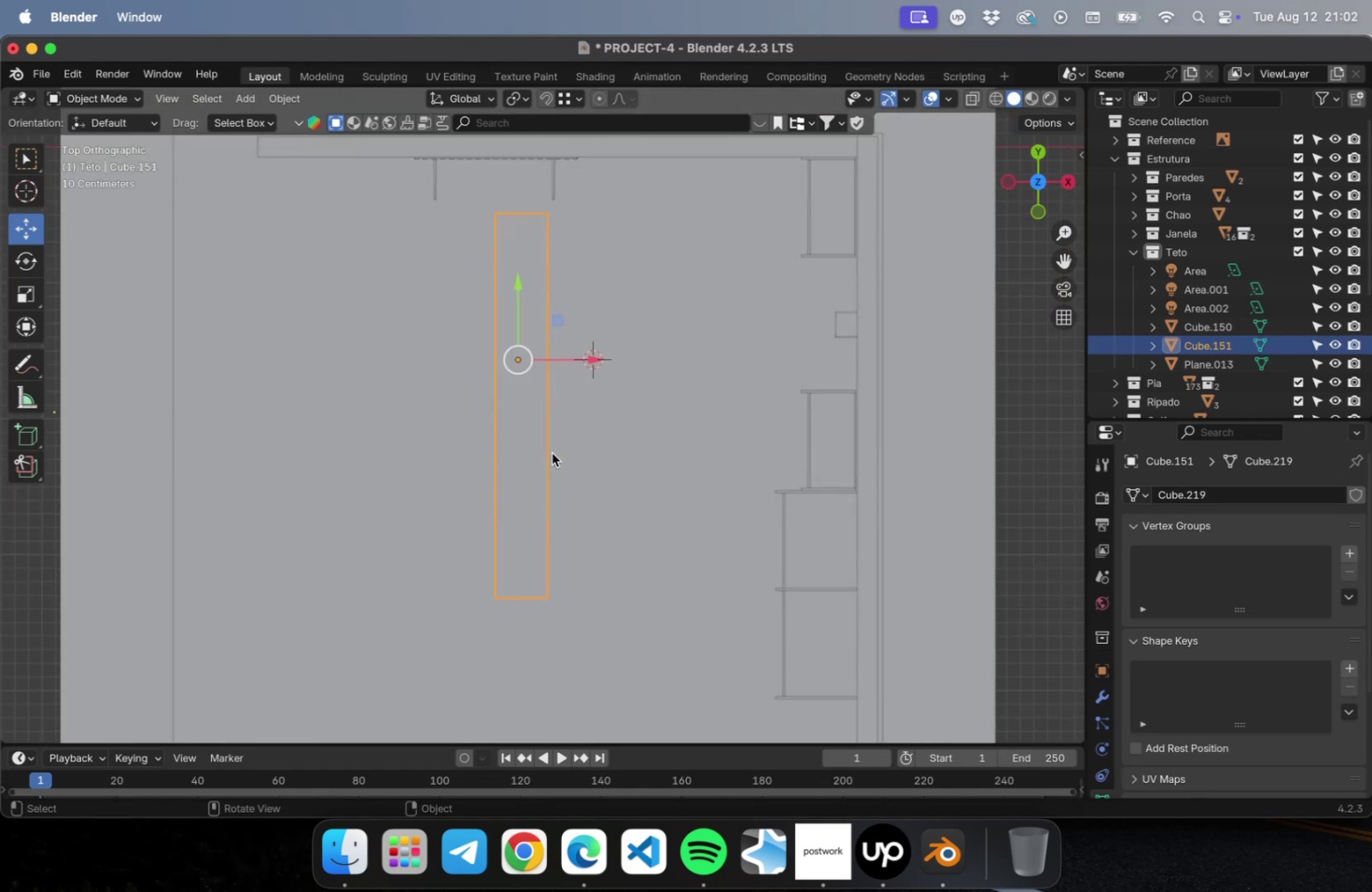 
key(NumLock)
 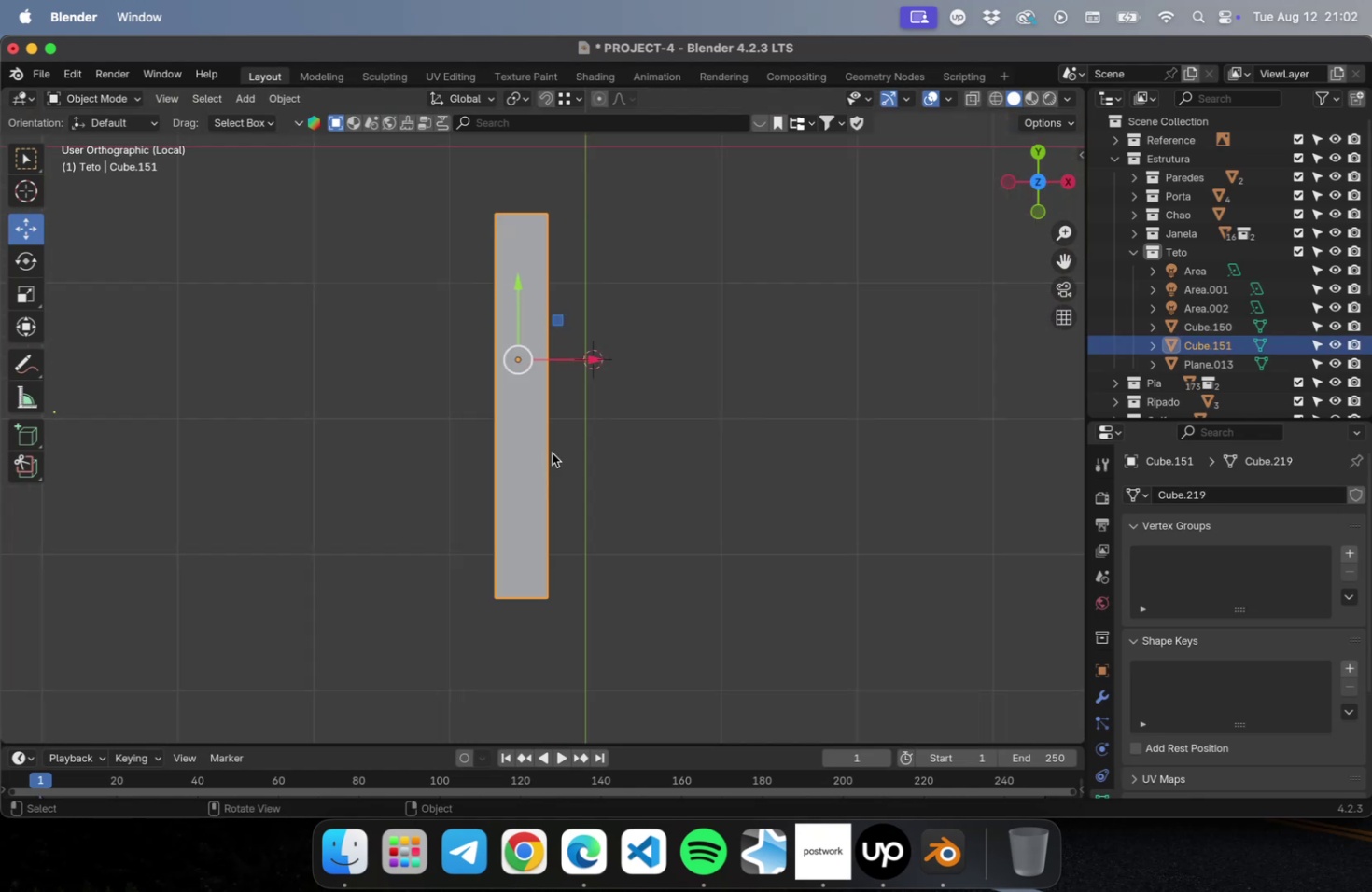 
key(NumpadDivide)
 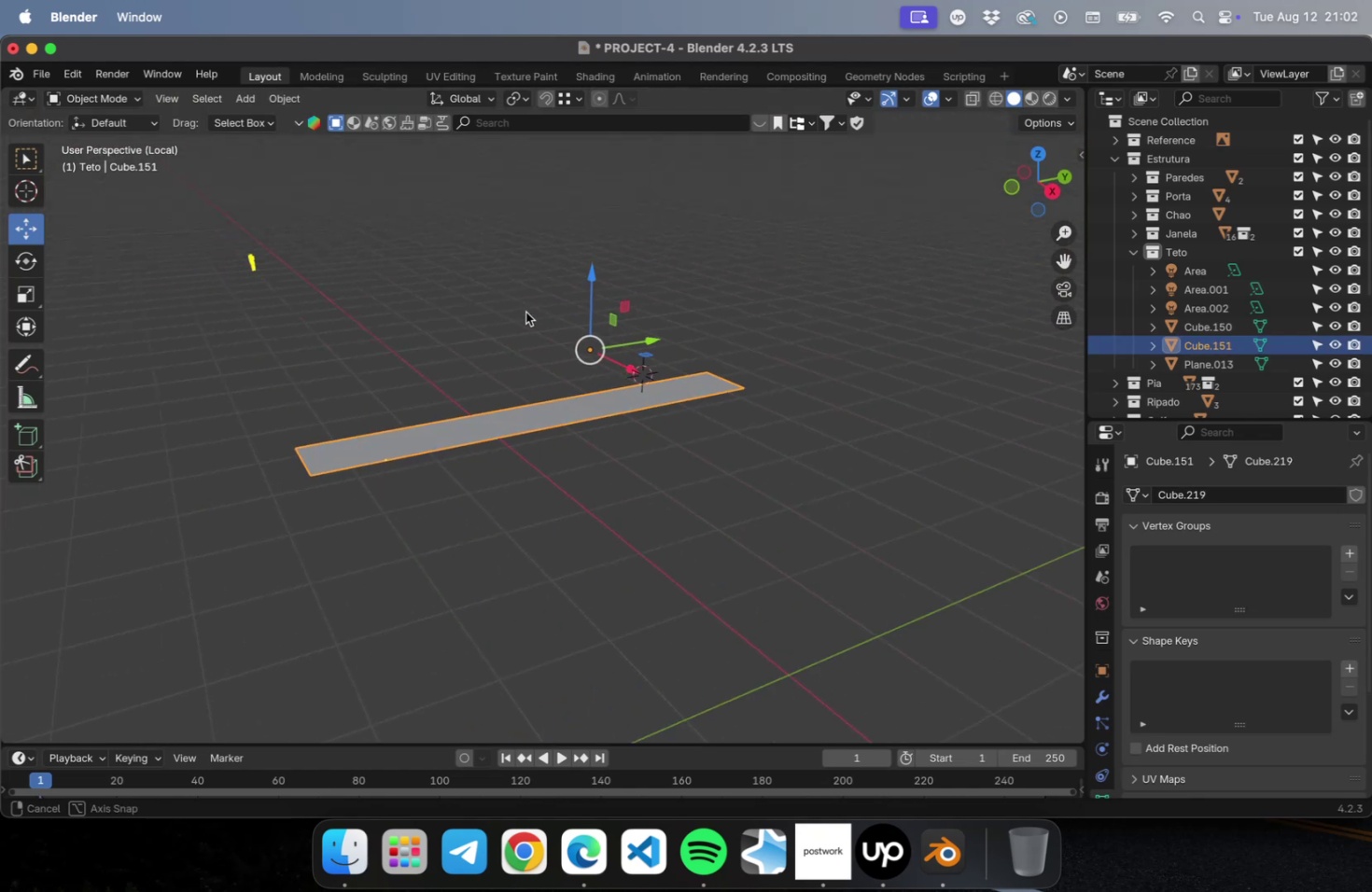 
scroll: coordinate [539, 406], scroll_direction: up, amount: 16.0
 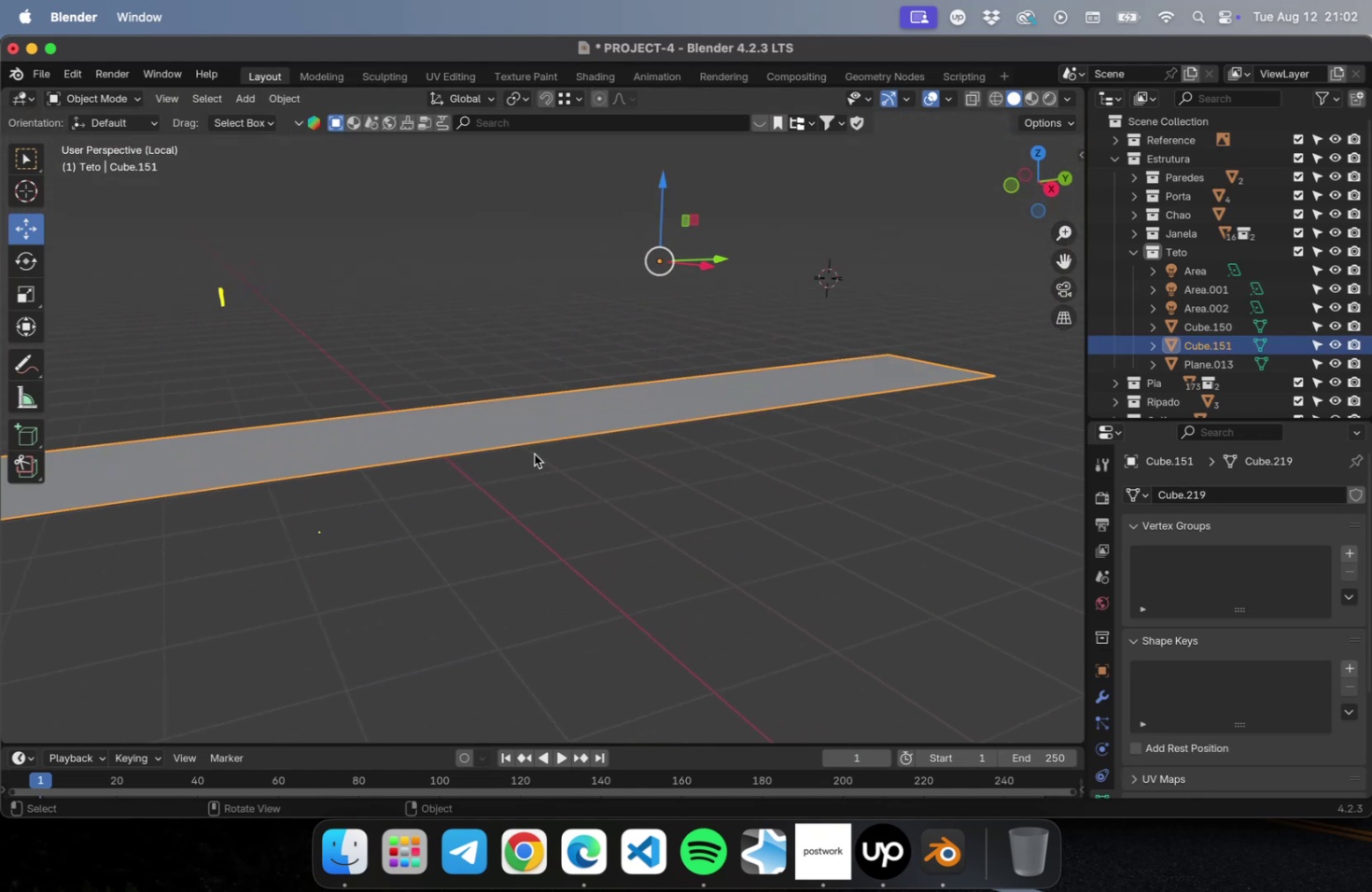 
key(Tab)
 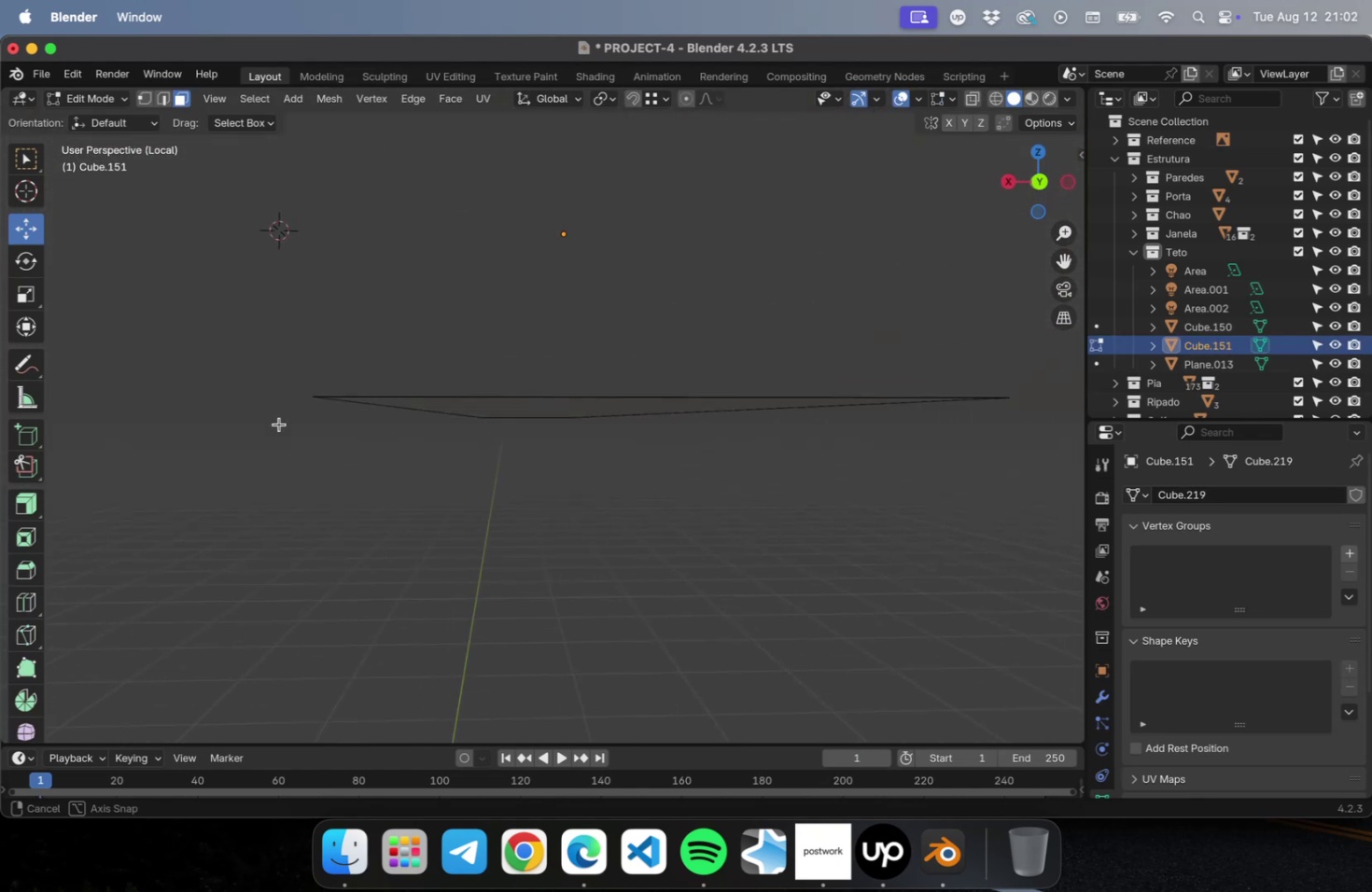 
key(Tab)
 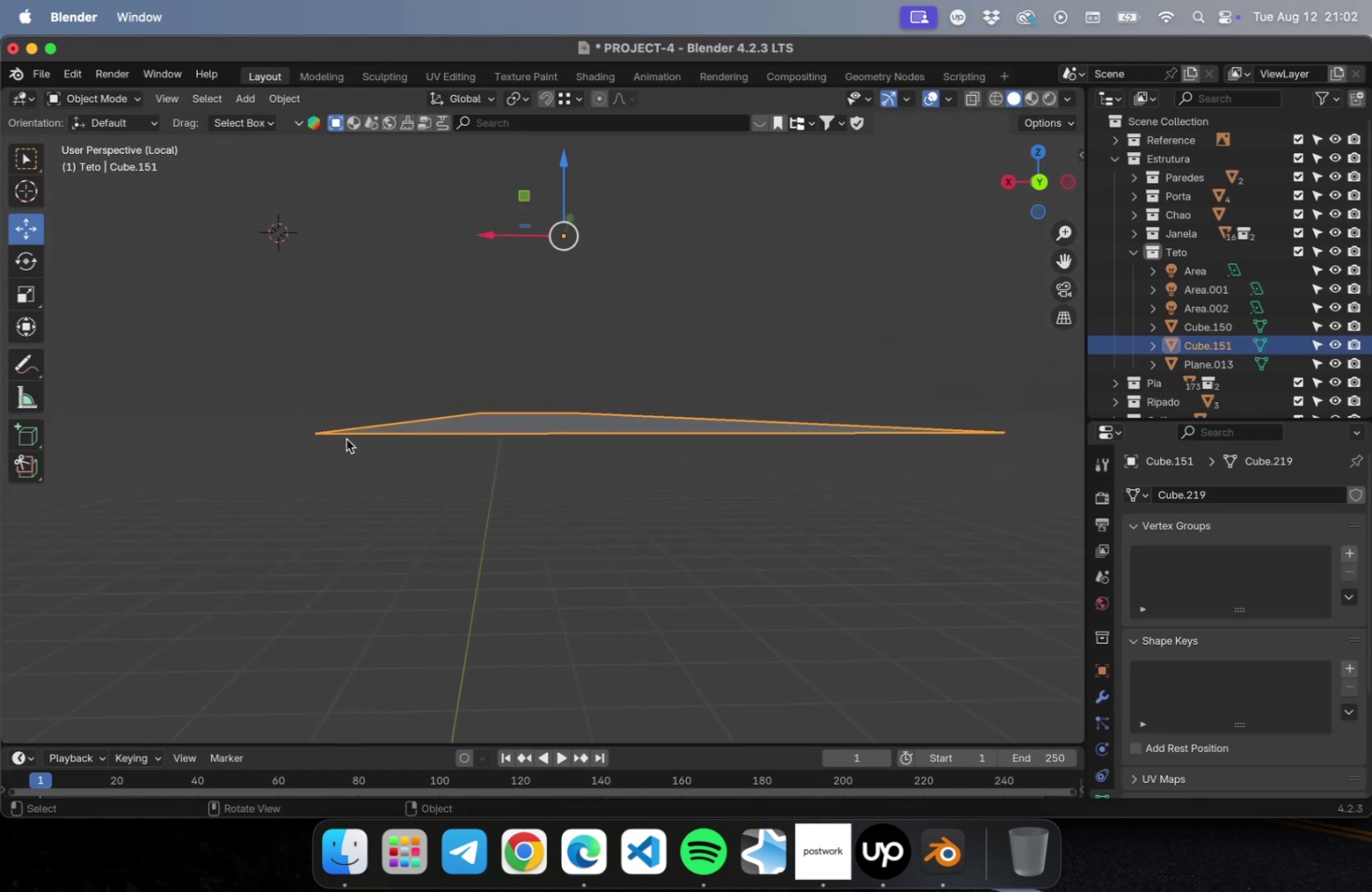 
key(NumLock)
 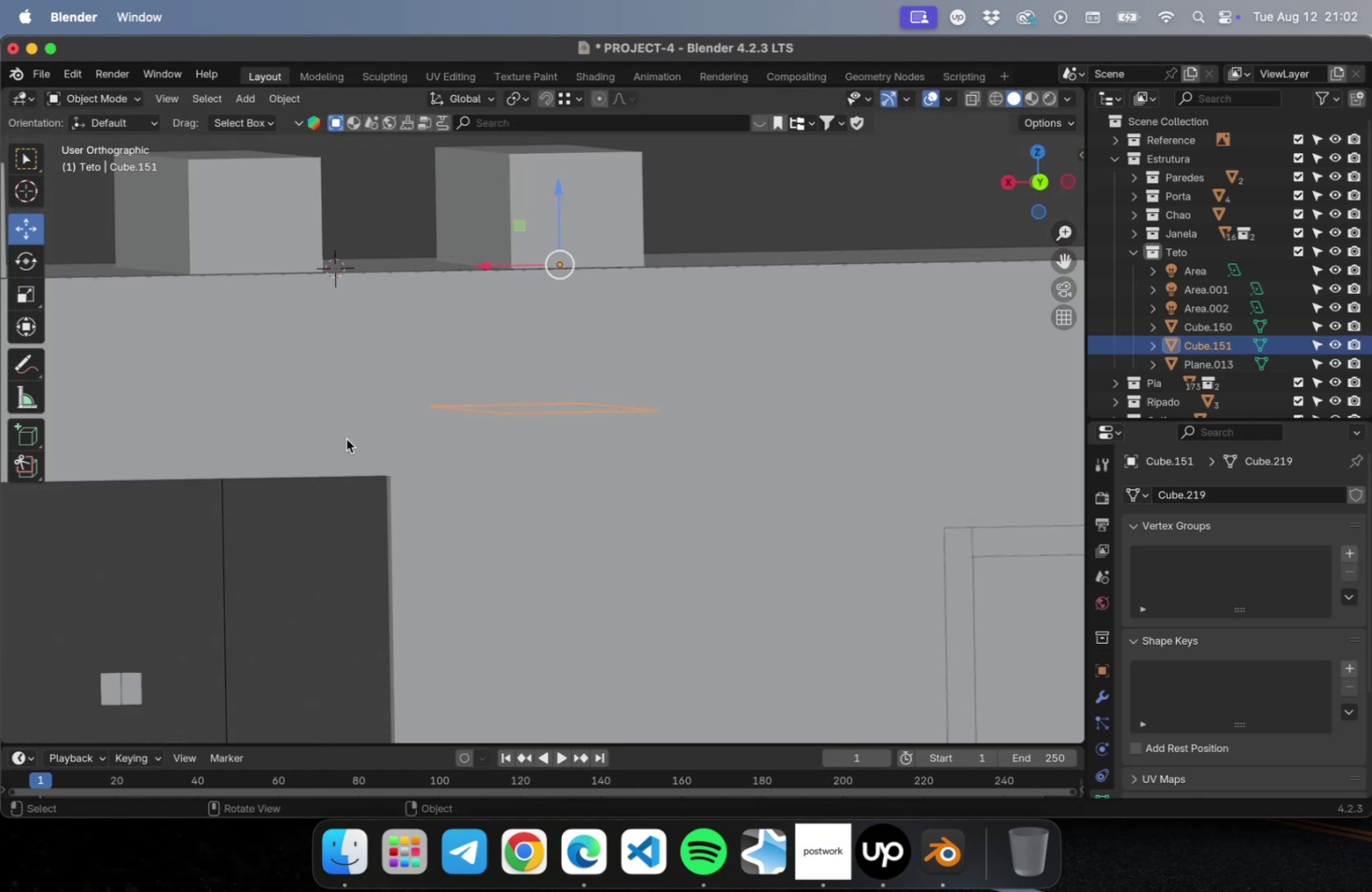 
key(NumpadDivide)
 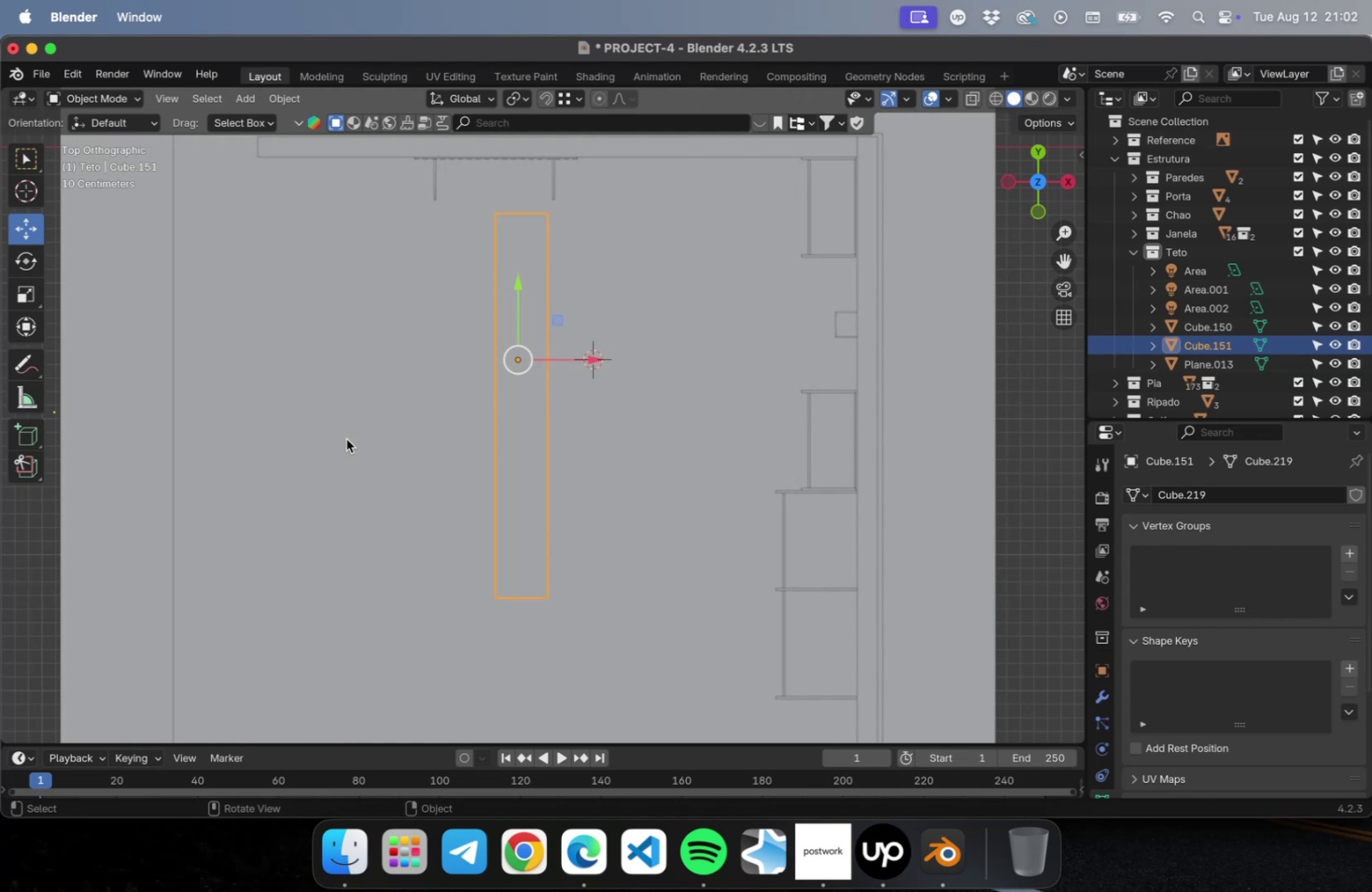 
scroll: coordinate [536, 478], scroll_direction: down, amount: 2.0
 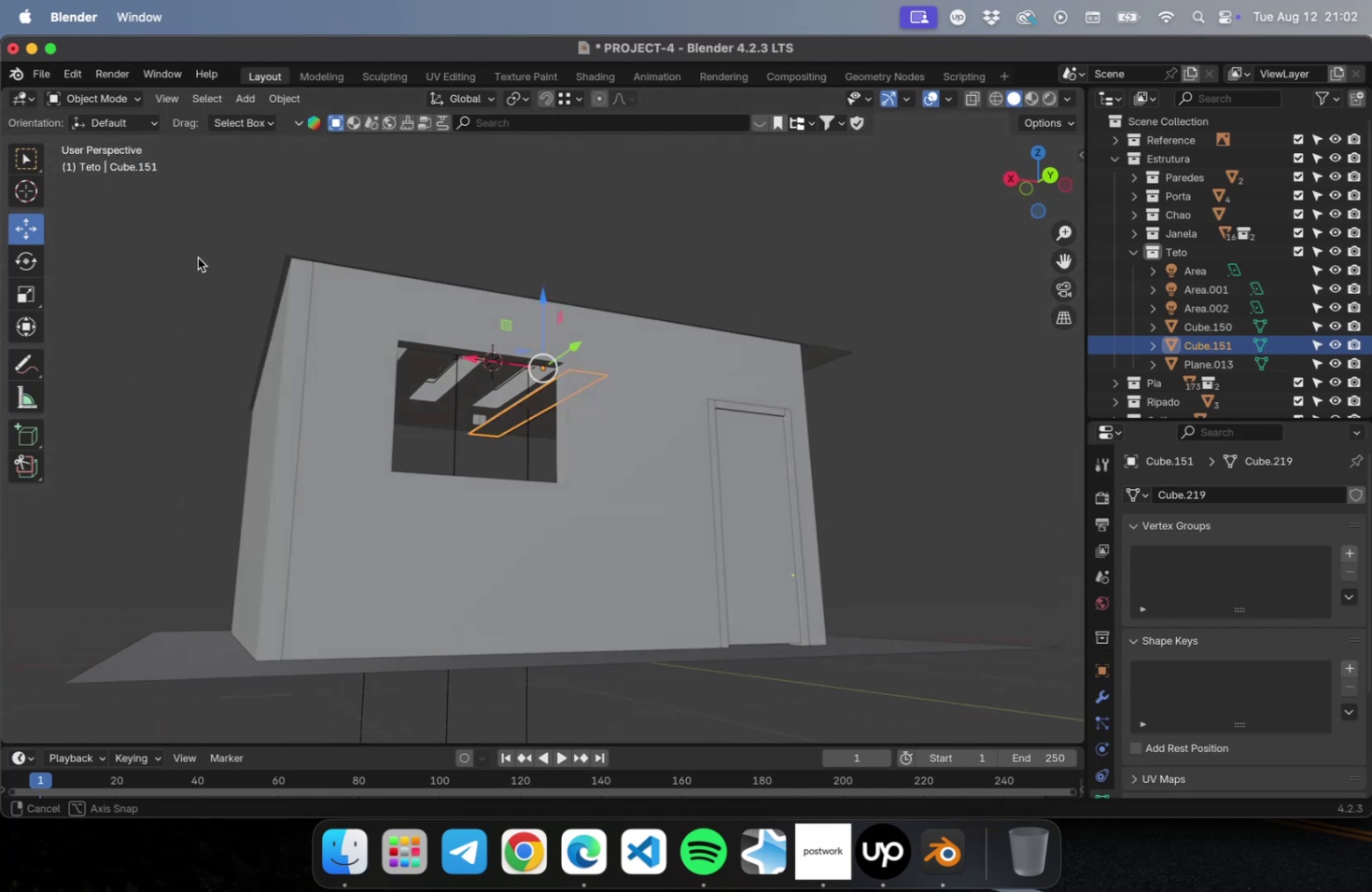 
scroll: coordinate [598, 385], scroll_direction: up, amount: 27.0
 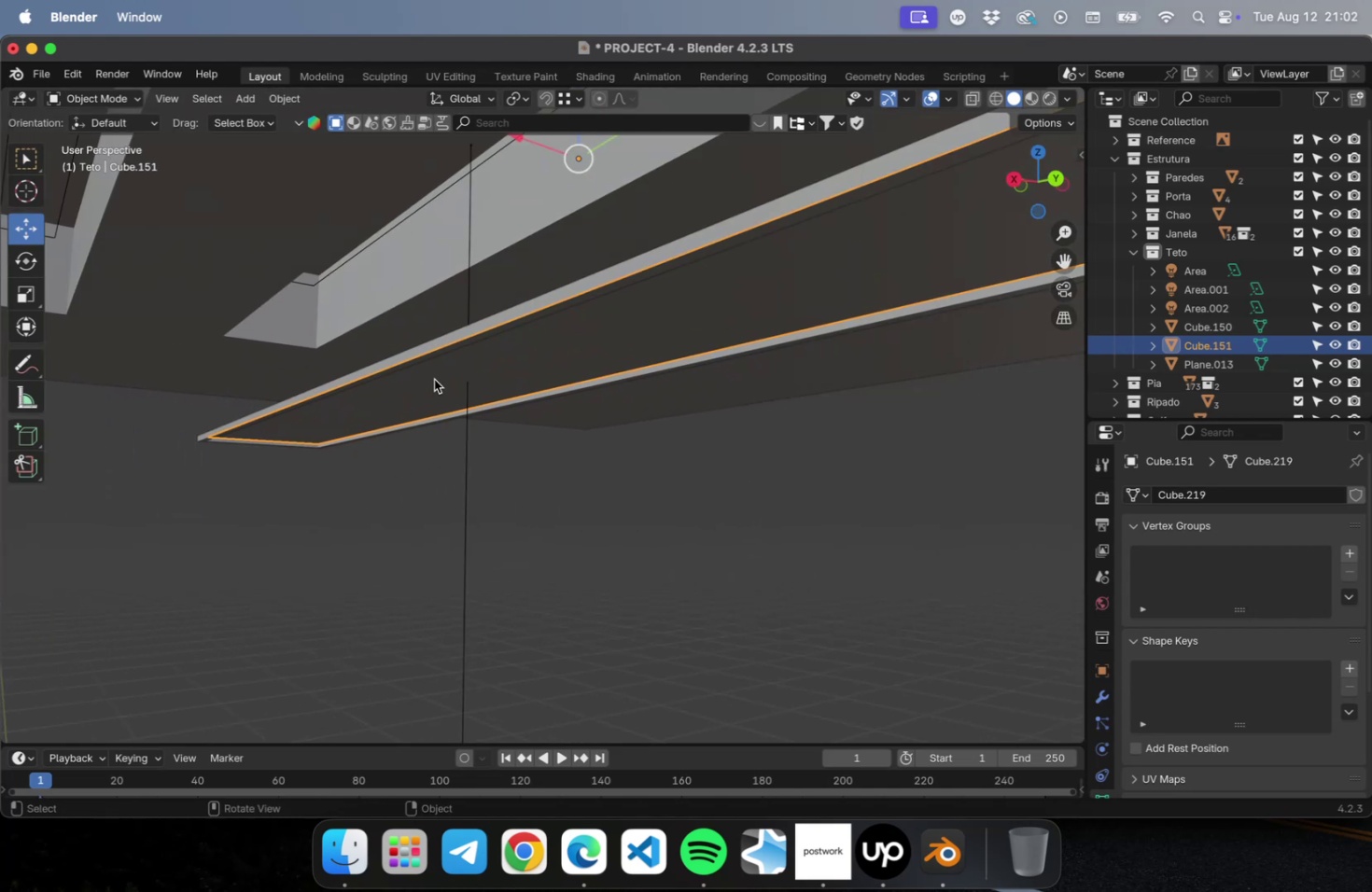 
hold_key(key=ShiftLeft, duration=1.0)
left_click([431, 345])
 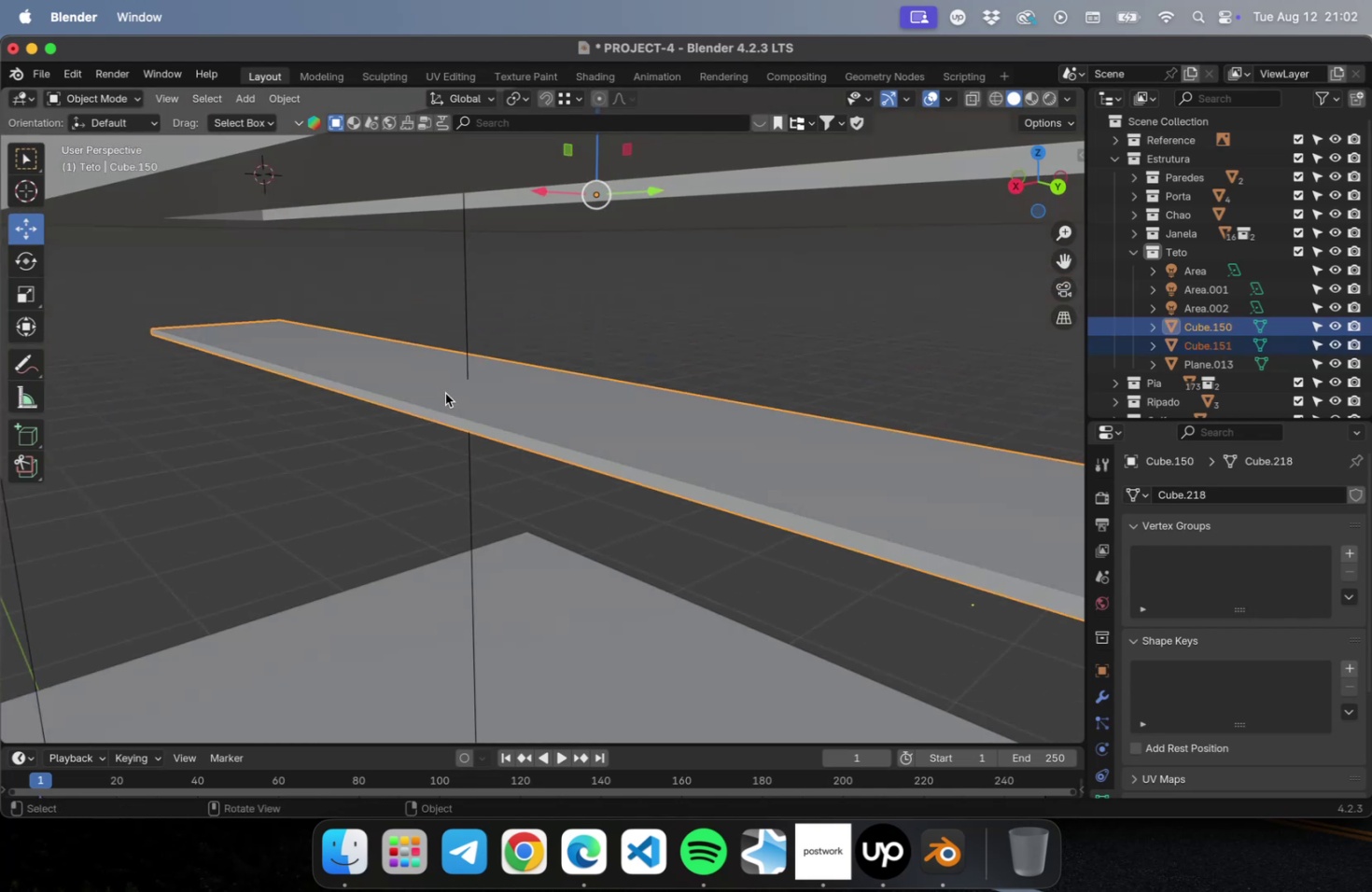 
key(NumLock)
 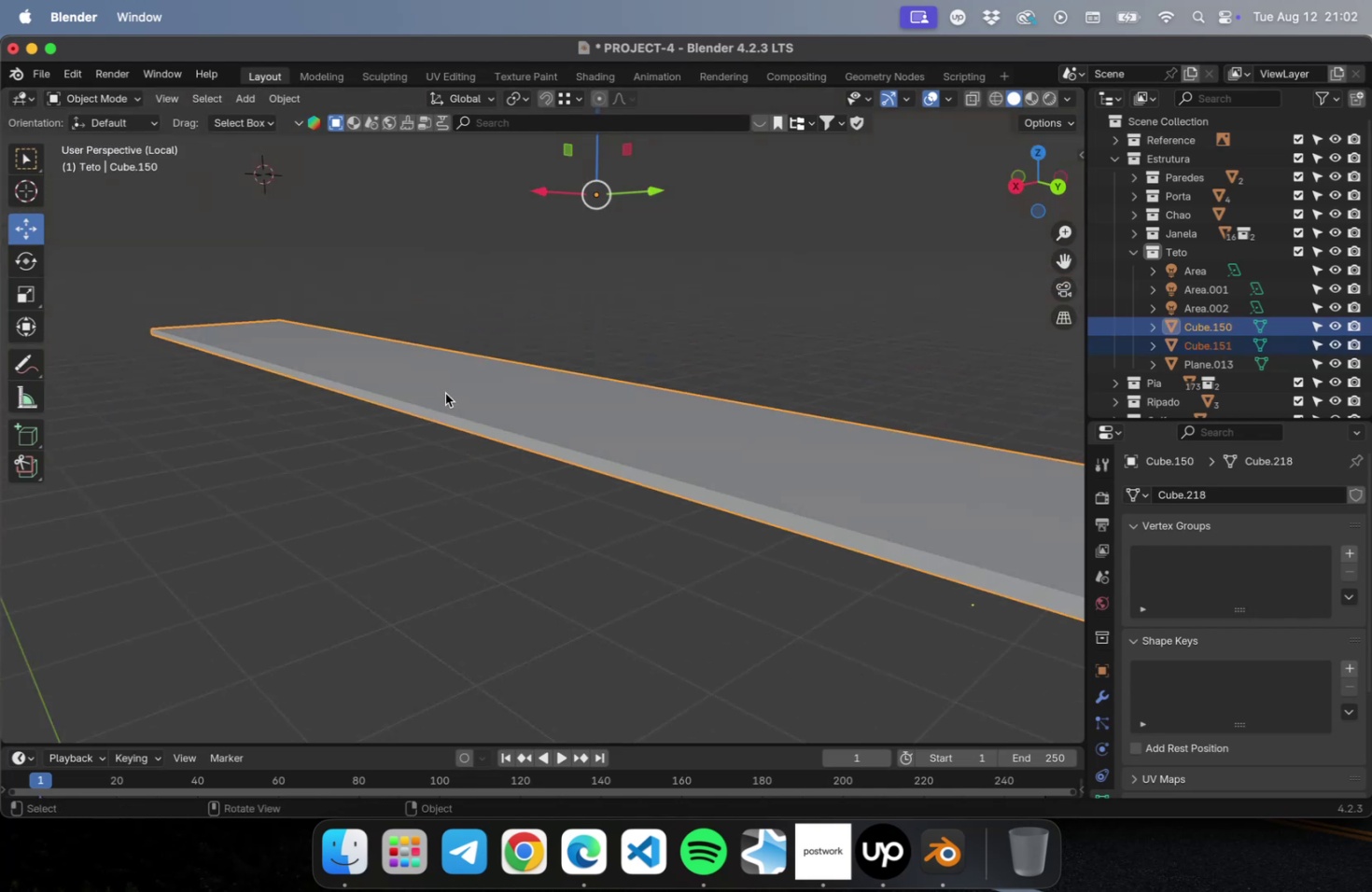 
key(NumpadDivide)
 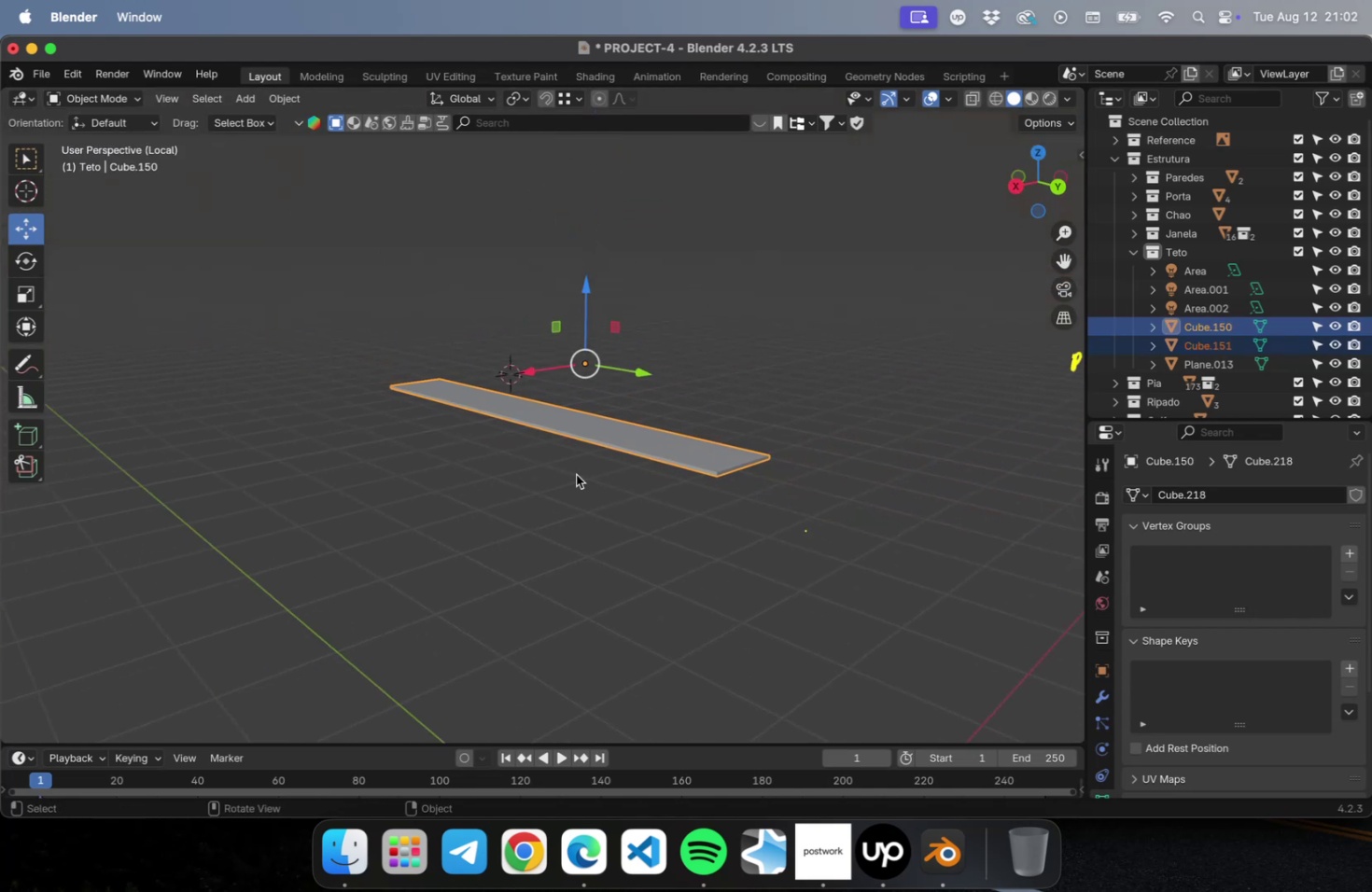 
left_click([621, 508])
 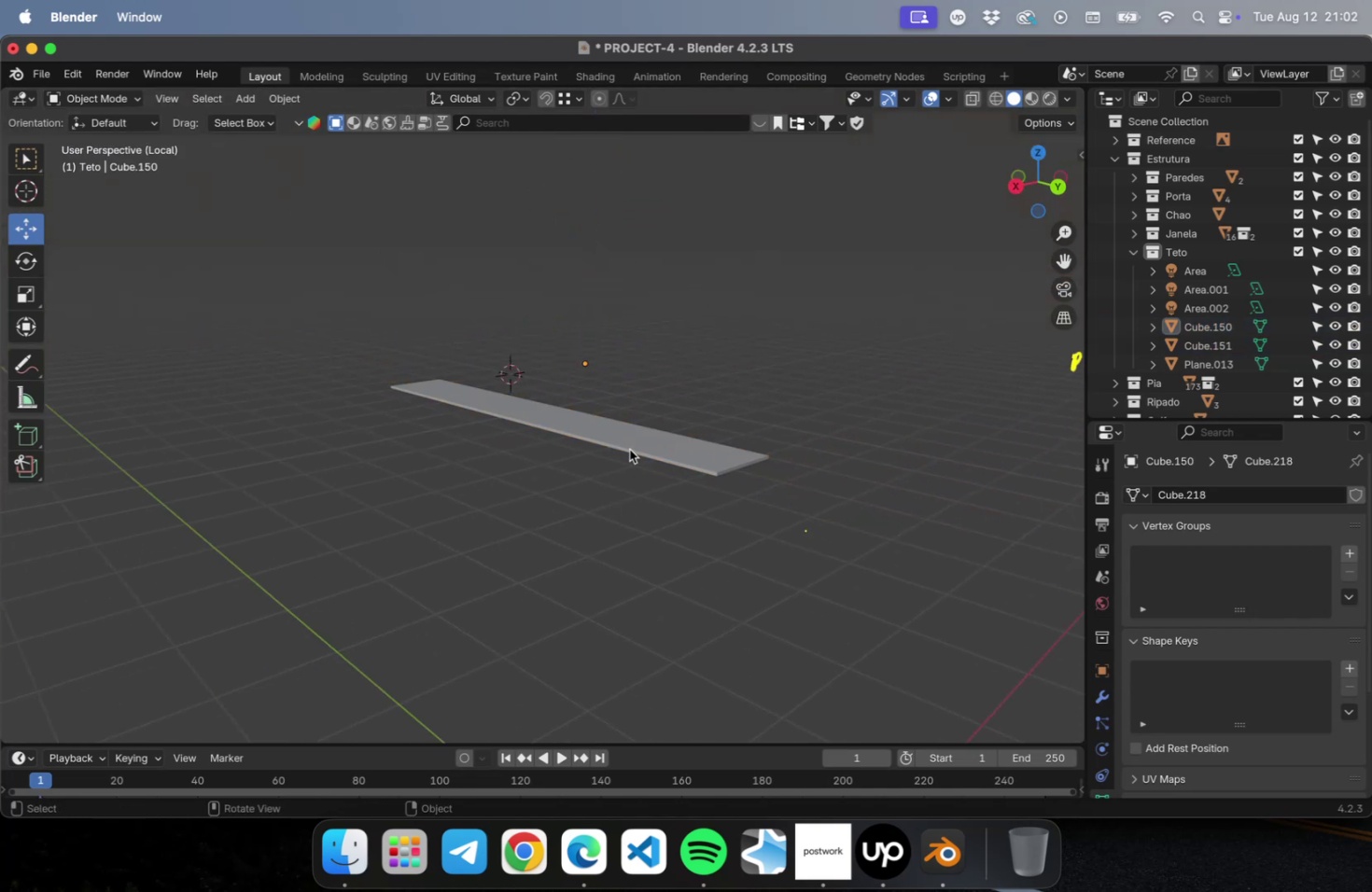 
left_click([629, 449])
 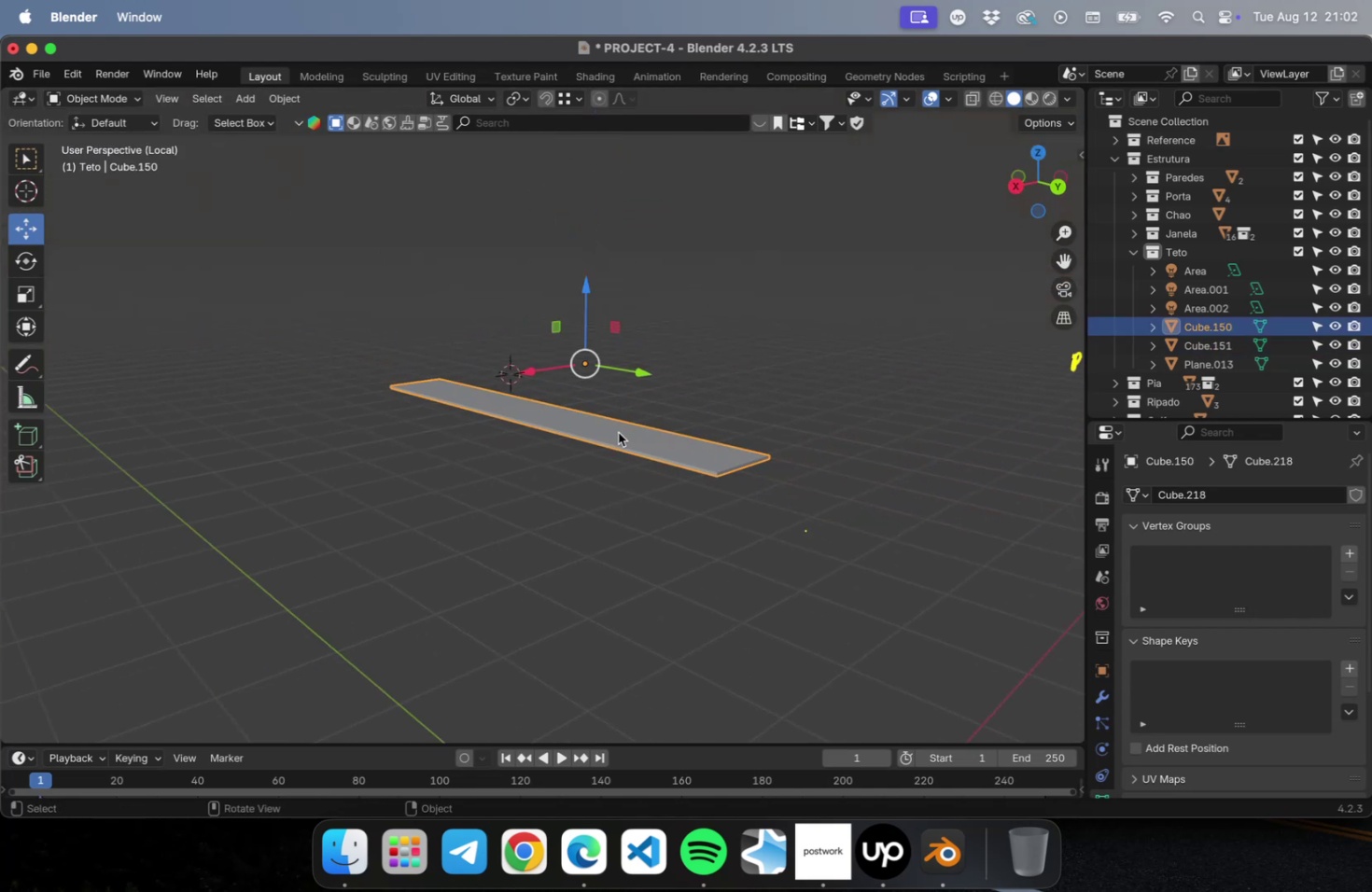 
left_click_drag(start_coordinate=[576, 295], to_coordinate=[580, 261])
 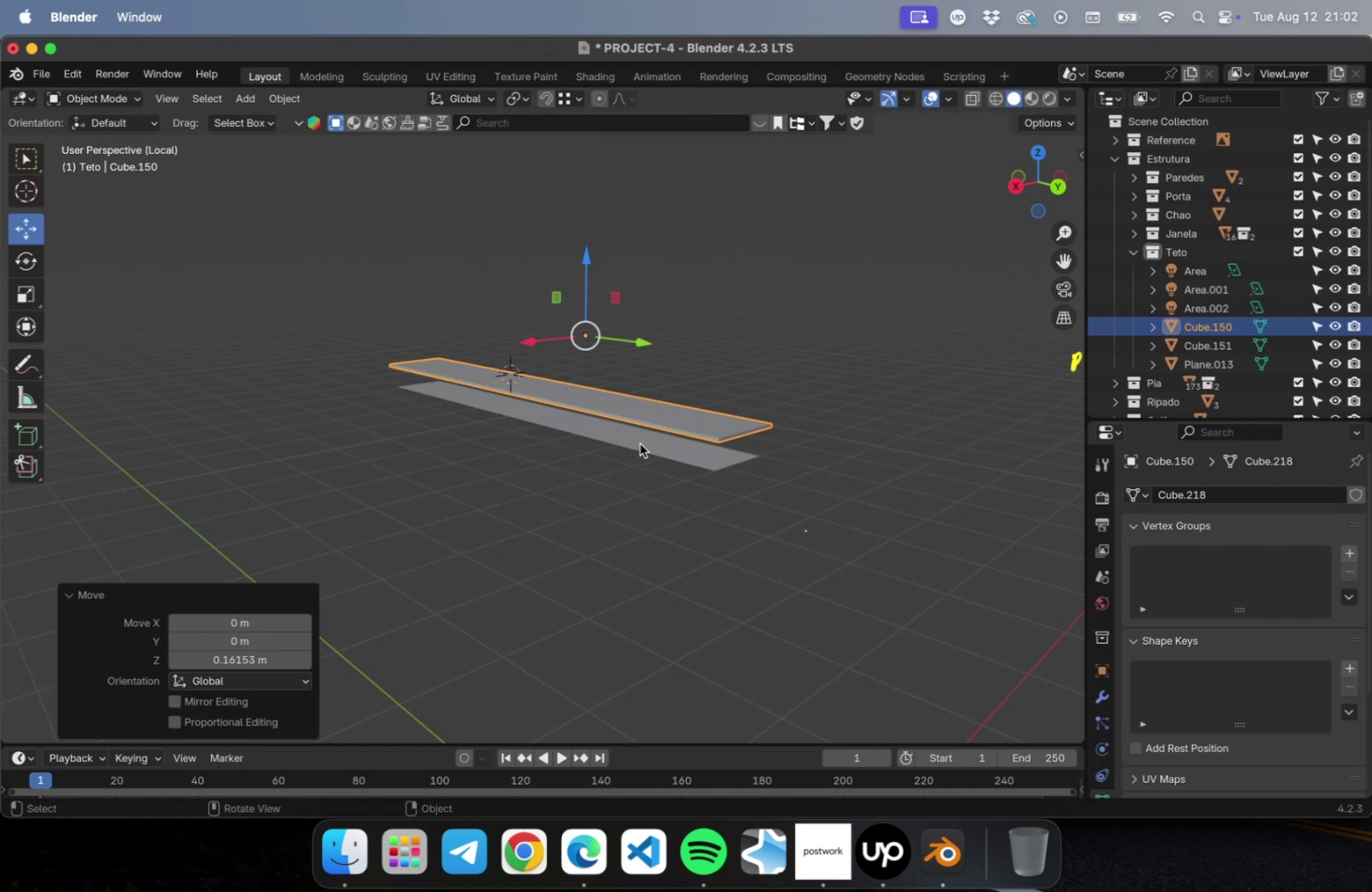 
left_click([639, 441])
 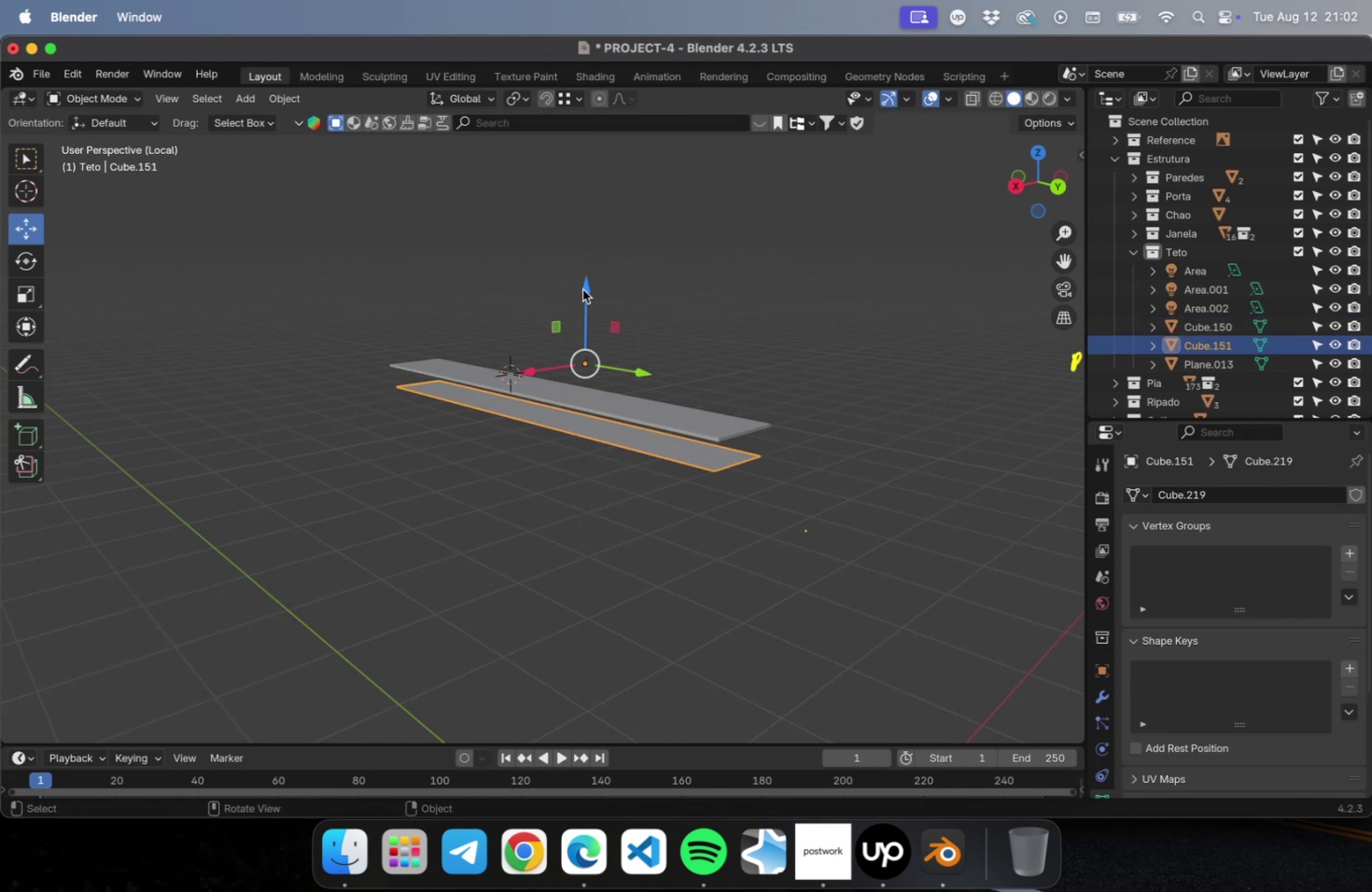 
left_click_drag(start_coordinate=[589, 295], to_coordinate=[584, 438])
 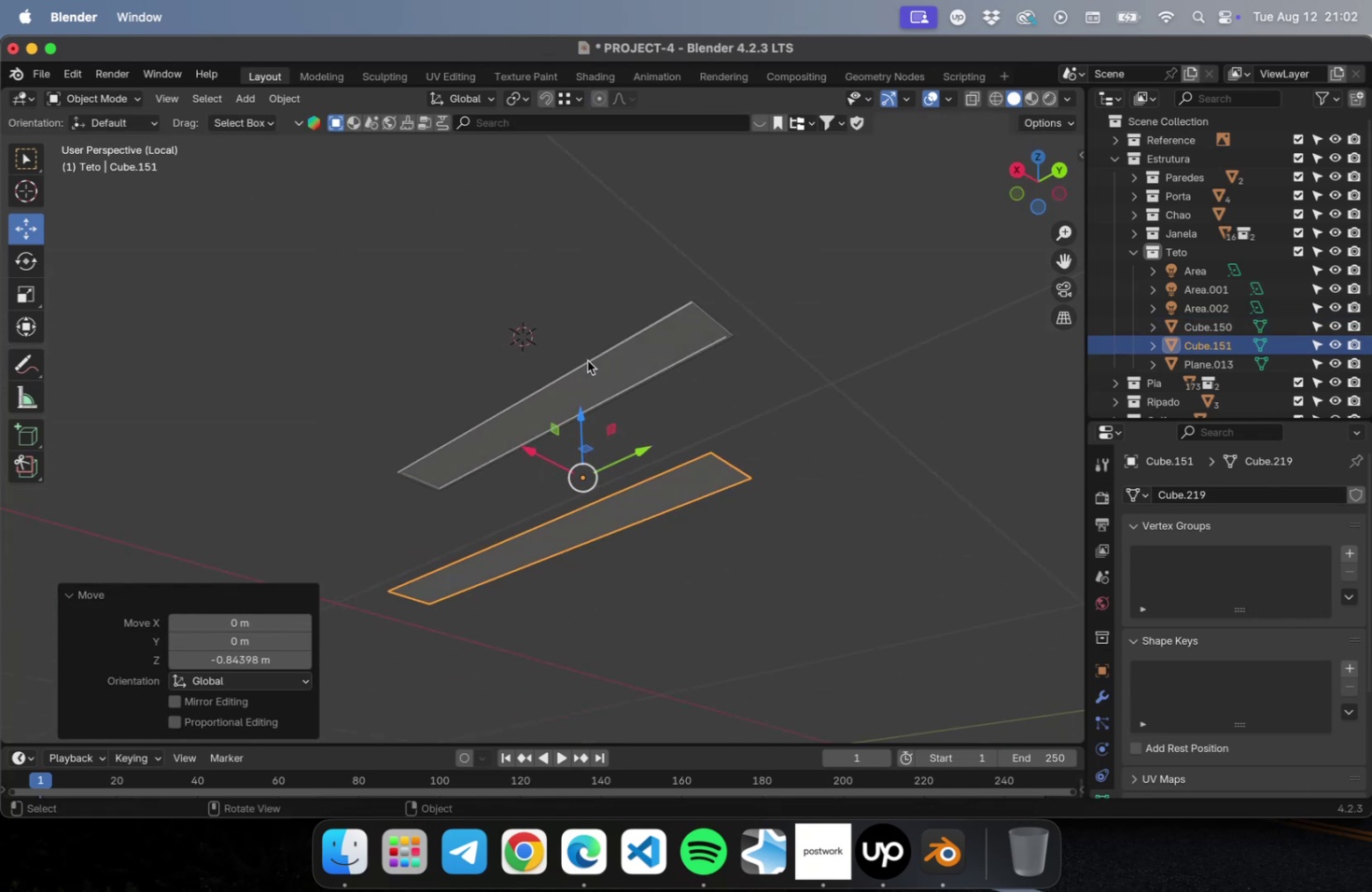 
scroll: coordinate [630, 387], scroll_direction: up, amount: 16.0
 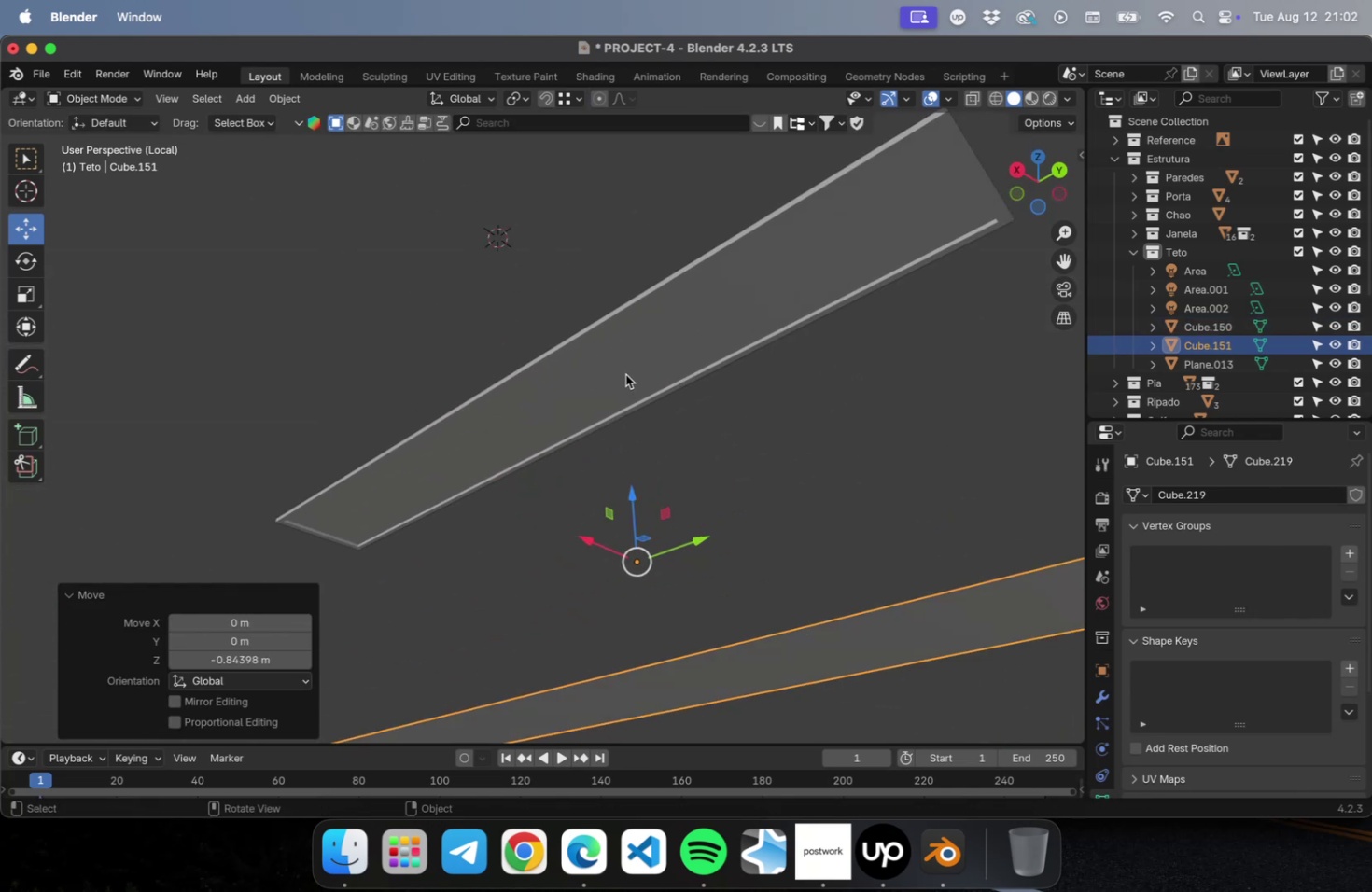 
left_click([625, 374])
 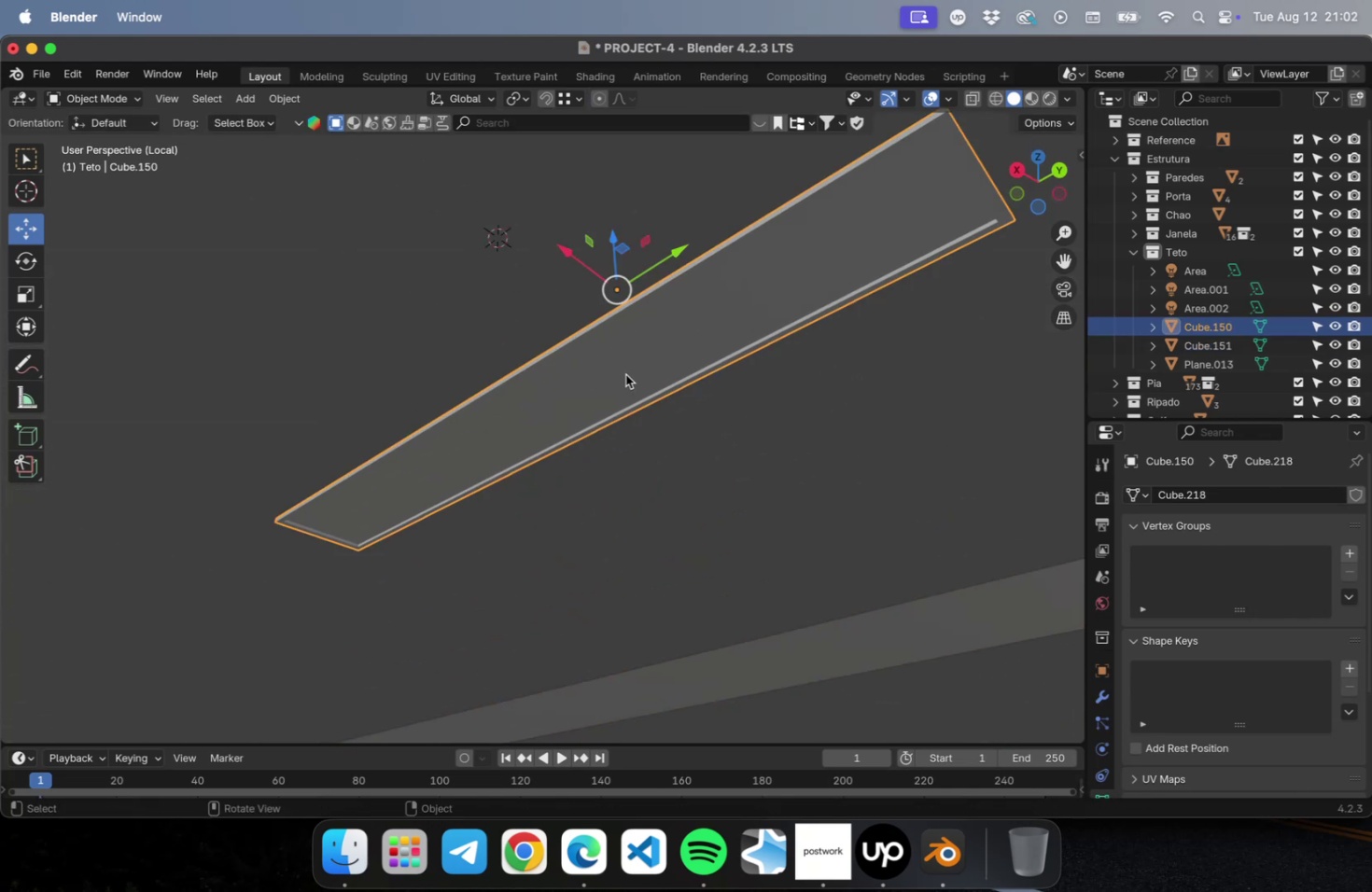 
key(Tab)
 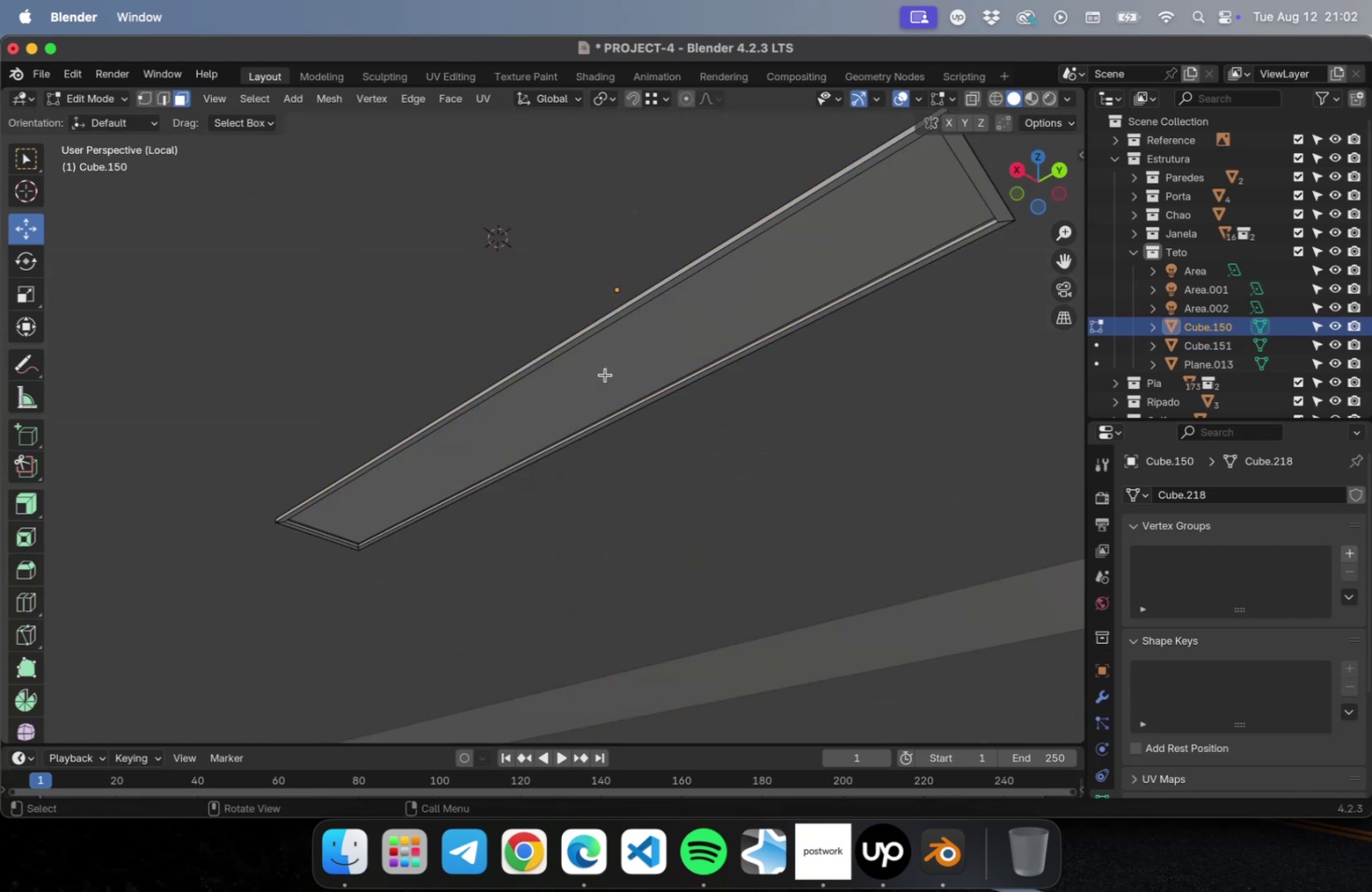 
left_click([605, 374])
 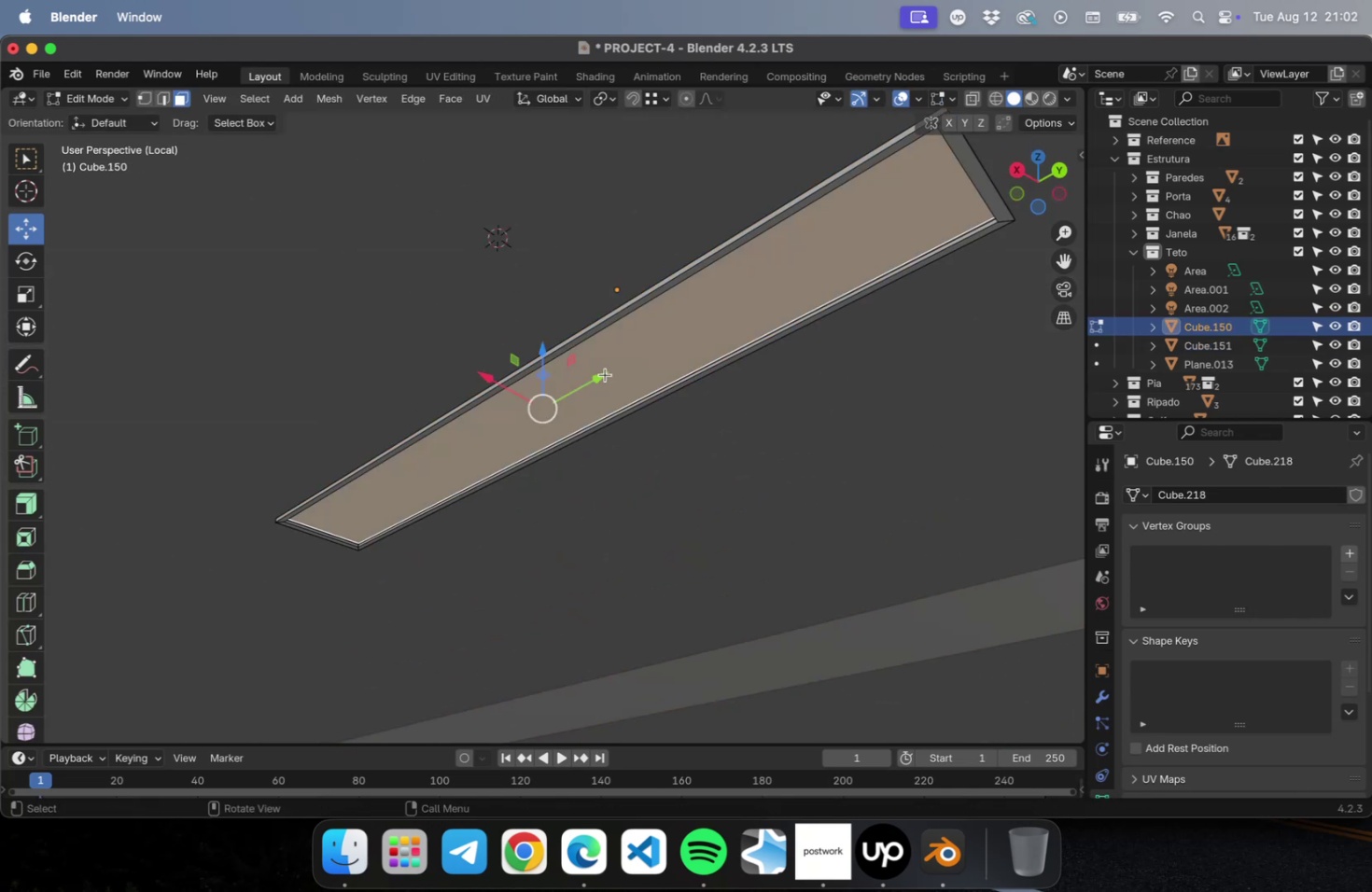 
key(Delete)
 